 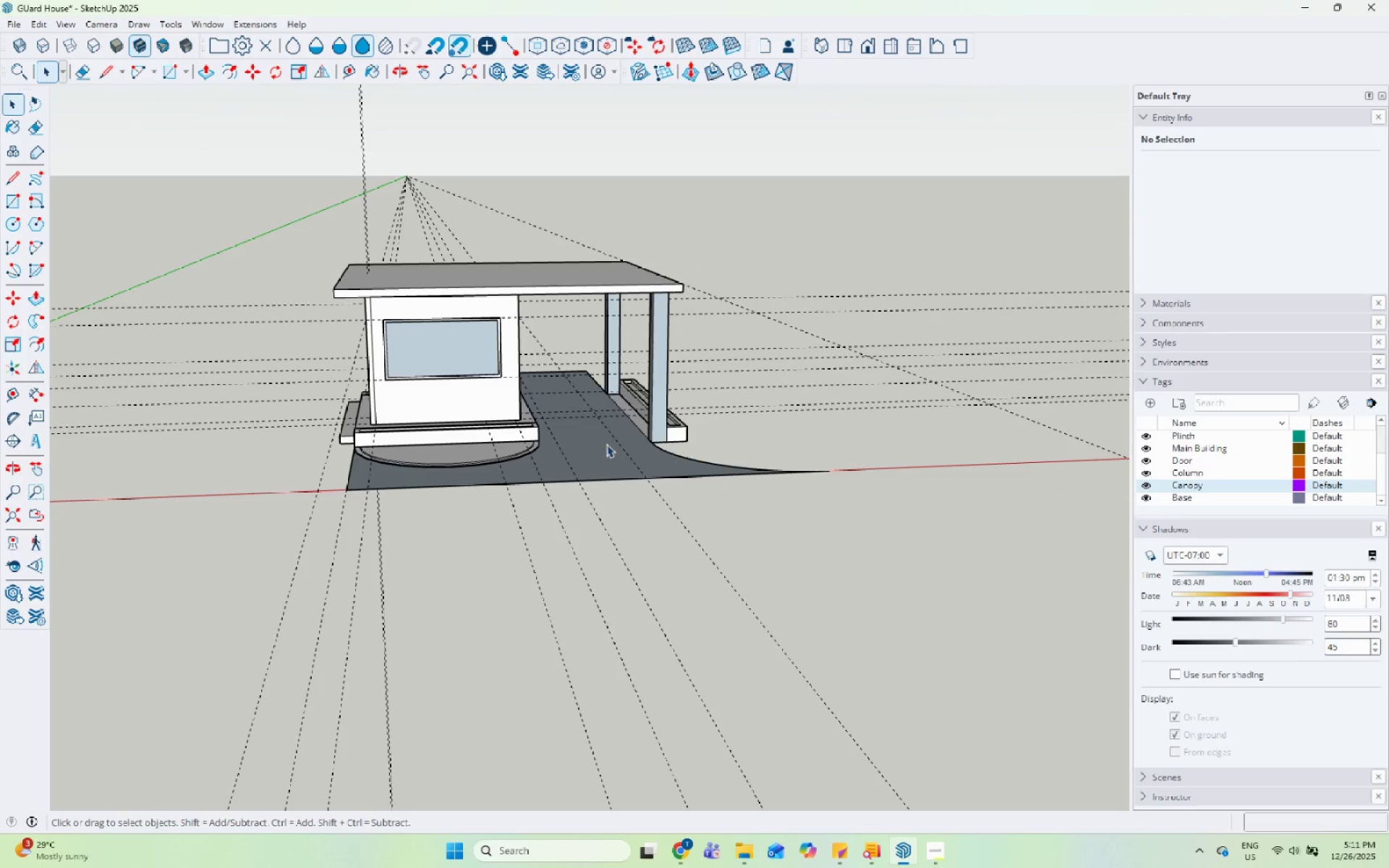 
scroll: coordinate [390, 326], scroll_direction: up, amount: 11.0
 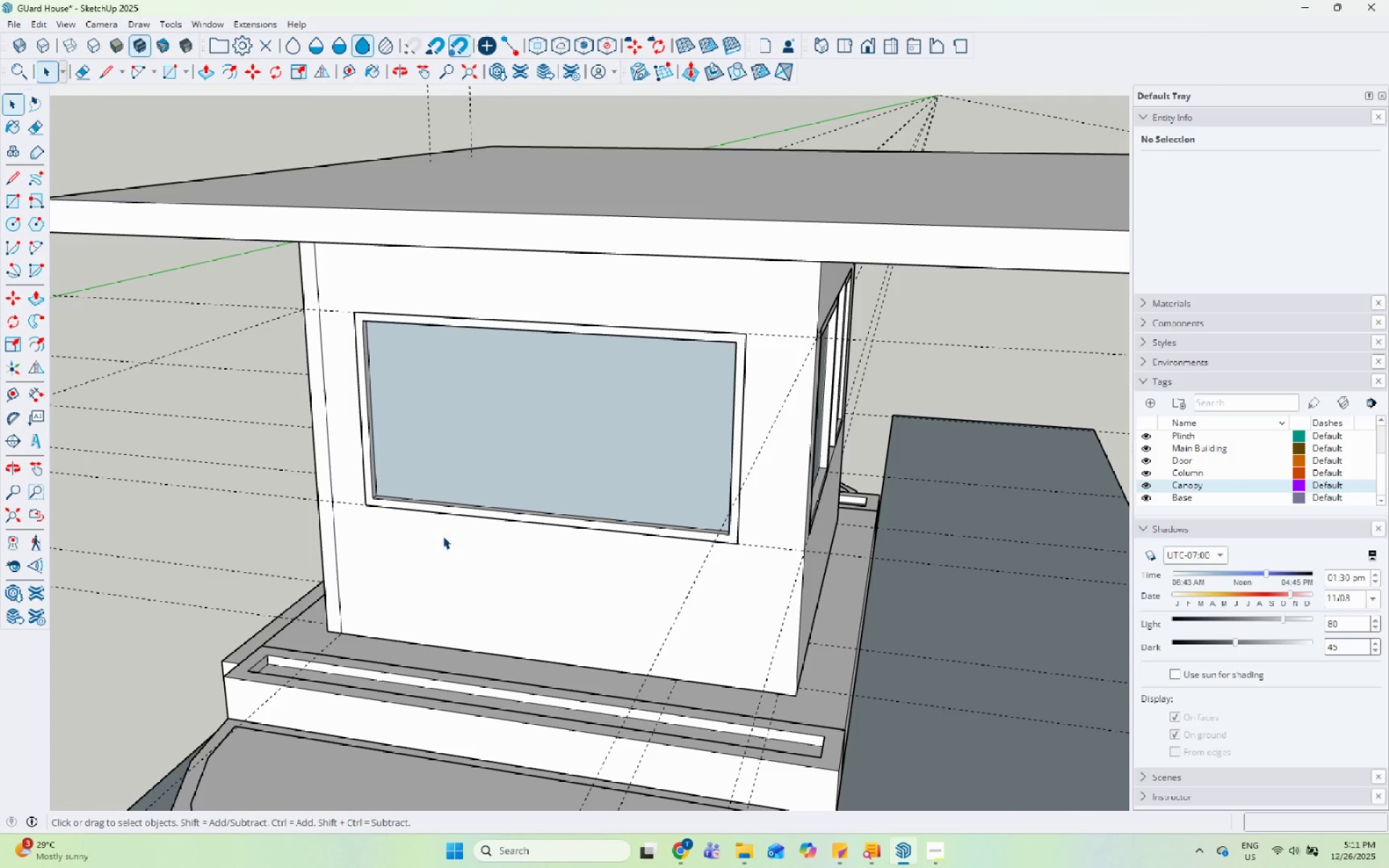 
double_click([474, 581])
 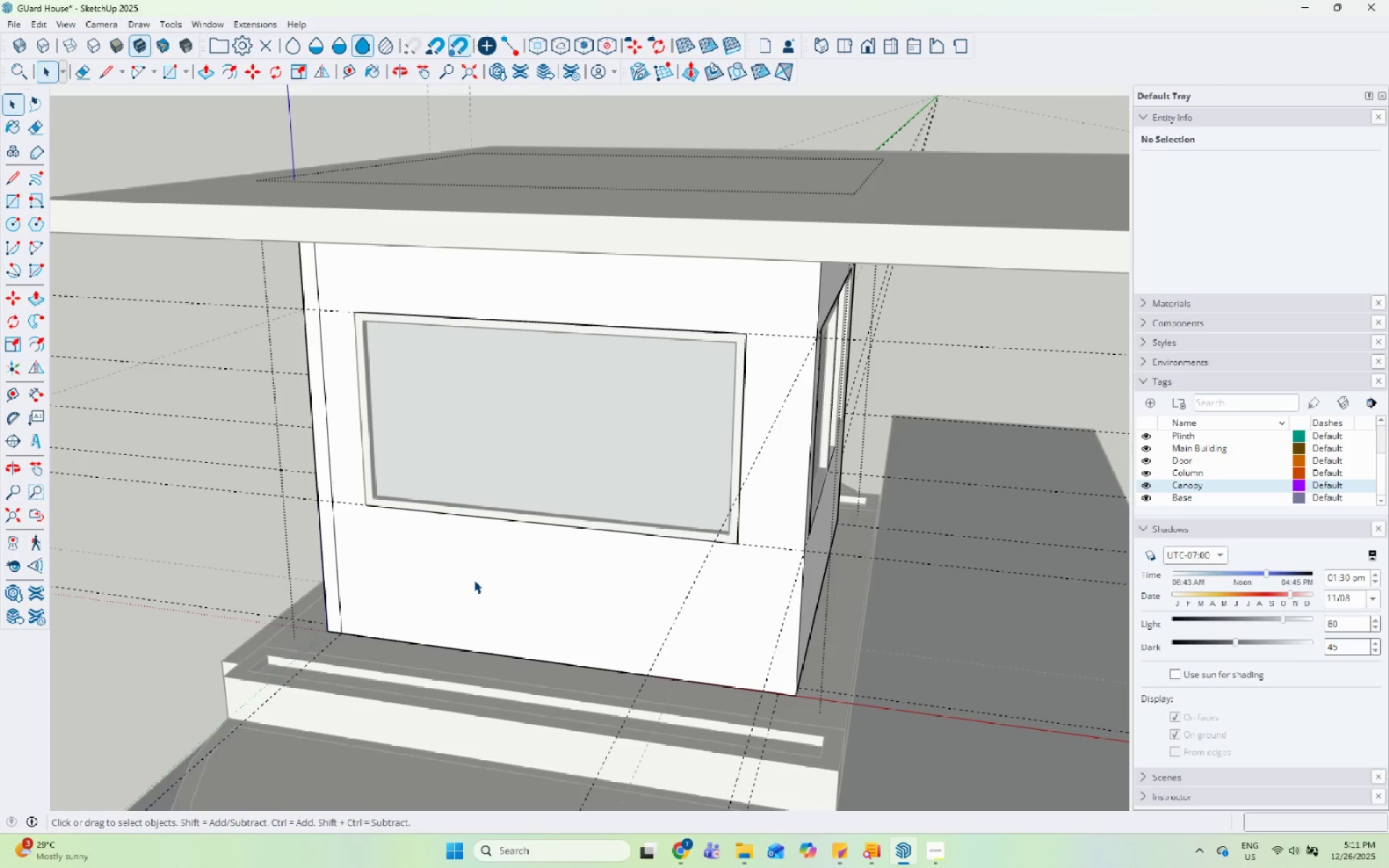 
triple_click([474, 580])
 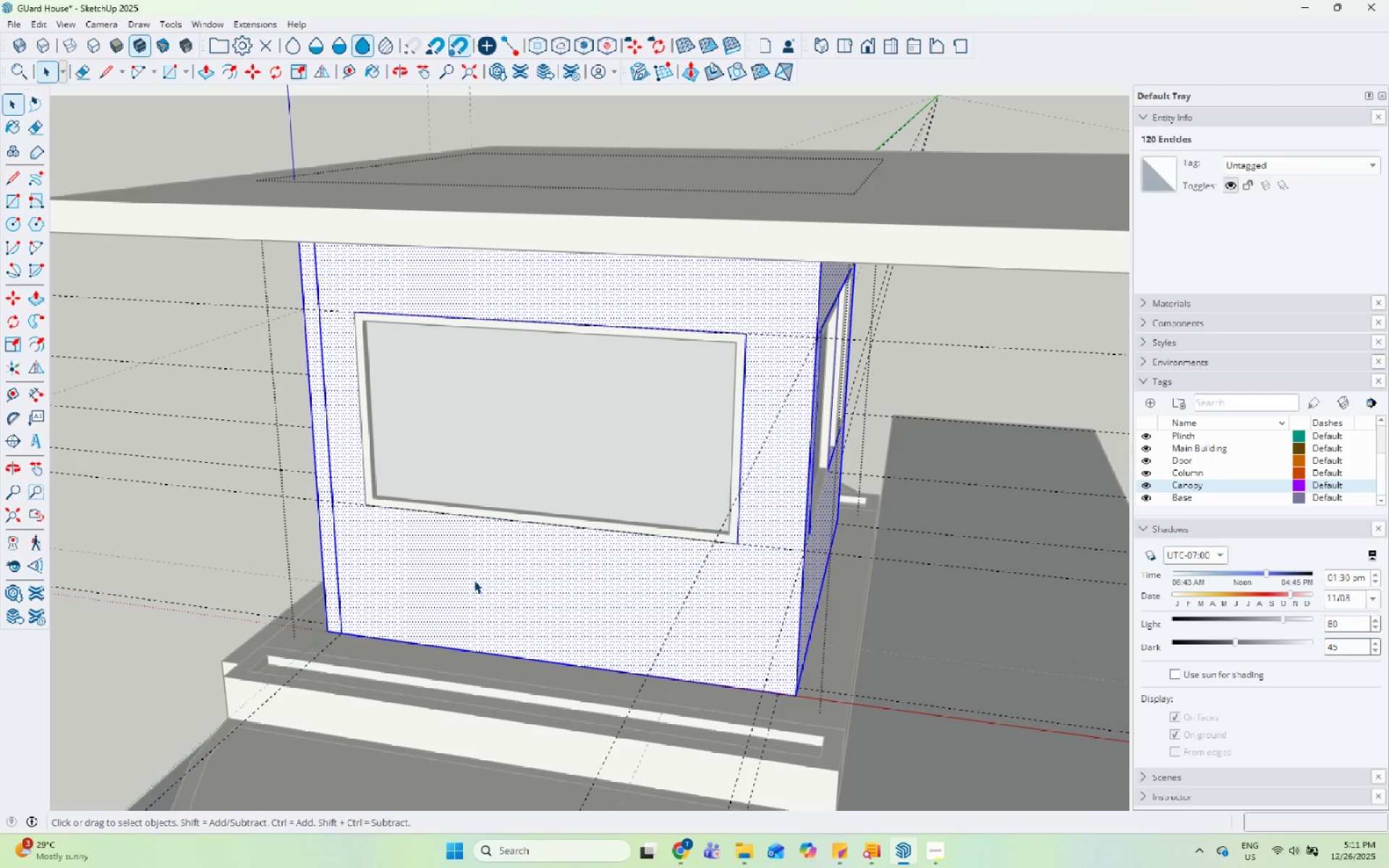 
key(Escape)
 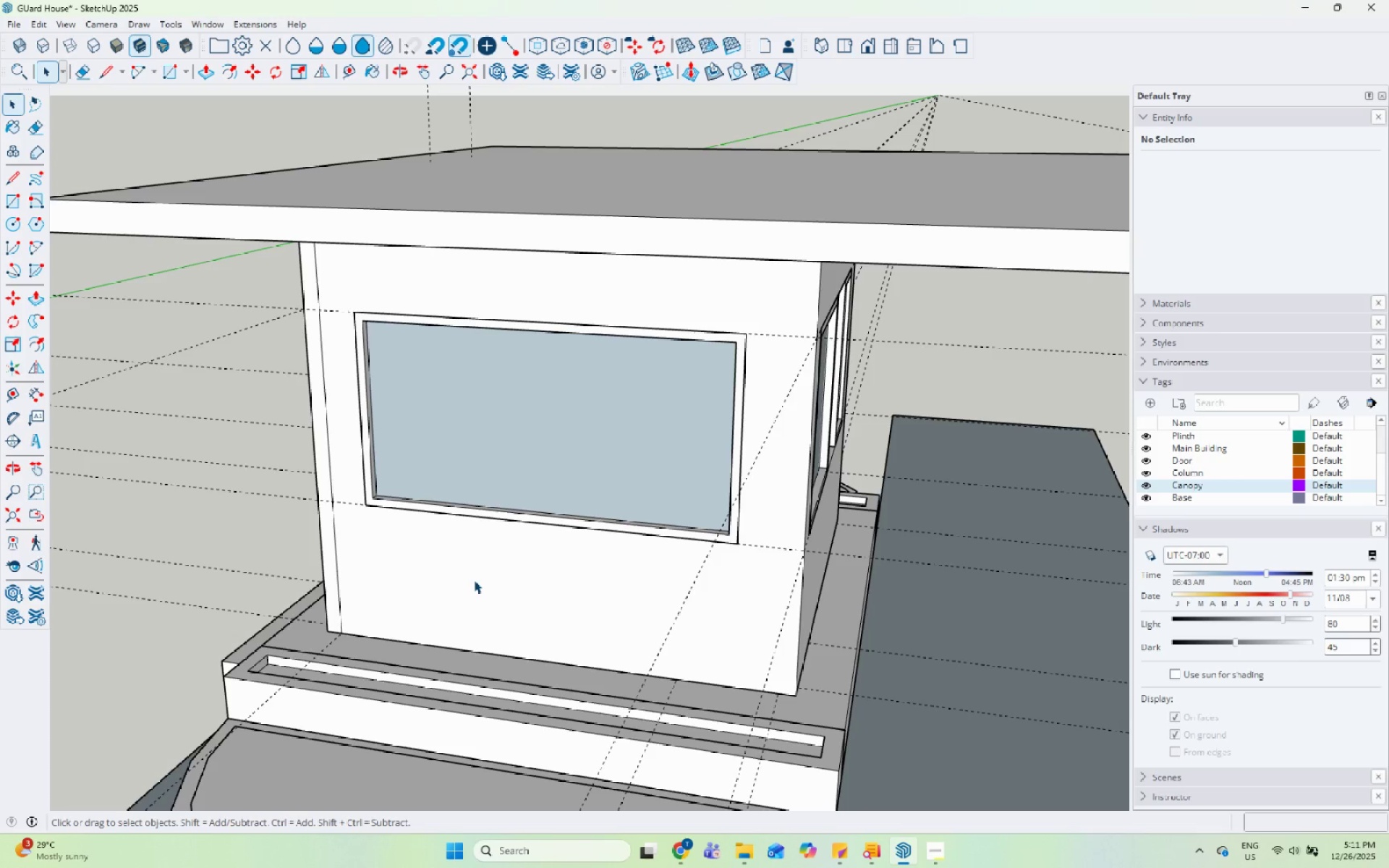 
wait(5.84)
 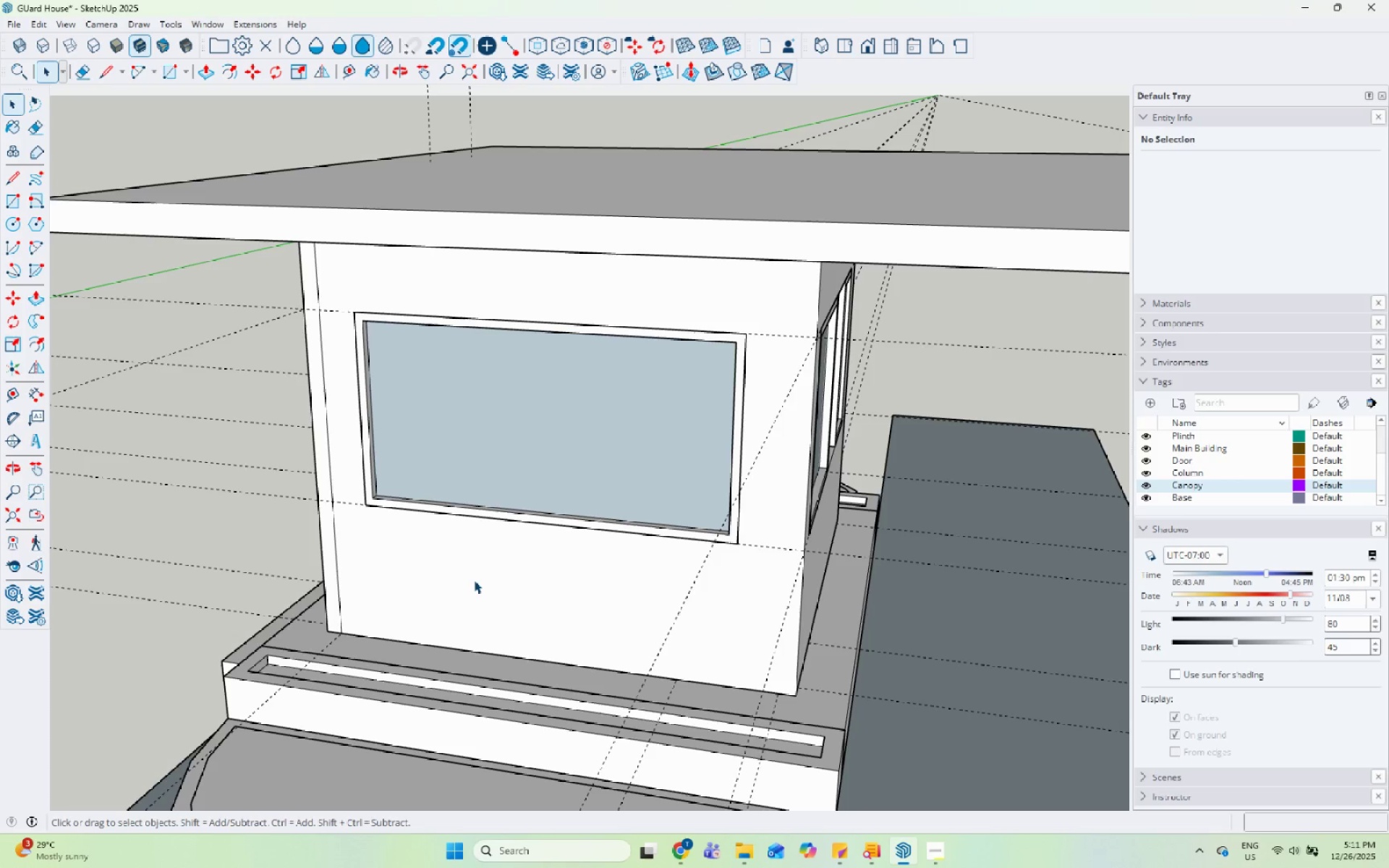 
scroll: coordinate [516, 517], scroll_direction: down, amount: 3.0
 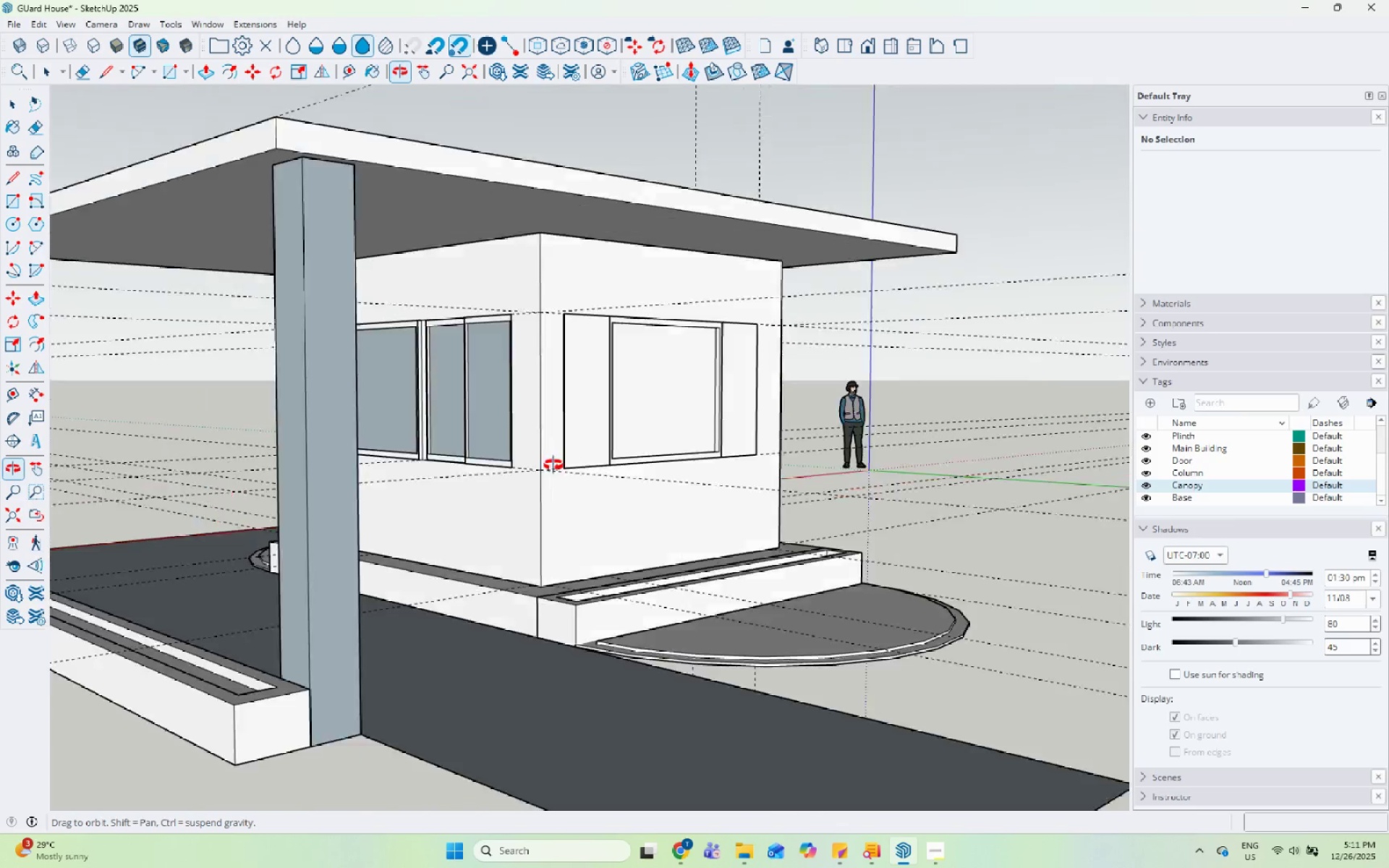 
scroll: coordinate [362, 495], scroll_direction: up, amount: 6.0
 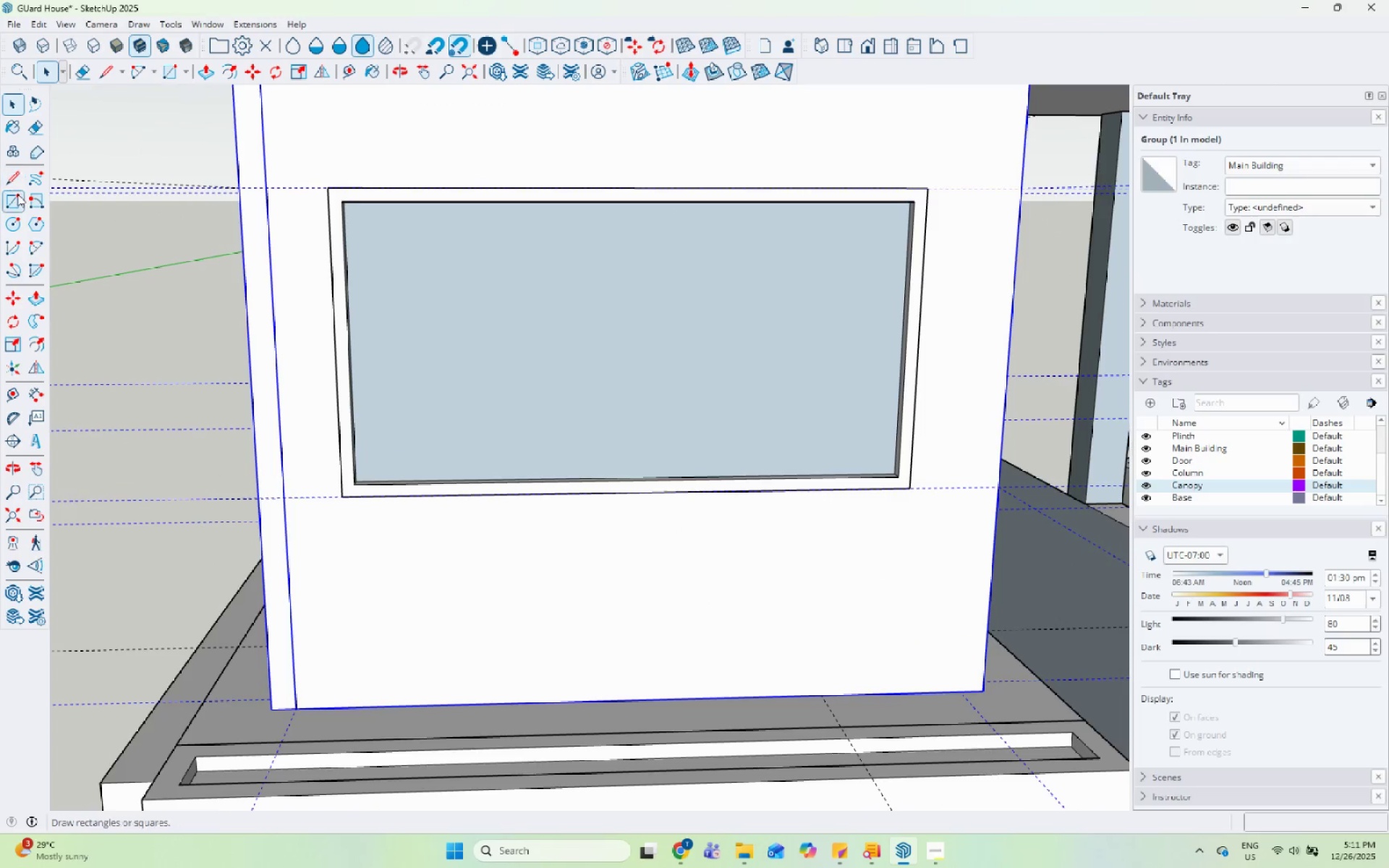 
left_click([17, 195])
 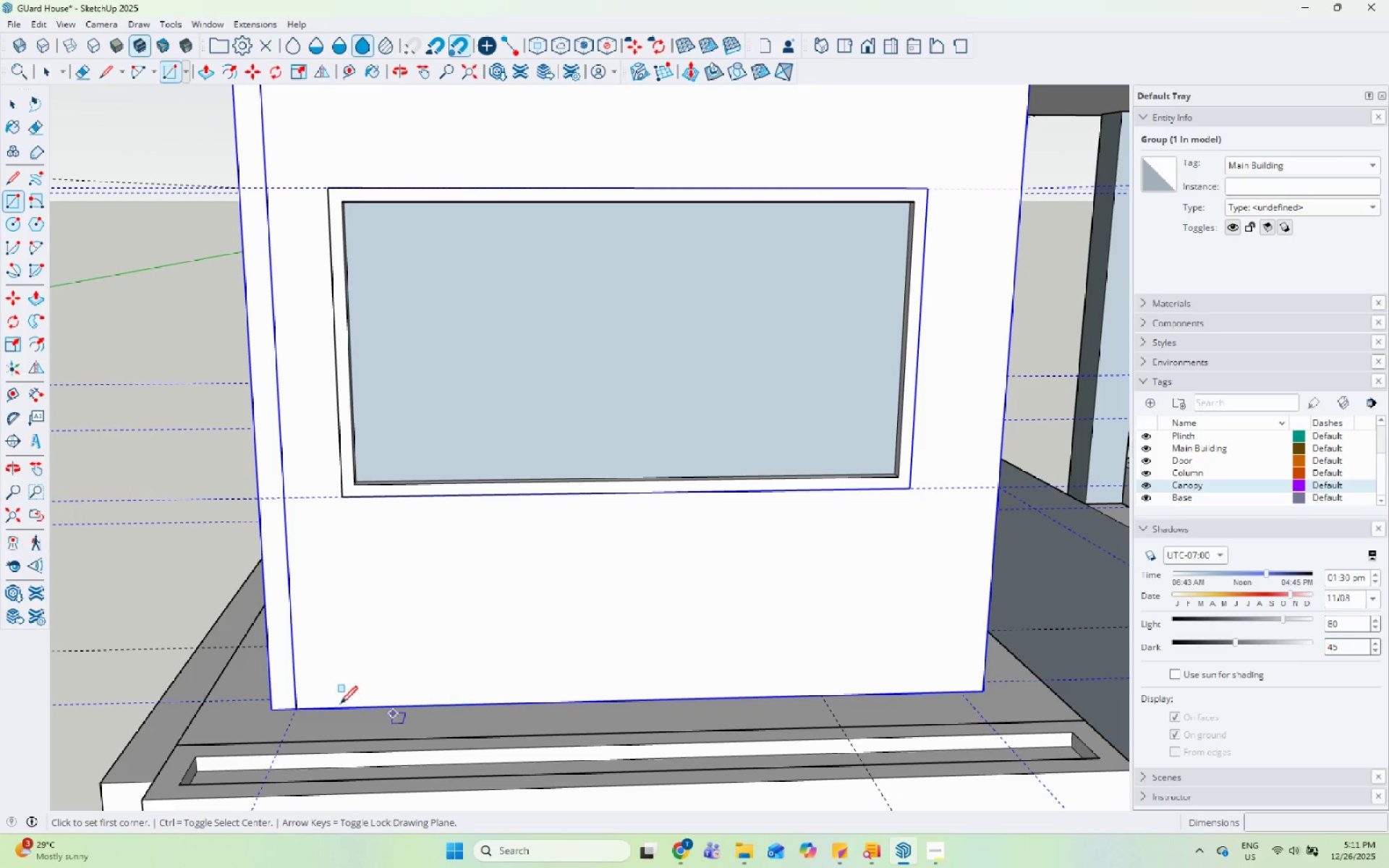 
scroll: coordinate [794, 557], scroll_direction: down, amount: 7.0
 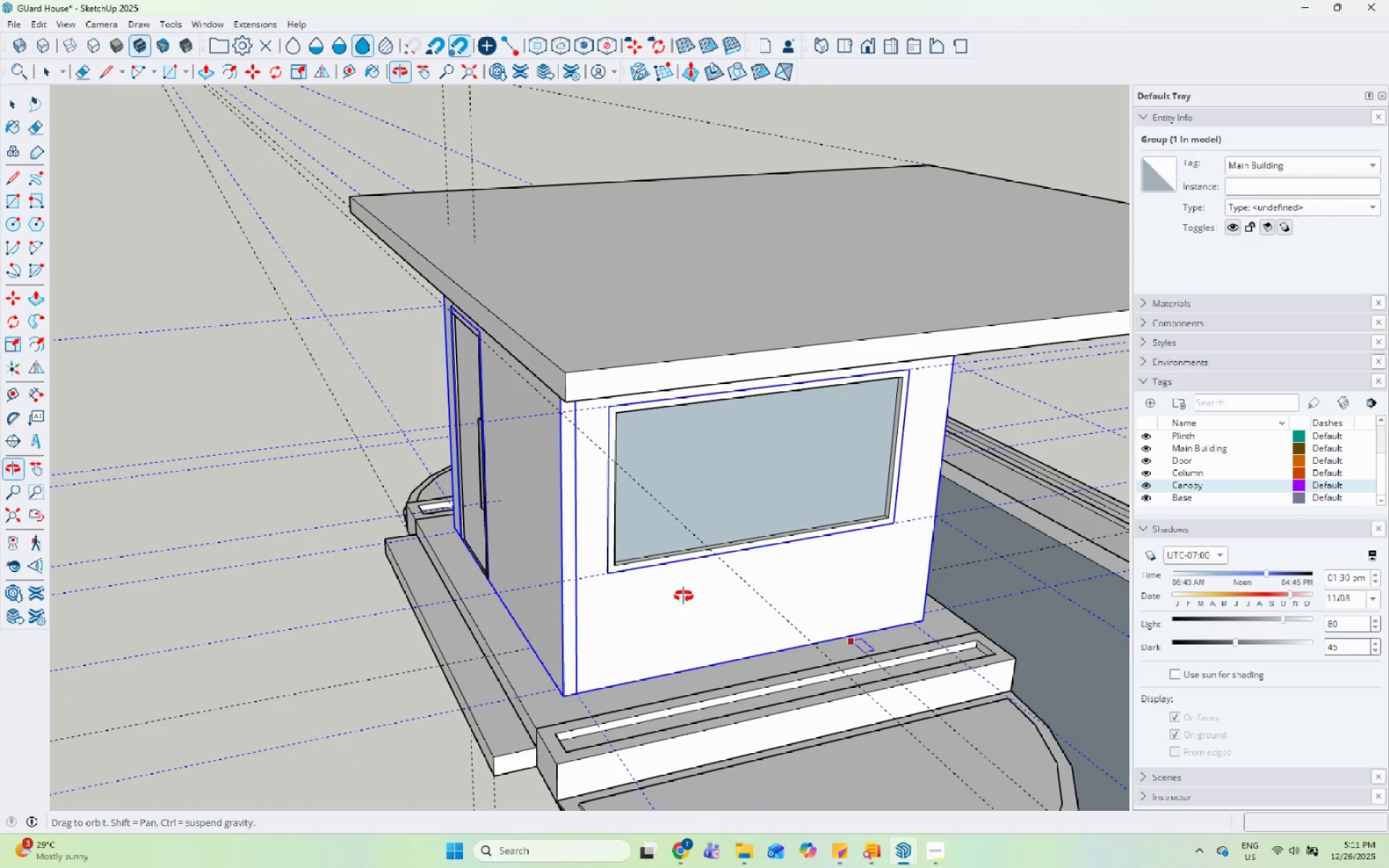 
key(Space)
 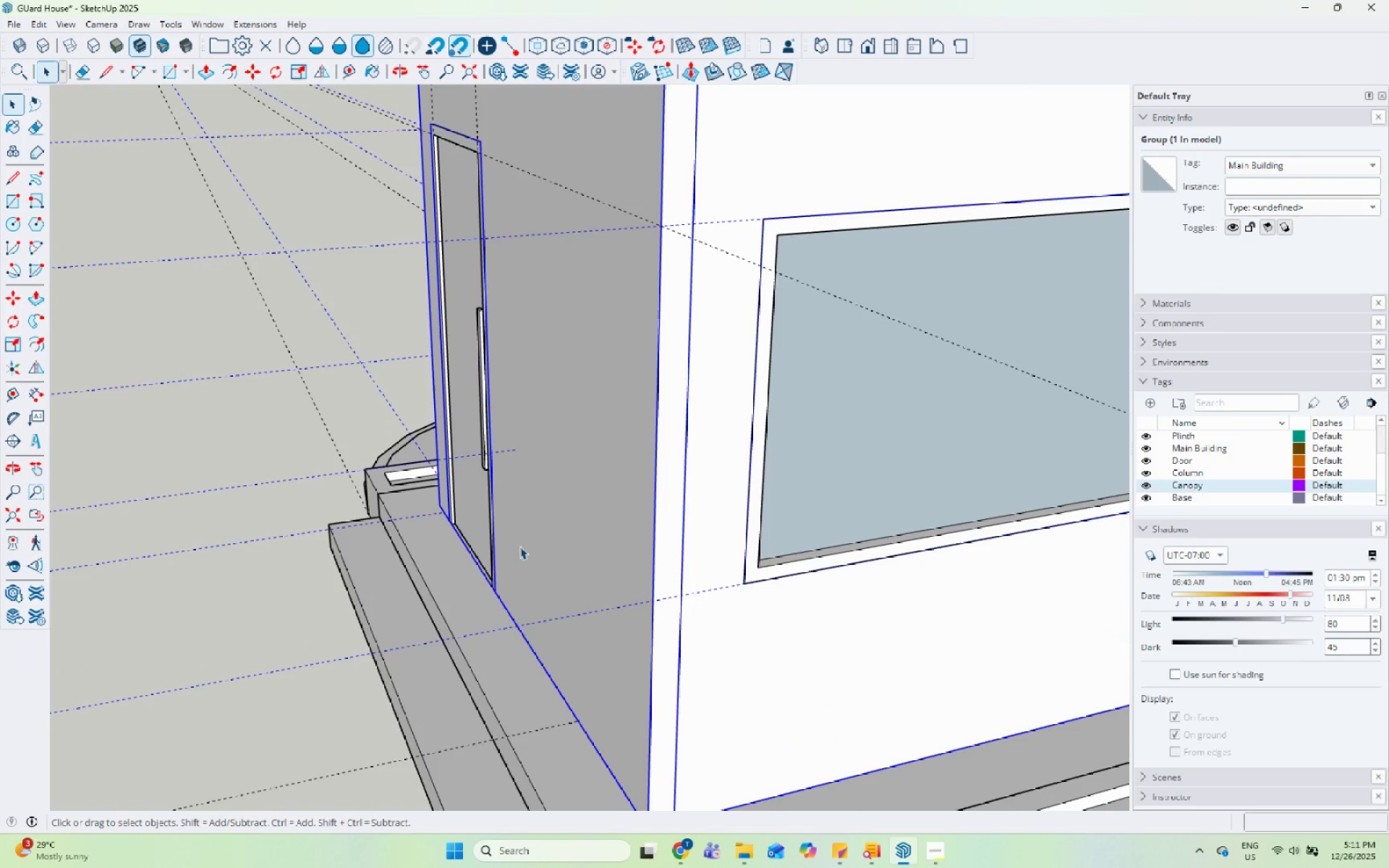 
left_click([577, 522])
 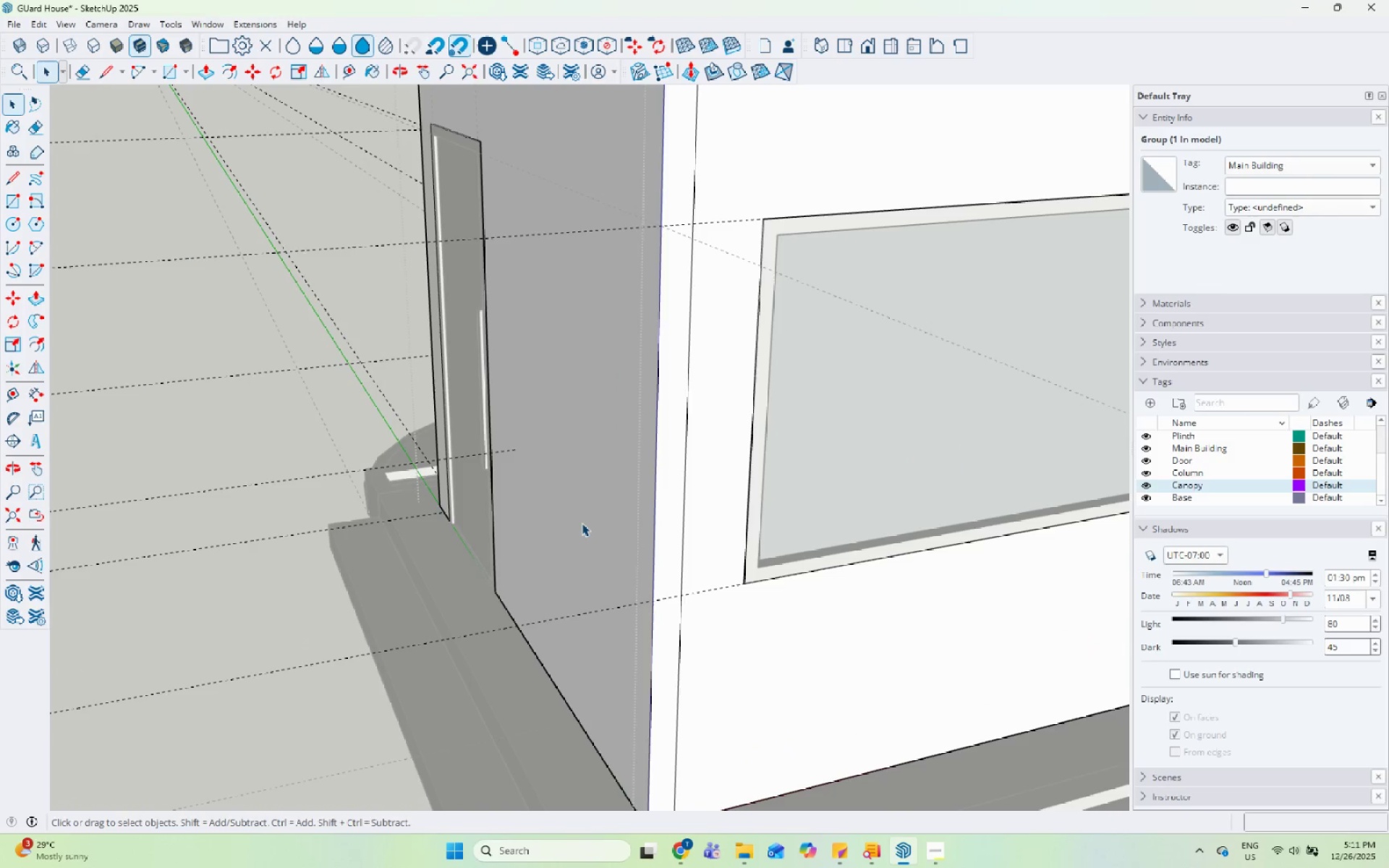 
scroll: coordinate [476, 563], scroll_direction: up, amount: 5.0
 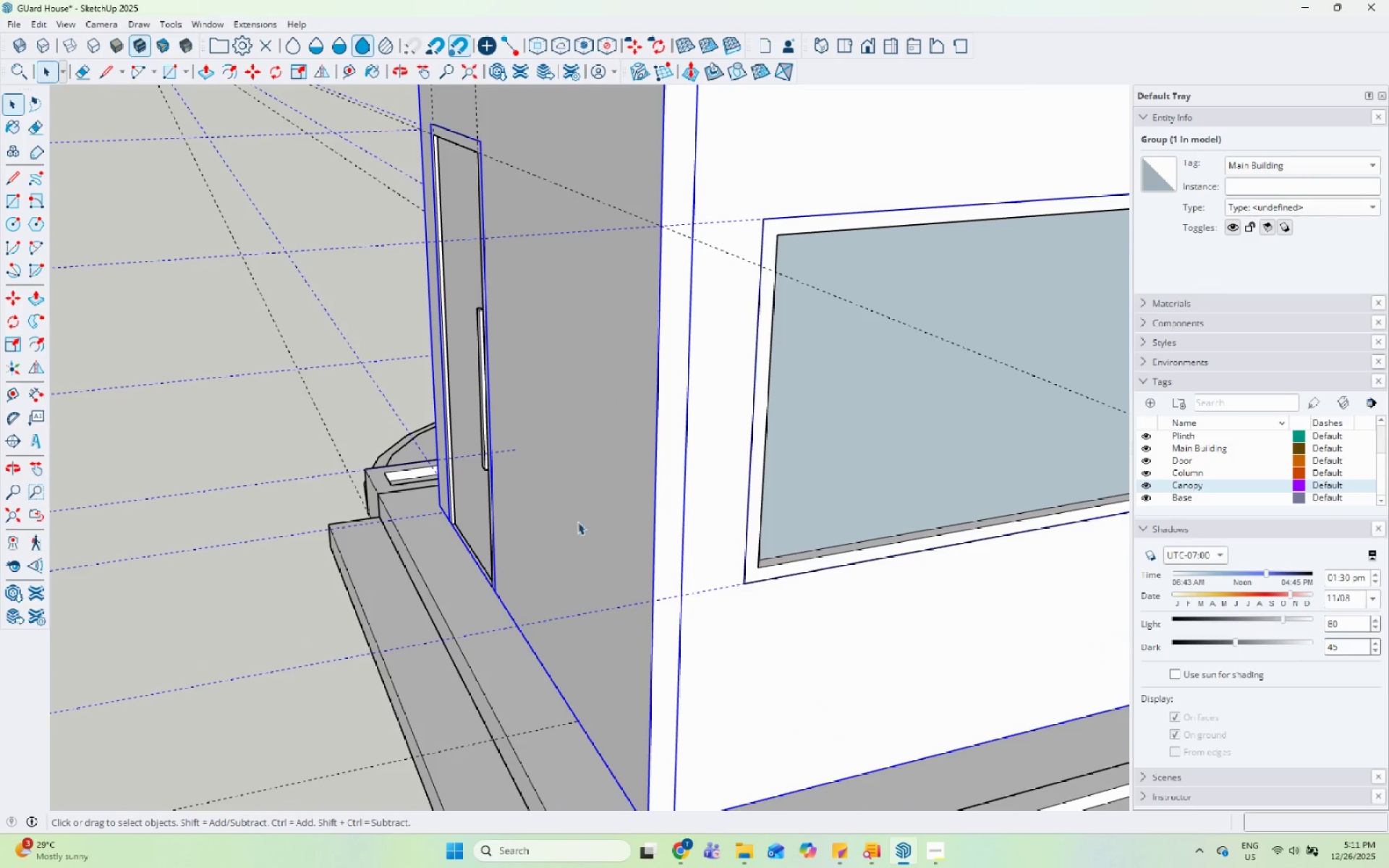 
triple_click([582, 523])
 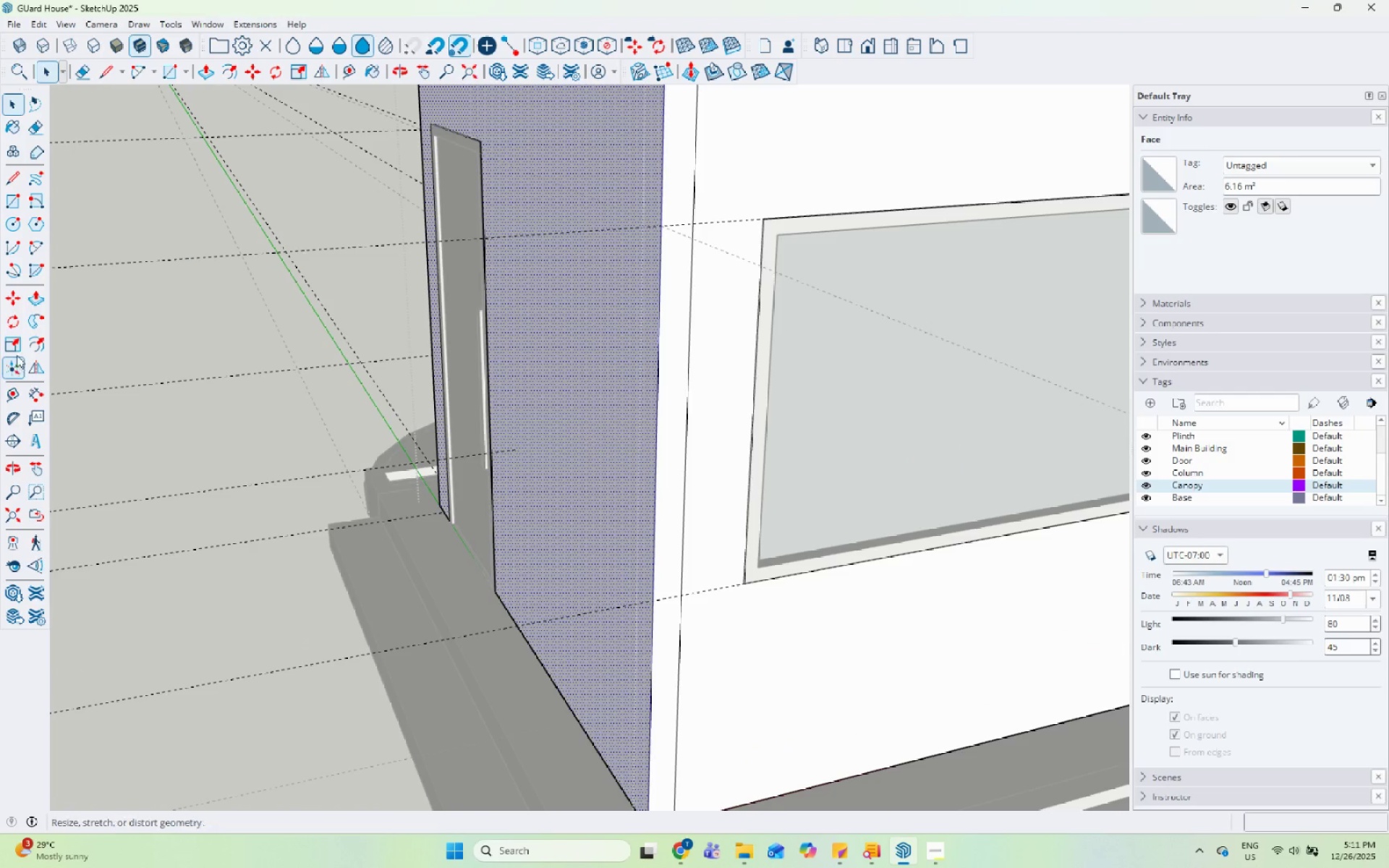 
left_click_drag(start_coordinate=[12, 180], to_coordinate=[22, 179])
 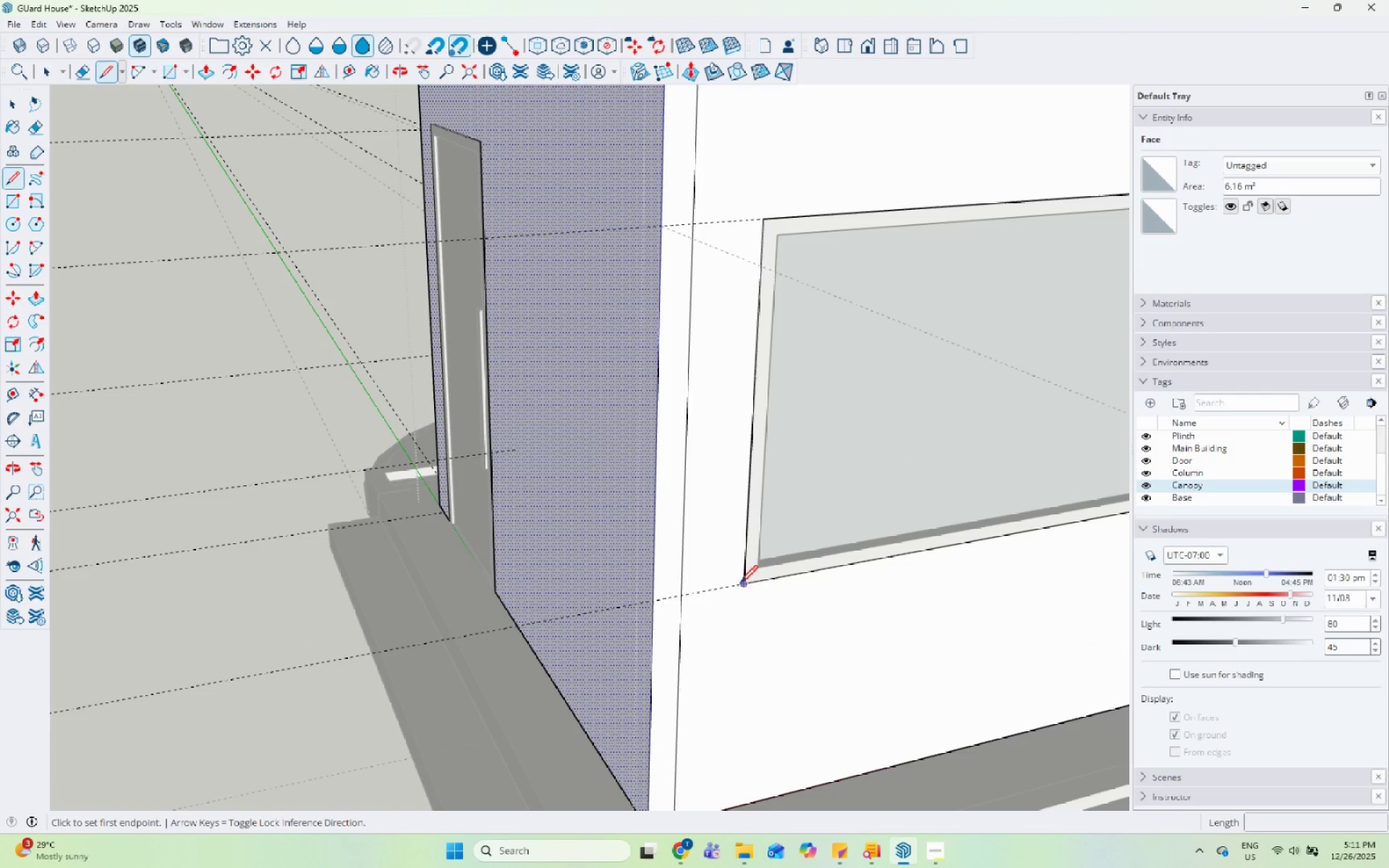 
left_click_drag(start_coordinate=[743, 587], to_coordinate=[737, 589])
 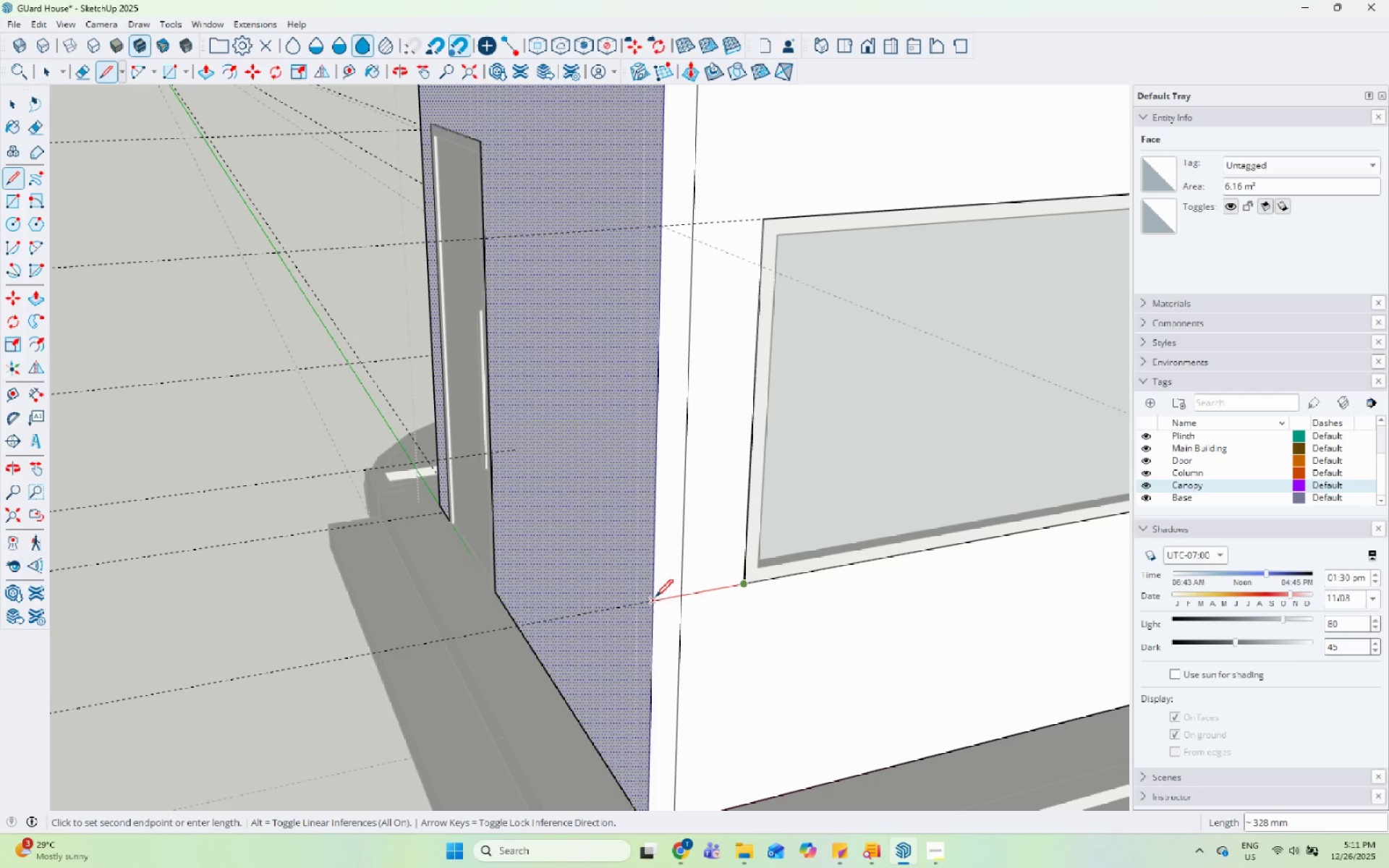 
left_click([648, 600])
 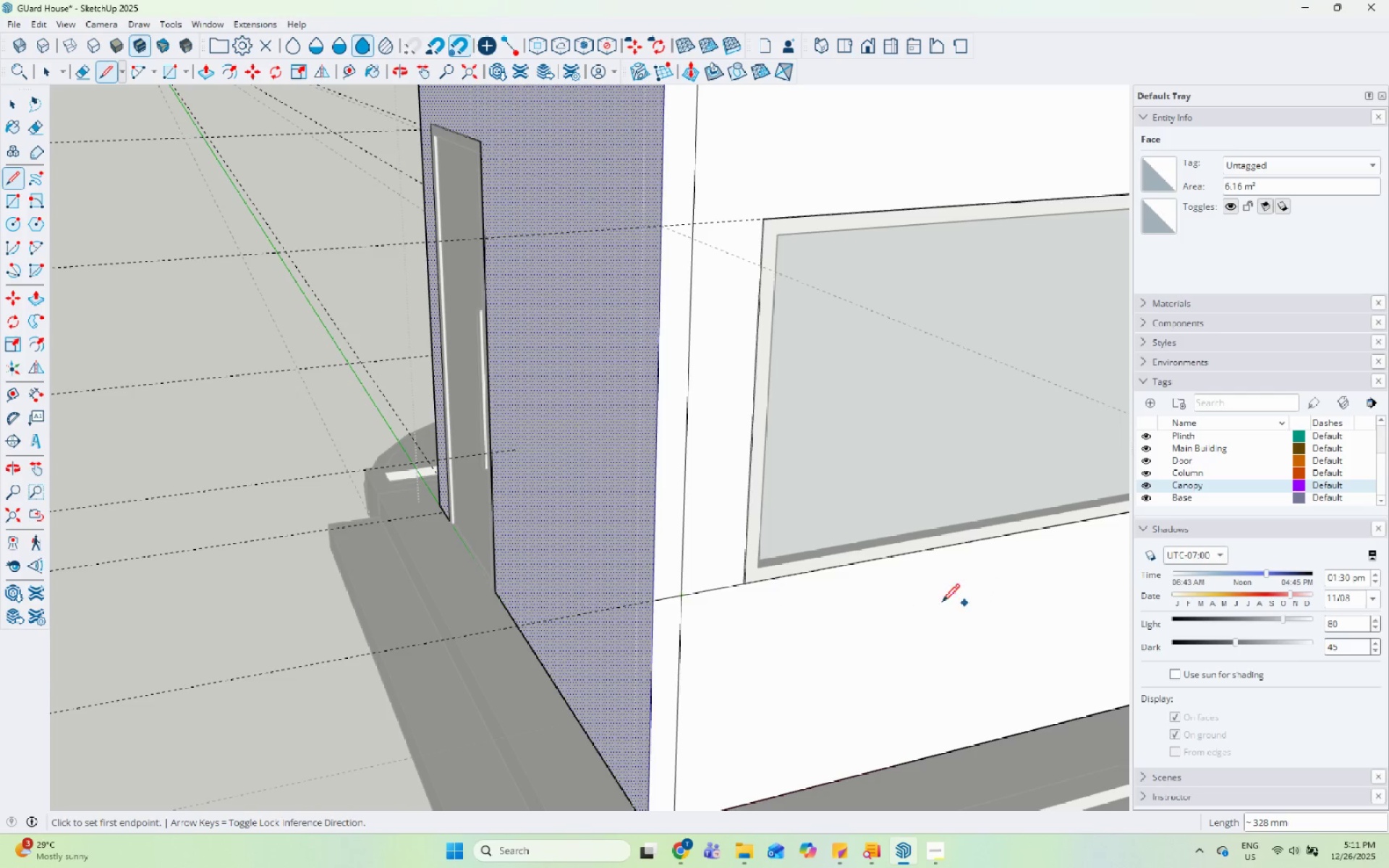 
scroll: coordinate [177, 522], scroll_direction: down, amount: 12.0
 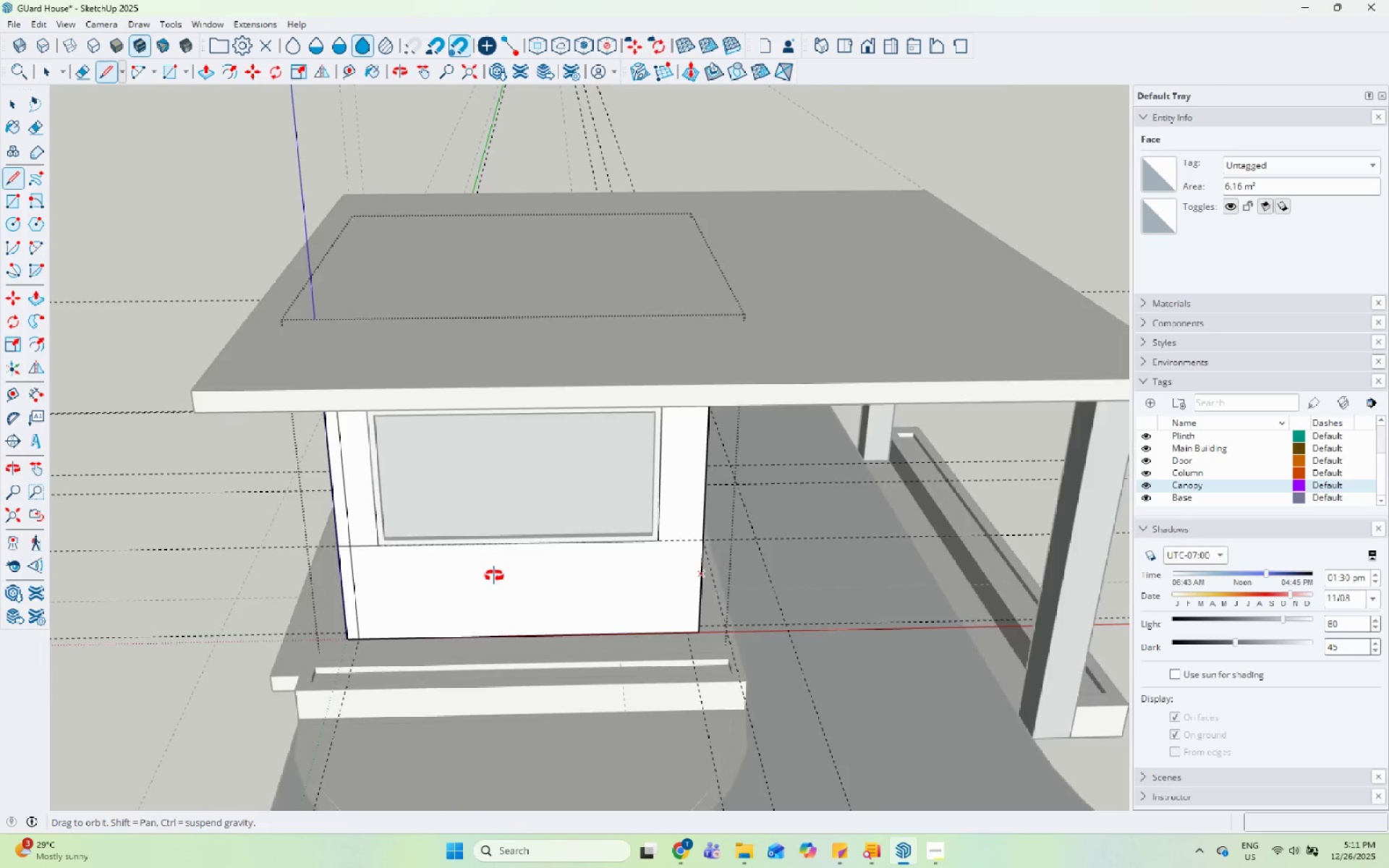 
scroll: coordinate [663, 552], scroll_direction: up, amount: 9.0
 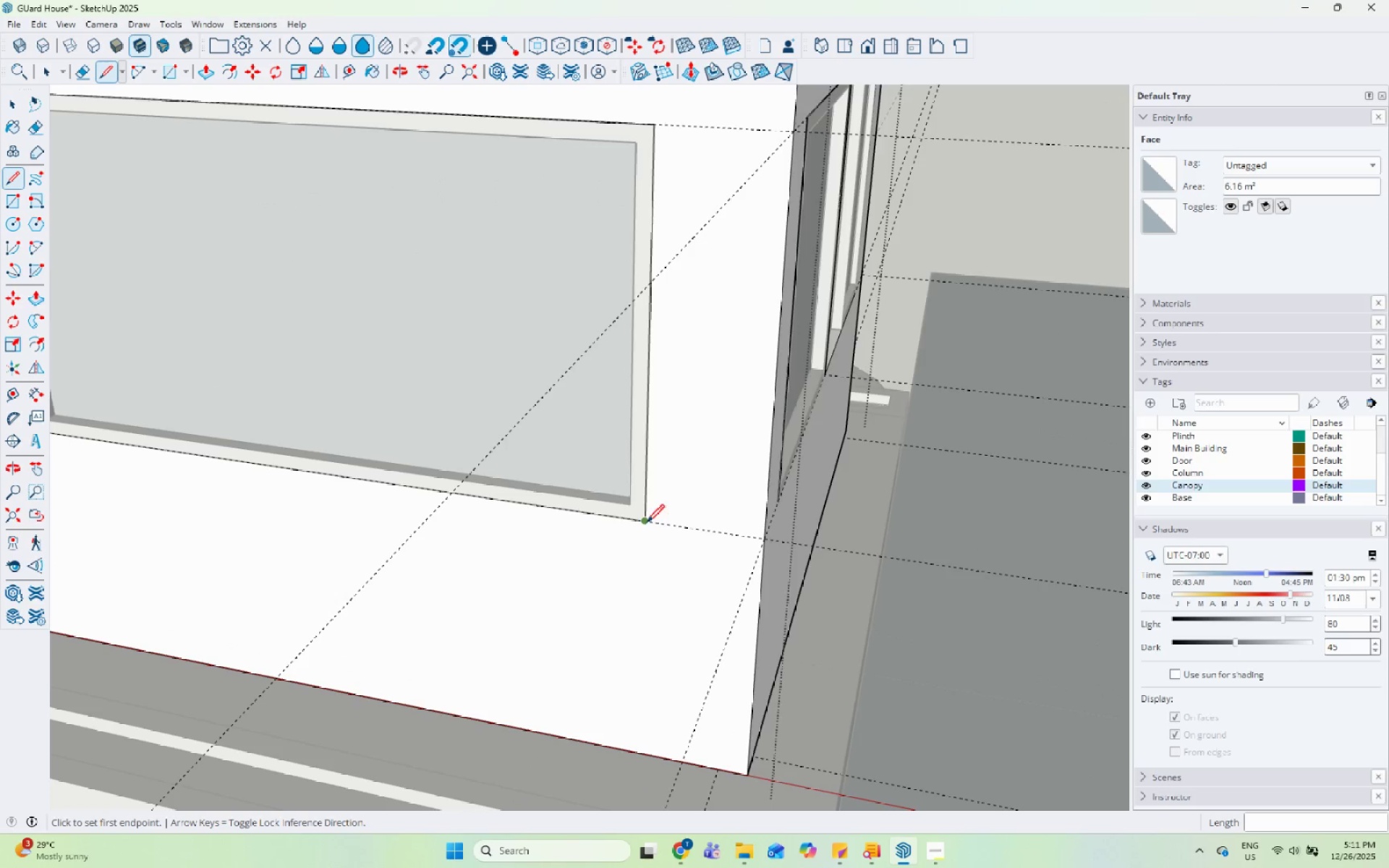 
left_click([642, 520])
 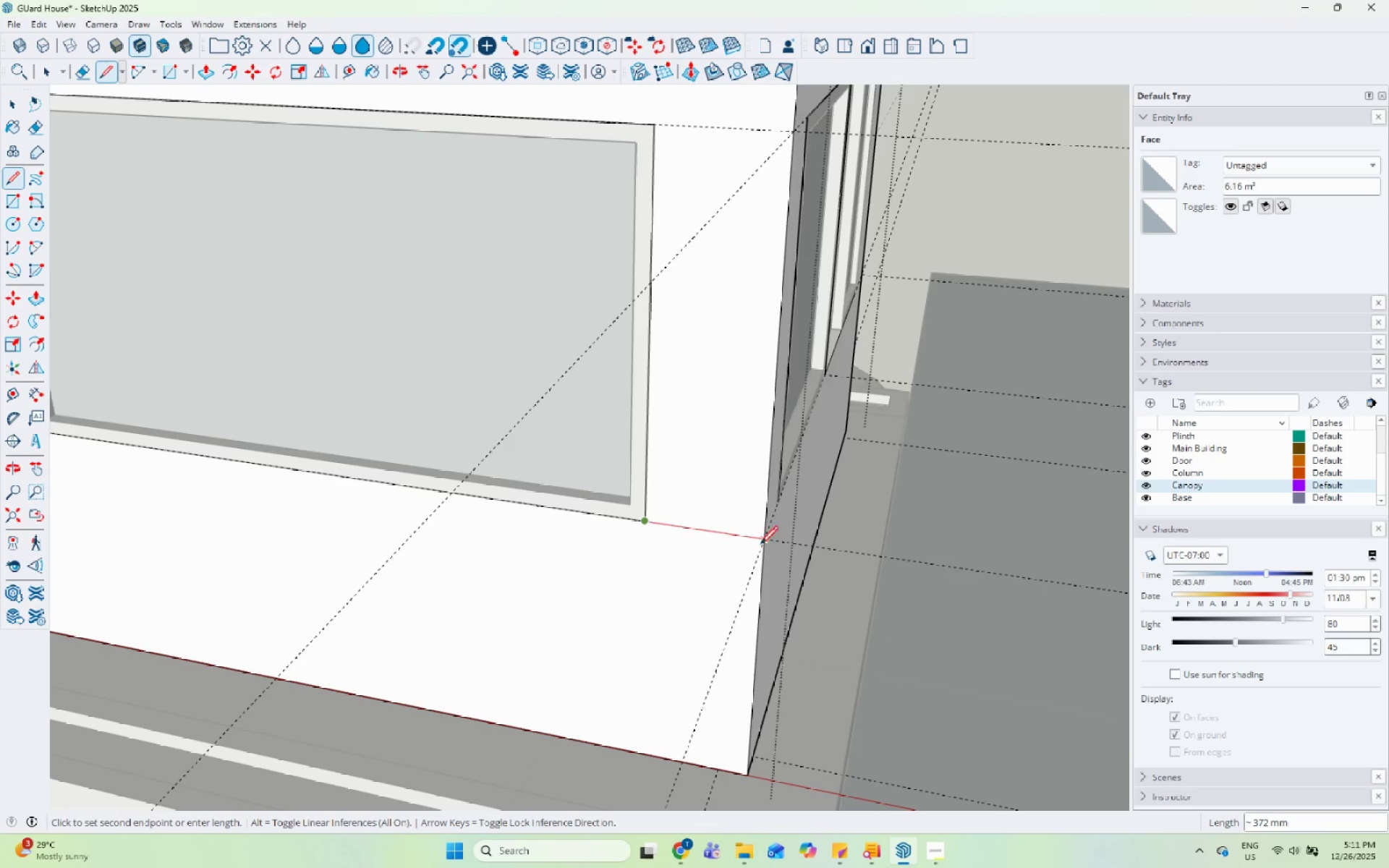 
left_click_drag(start_coordinate=[762, 542], to_coordinate=[770, 542])
 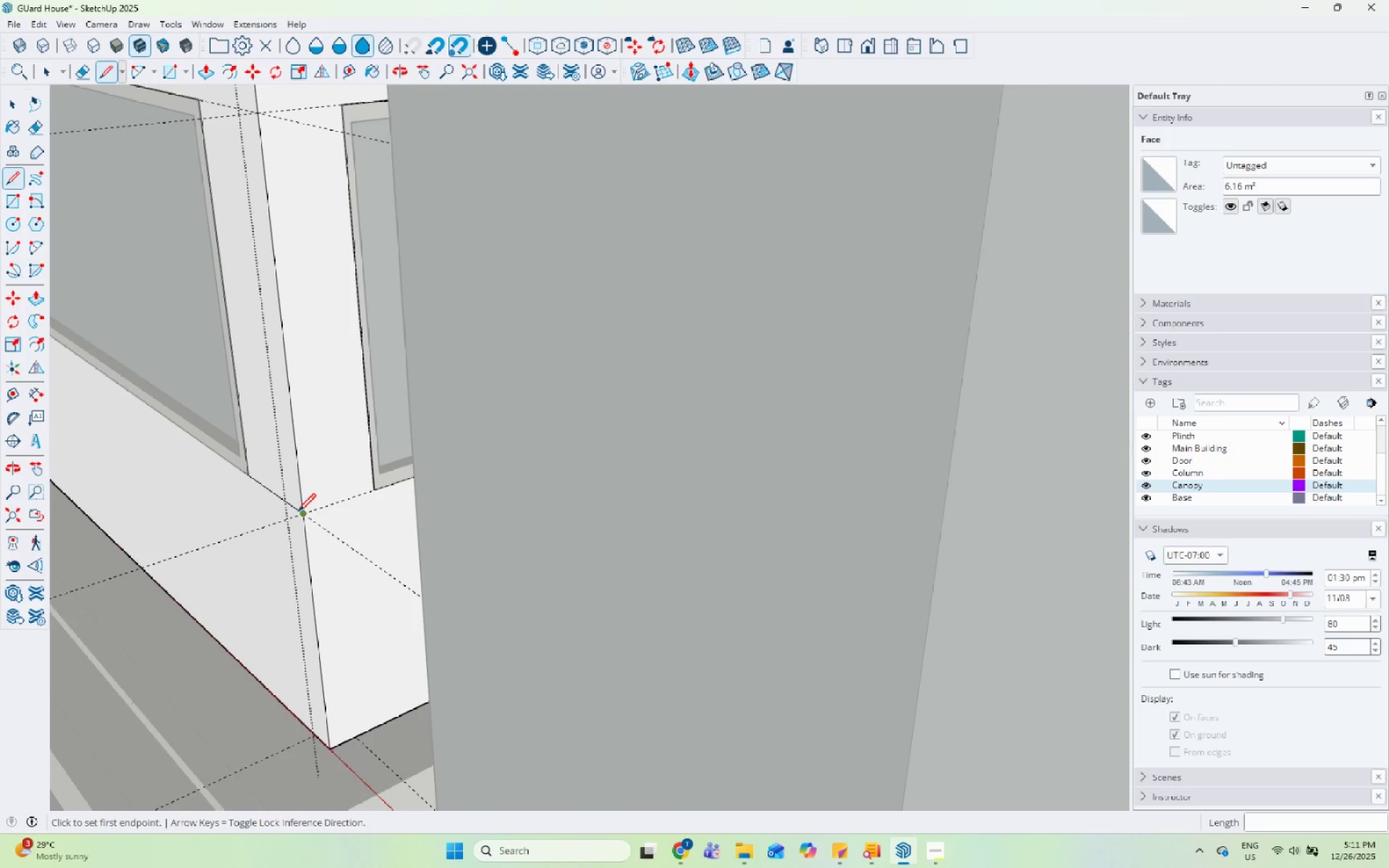 
left_click([298, 514])
 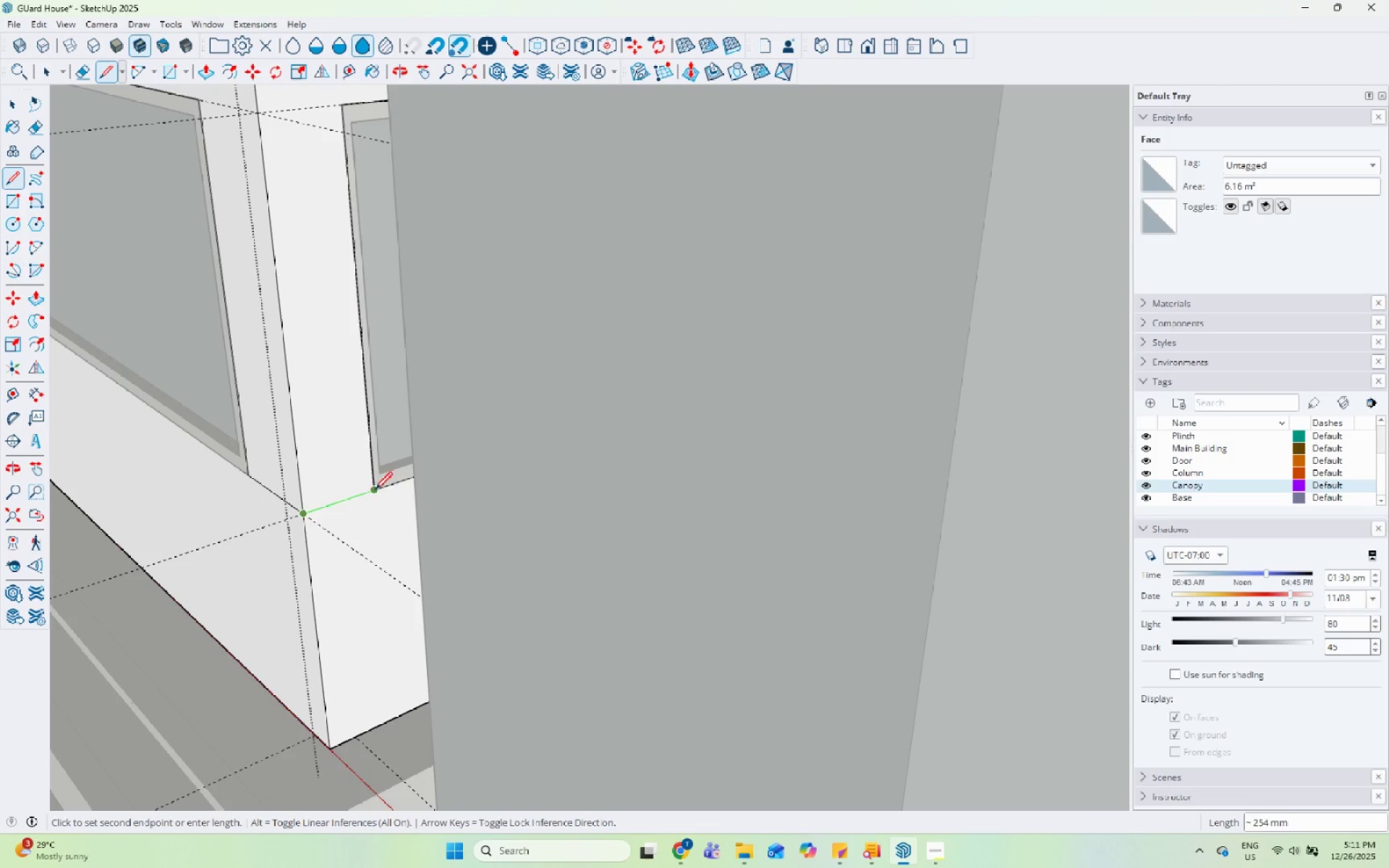 
left_click([375, 491])
 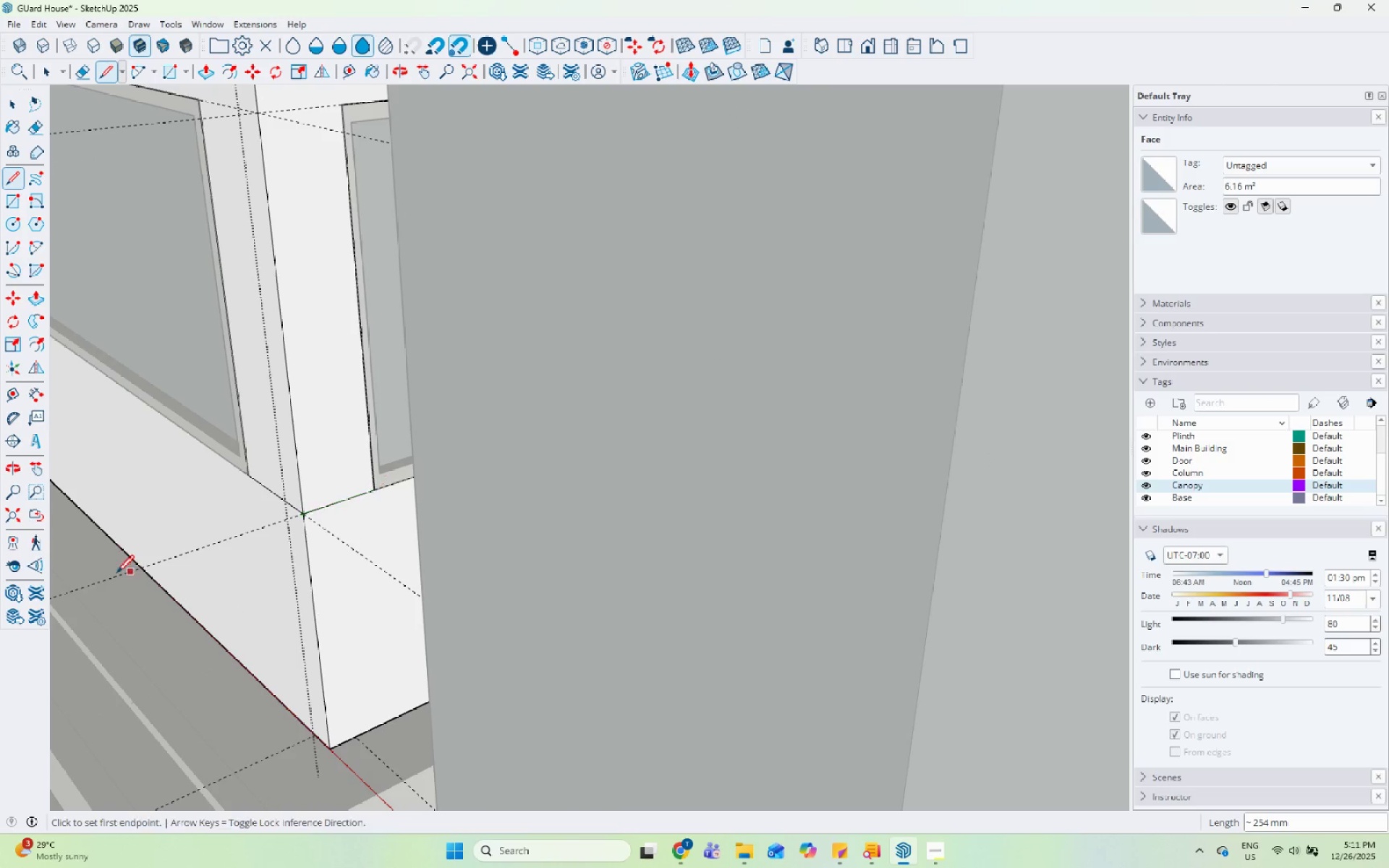 
scroll: coordinate [542, 482], scroll_direction: down, amount: 5.0
 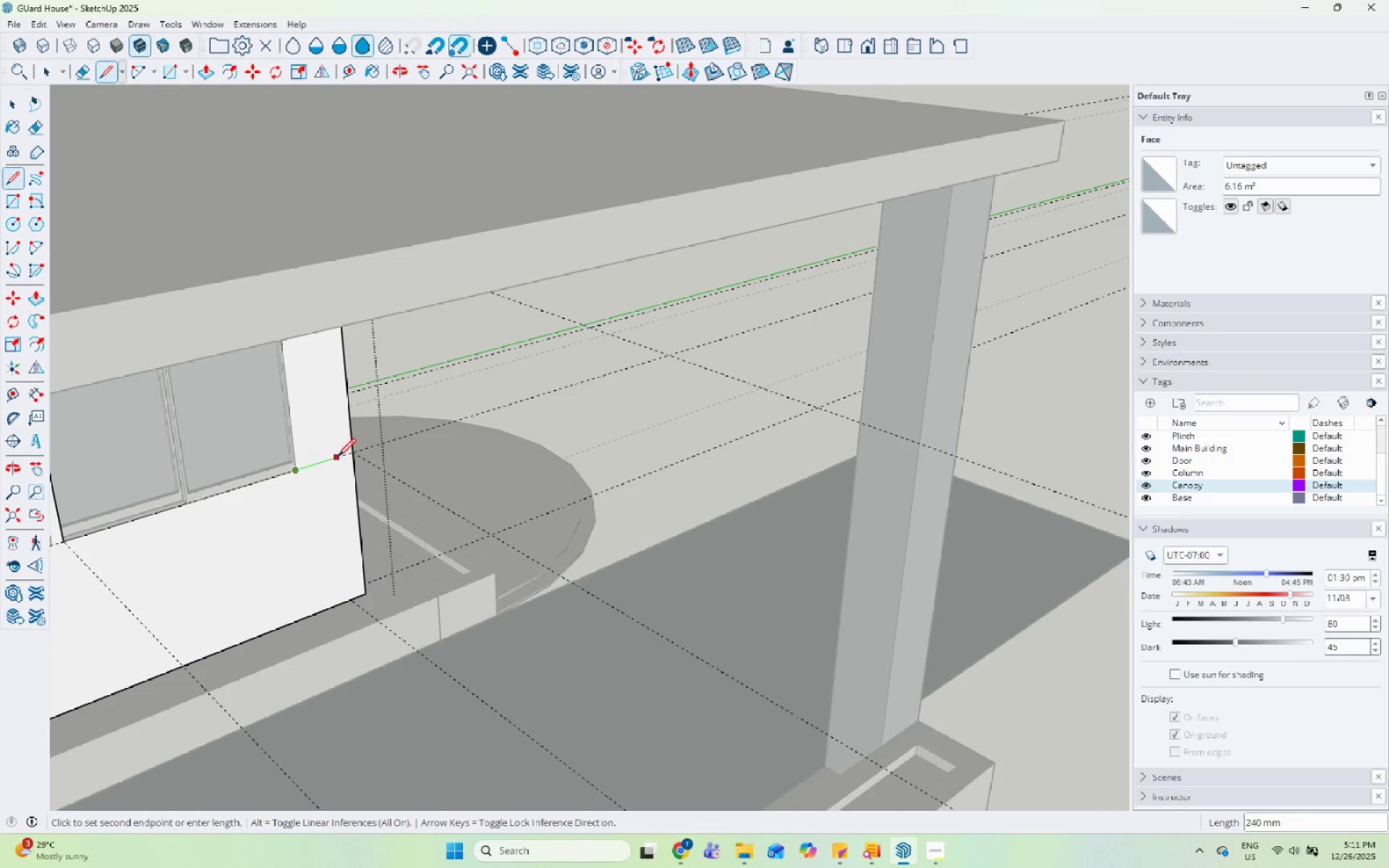 
left_click([349, 455])
 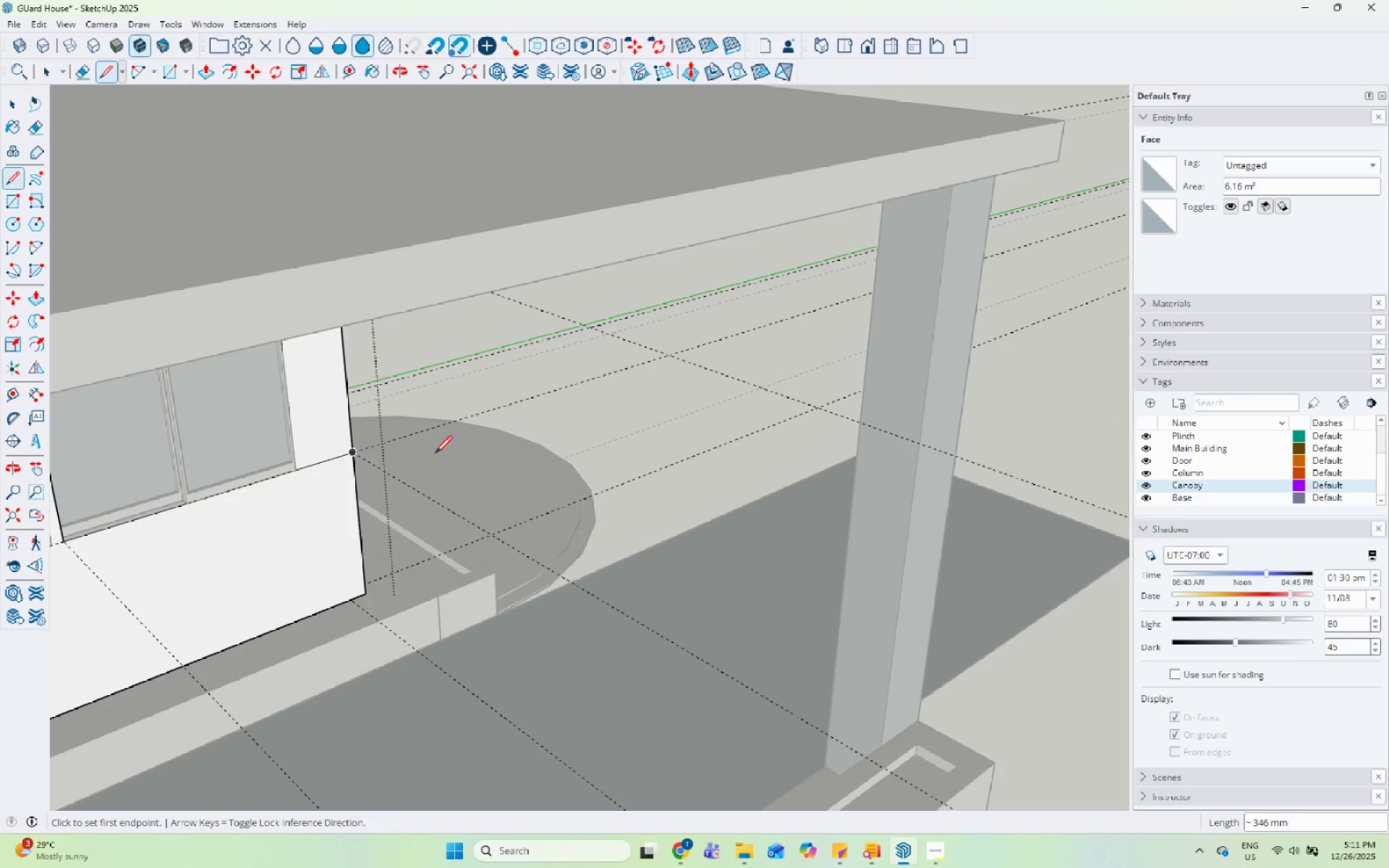 
scroll: coordinate [523, 518], scroll_direction: down, amount: 8.0
 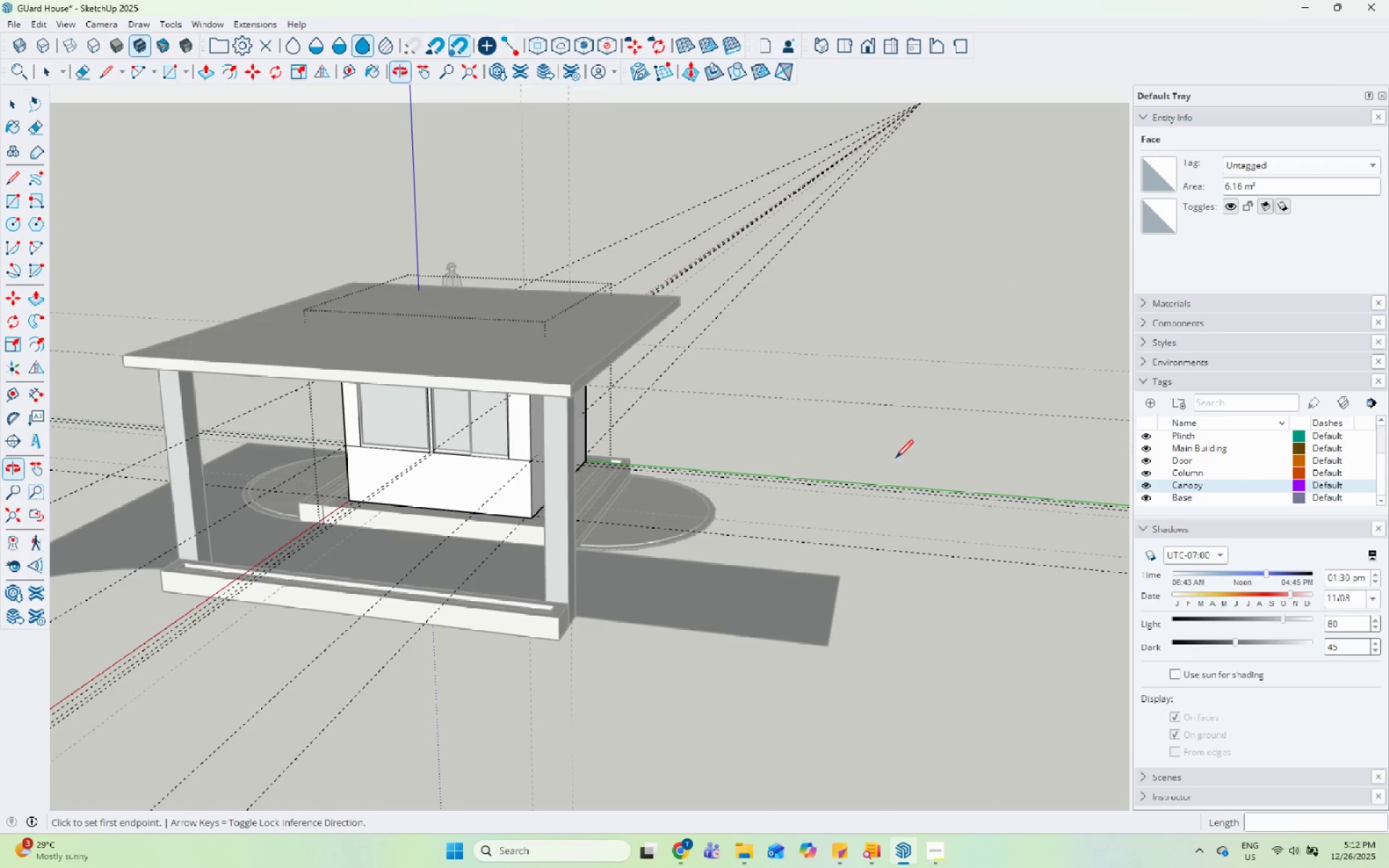 
scroll: coordinate [481, 448], scroll_direction: up, amount: 10.0
 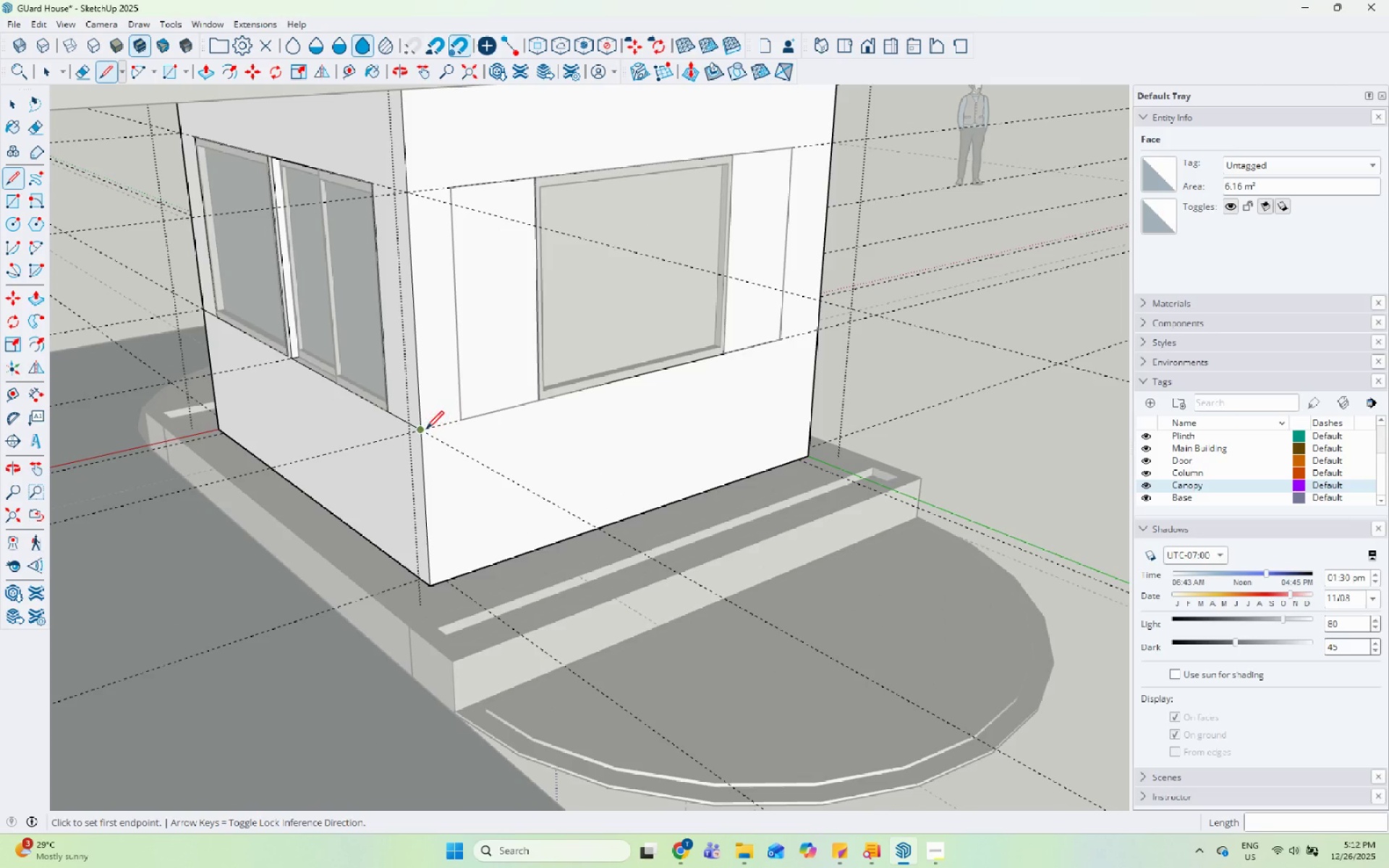 
left_click([425, 430])
 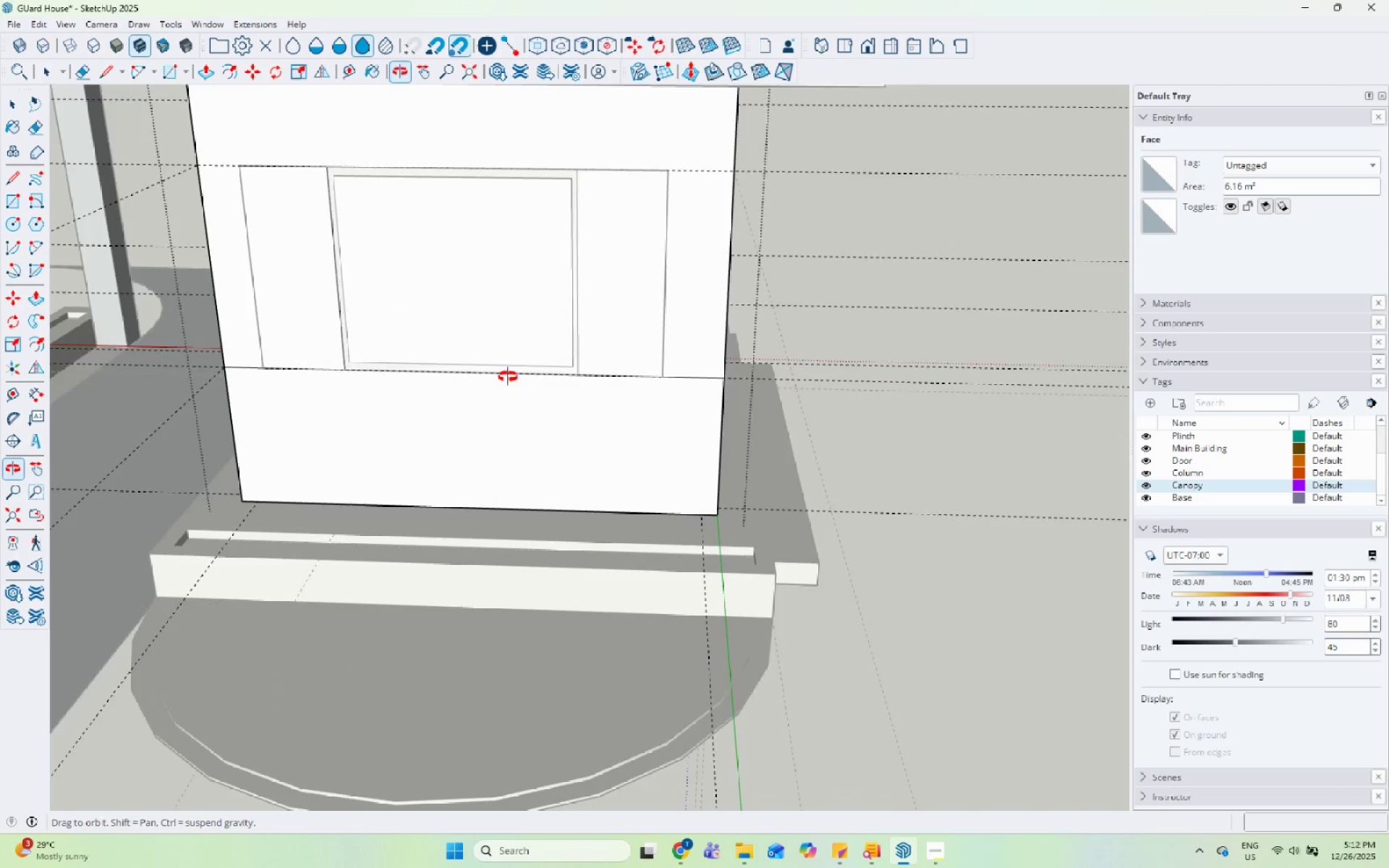 
scroll: coordinate [371, 363], scroll_direction: up, amount: 4.0
 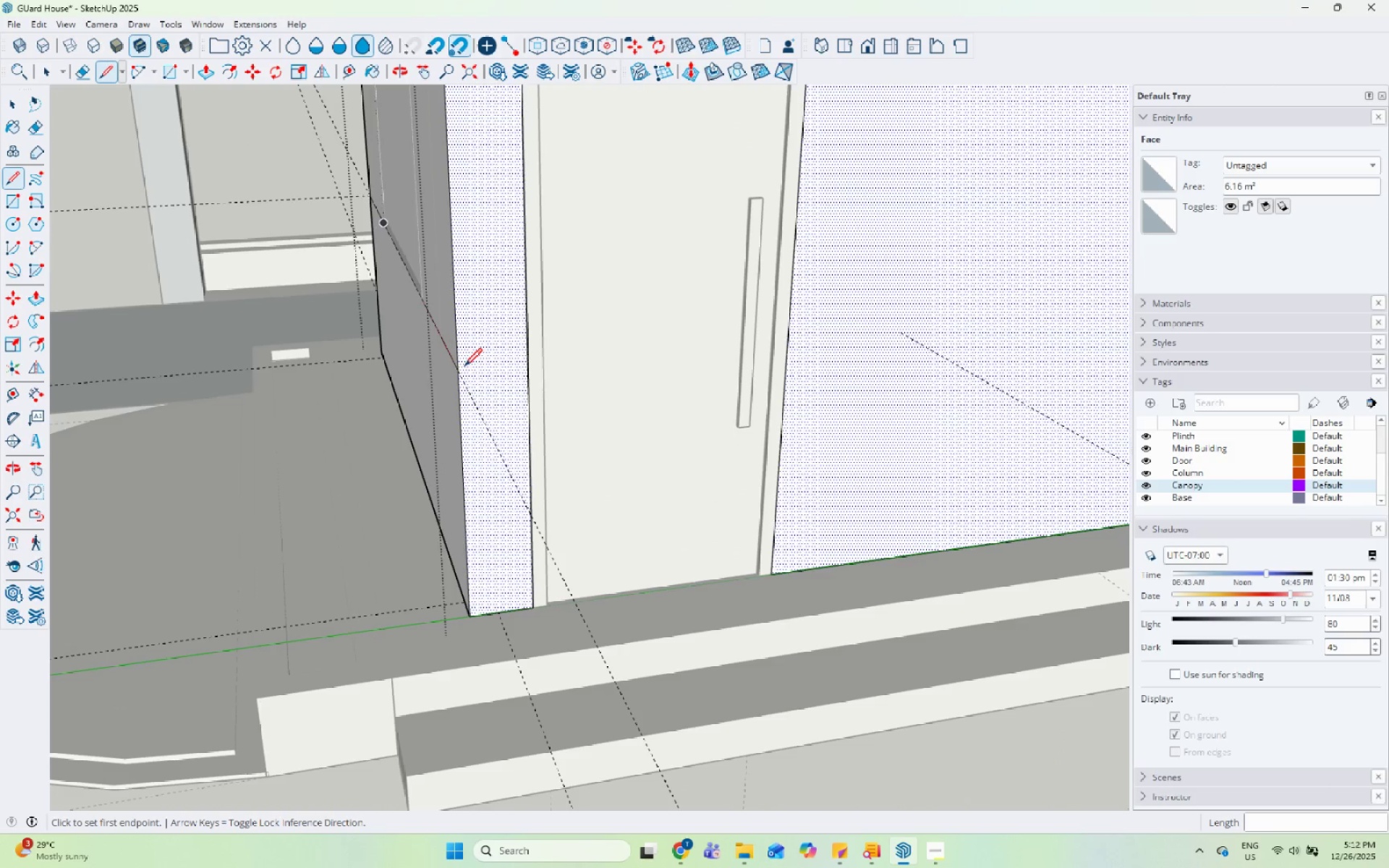 
left_click([459, 370])
 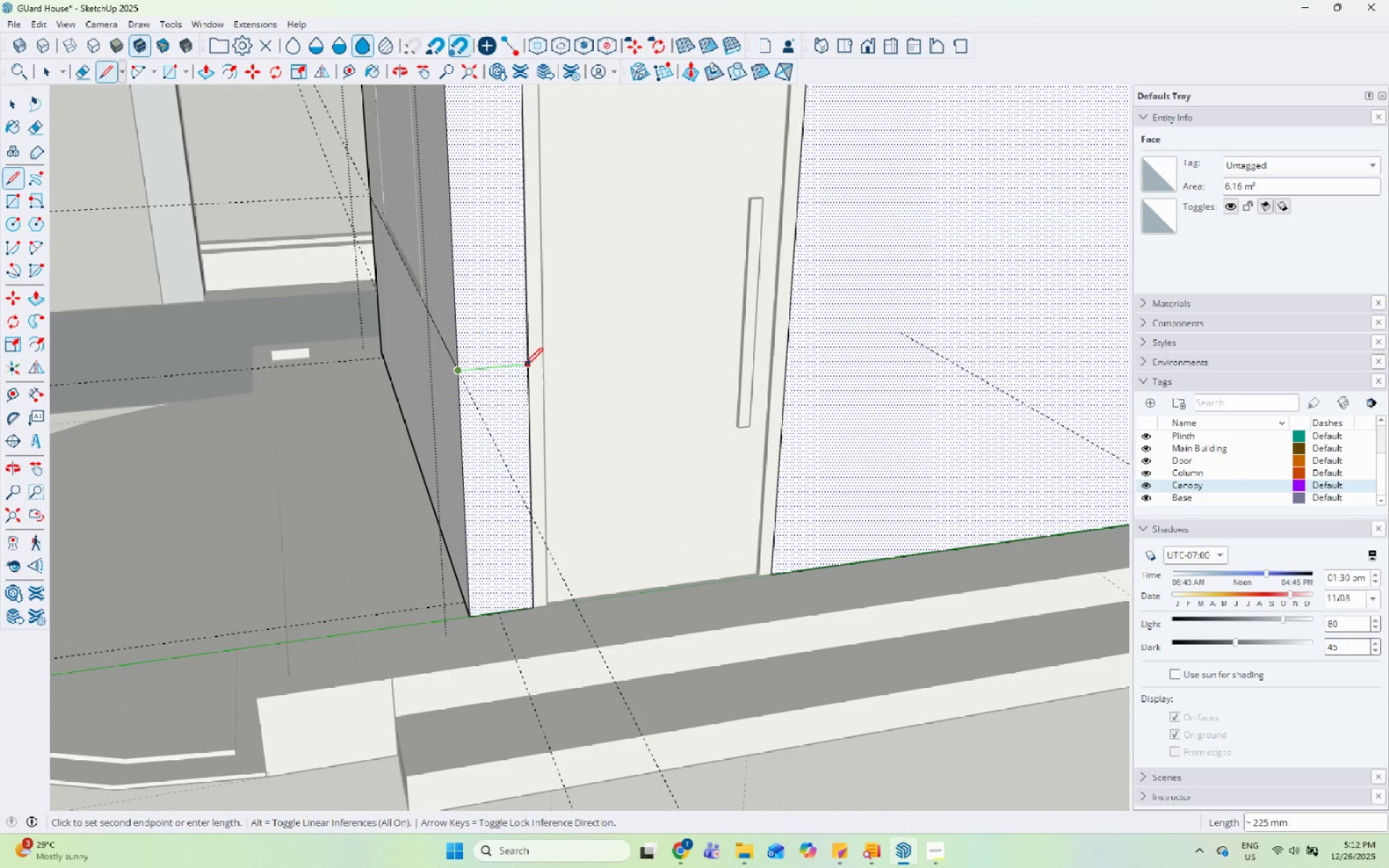 
left_click([525, 367])
 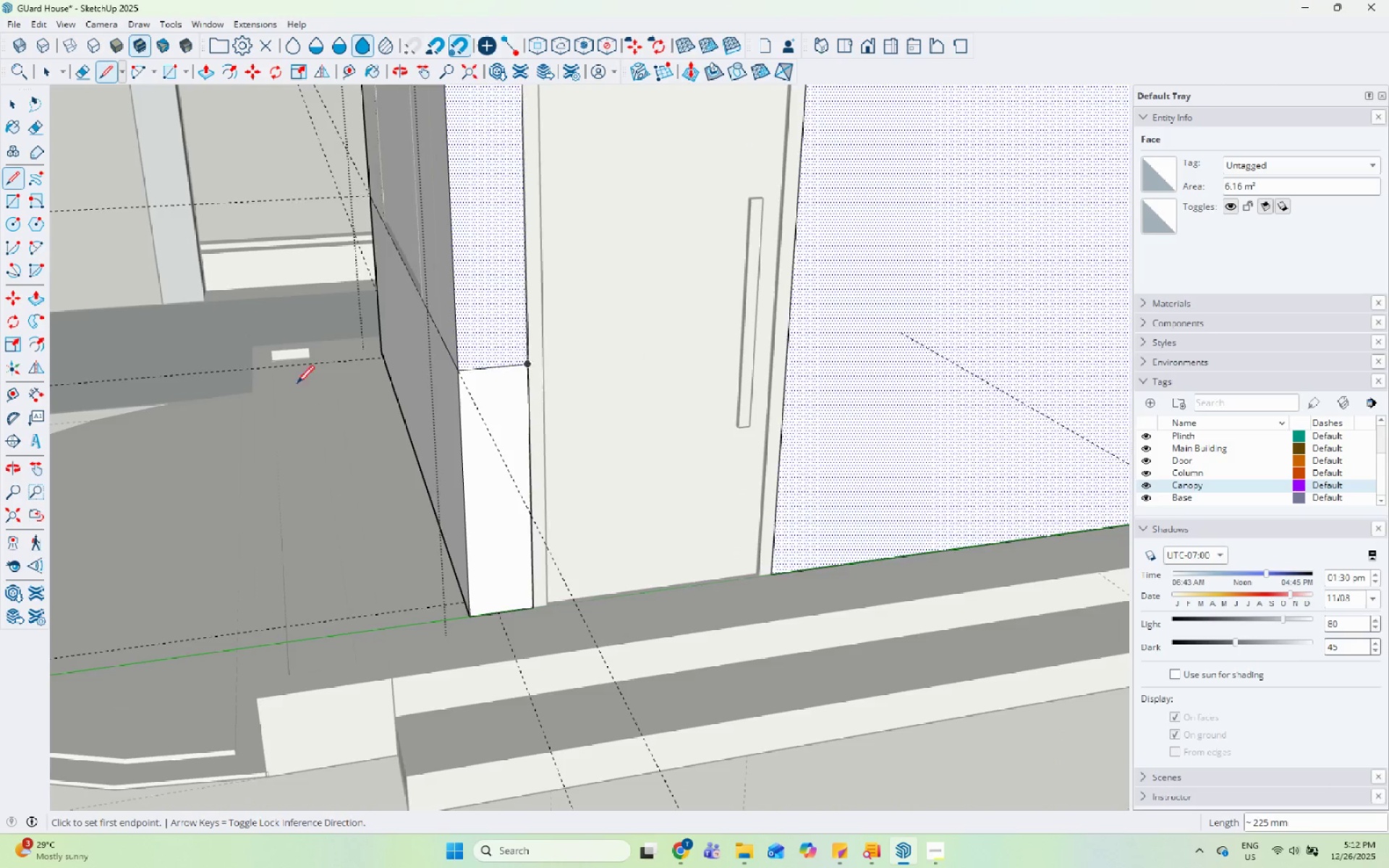 
scroll: coordinate [135, 395], scroll_direction: down, amount: 4.0
 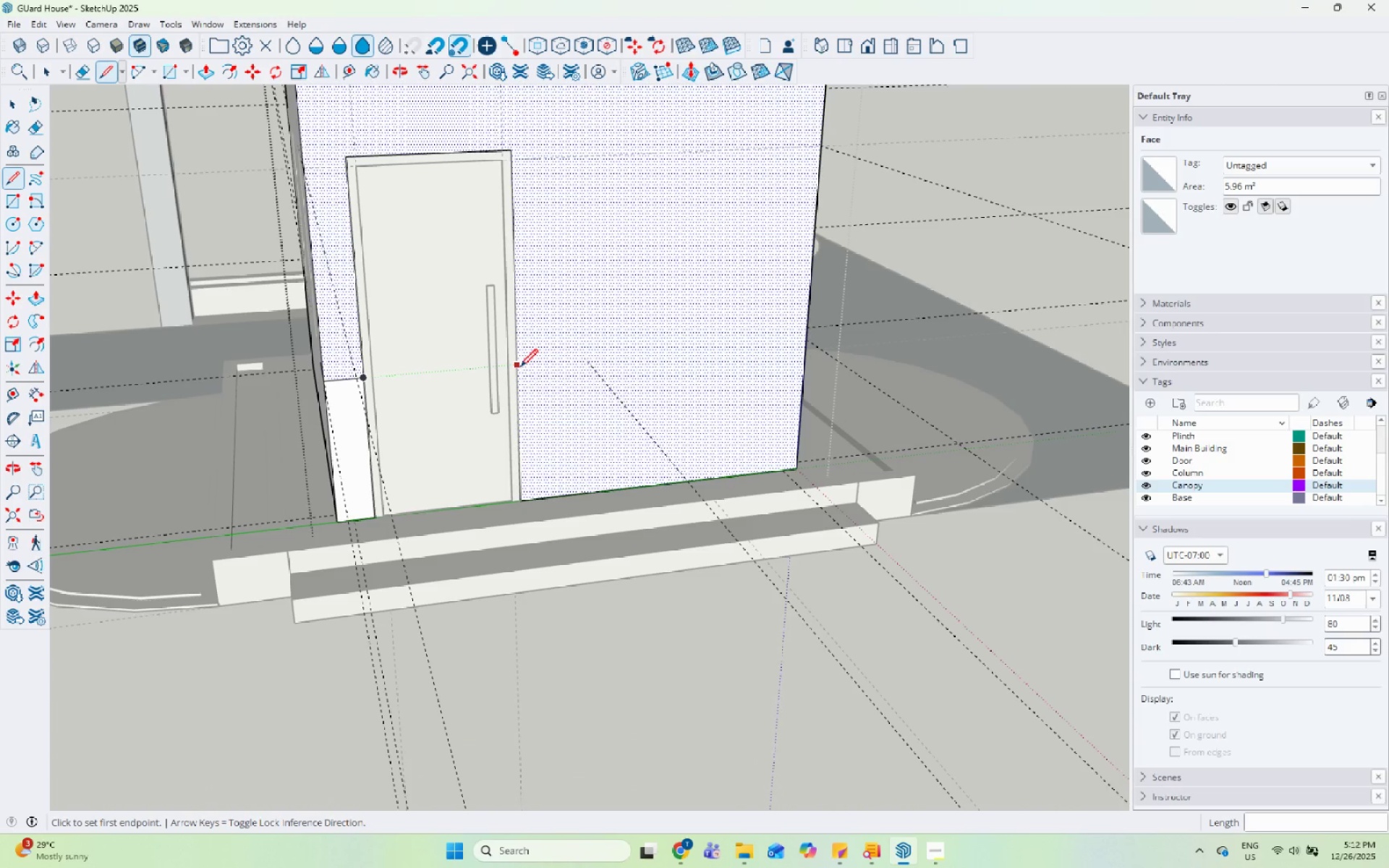 
left_click([520, 368])
 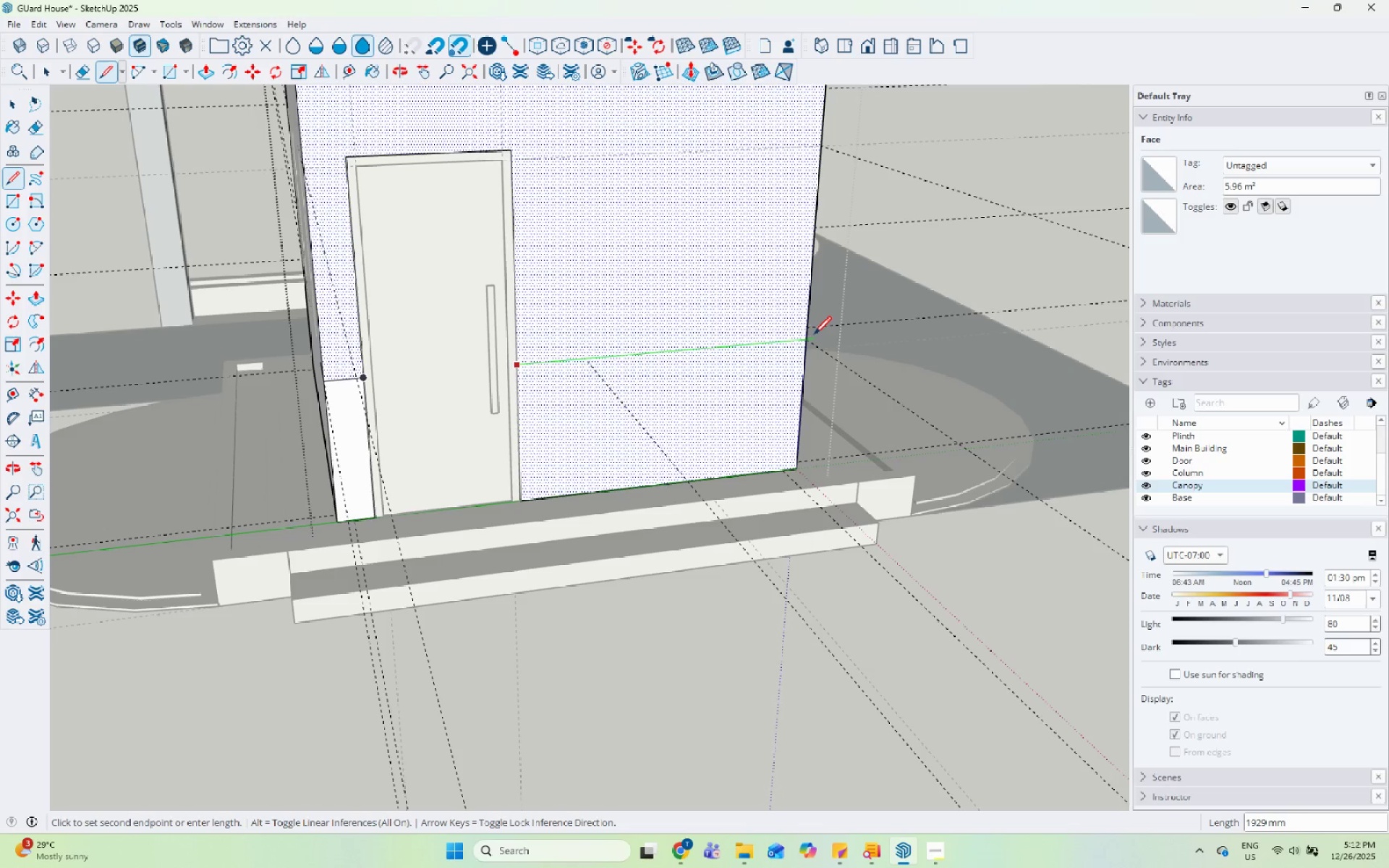 
left_click([802, 339])
 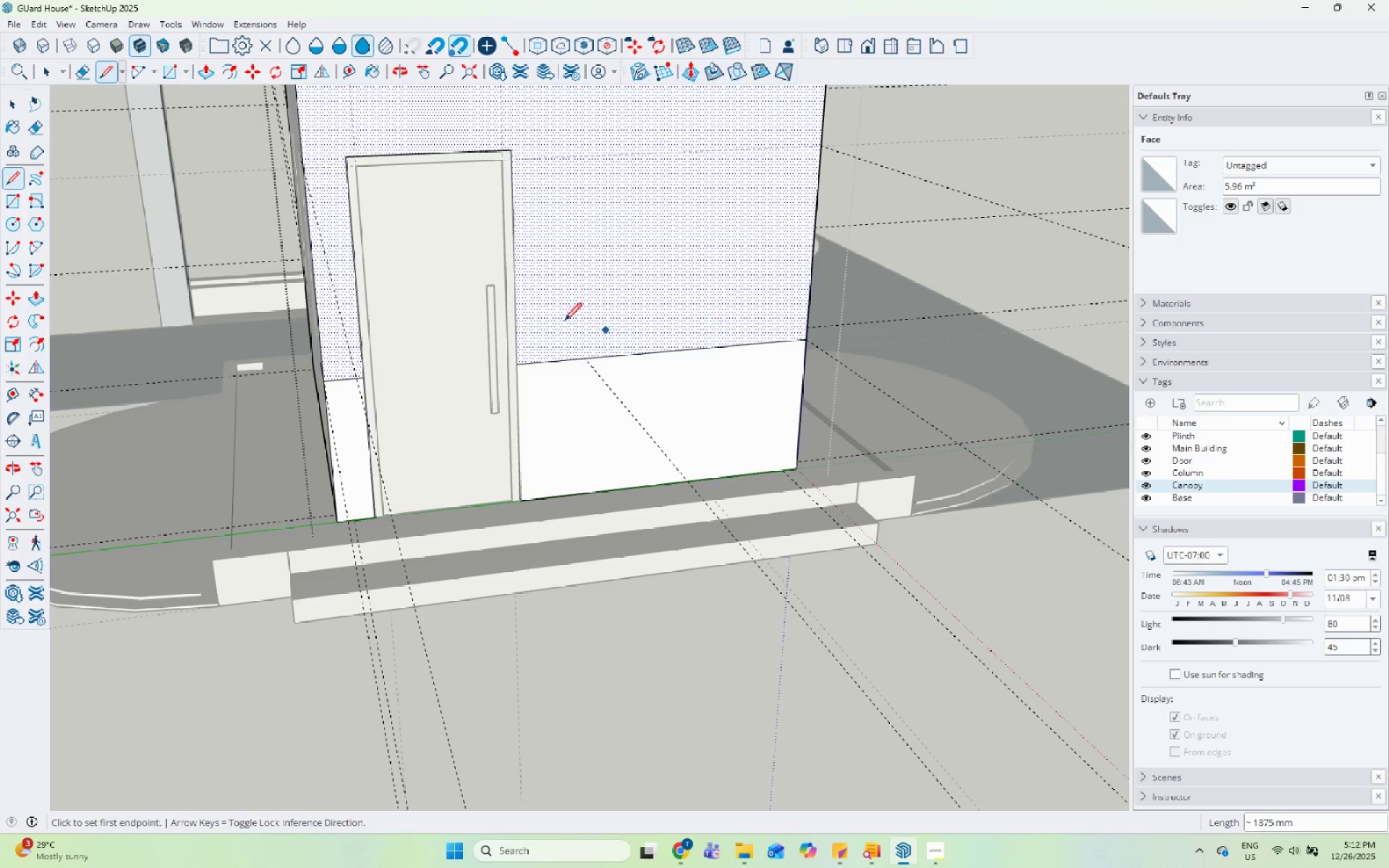 
key(Space)
 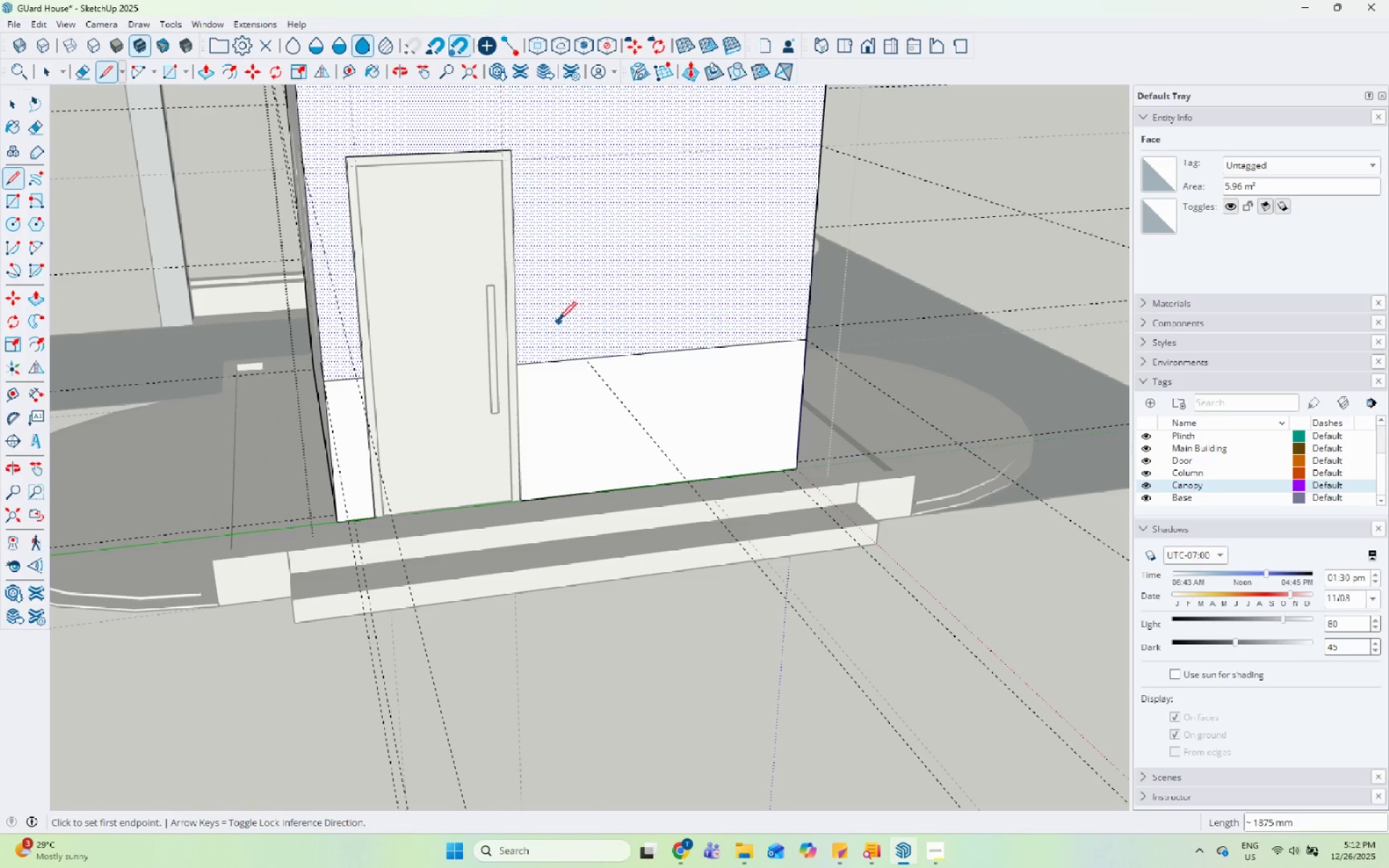 
scroll: coordinate [548, 328], scroll_direction: down, amount: 6.0
 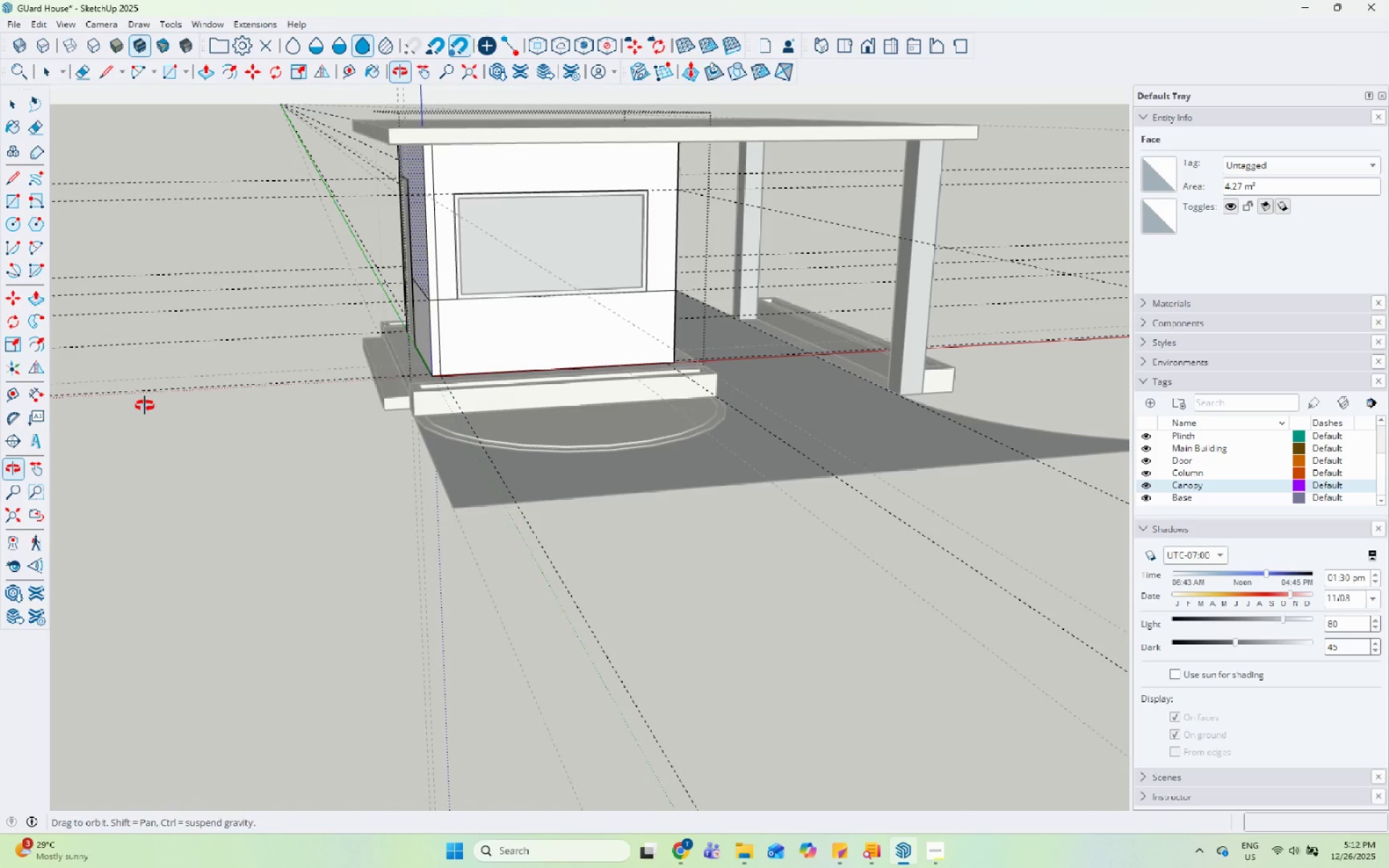 
left_click([638, 334])
 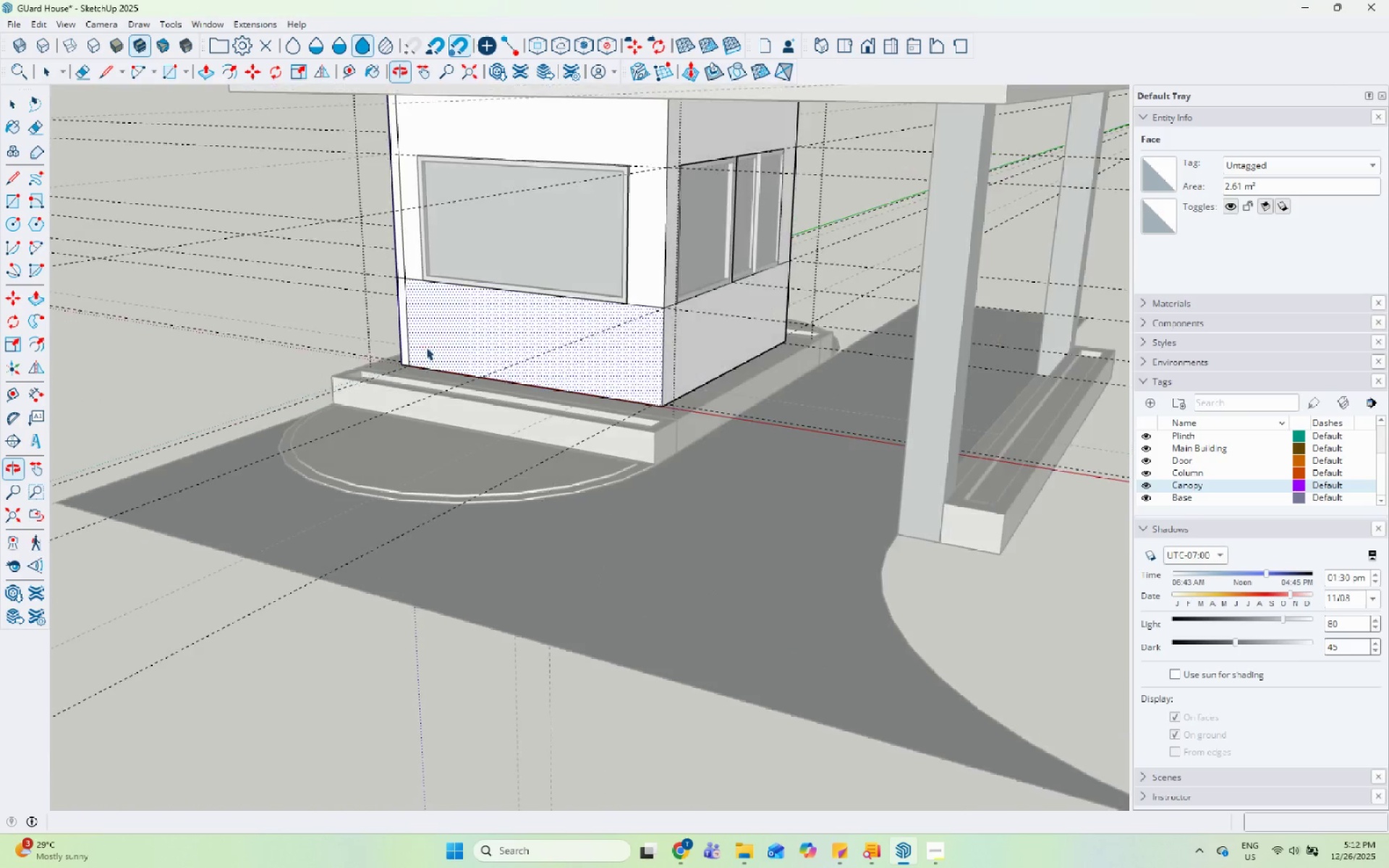 
scroll: coordinate [365, 310], scroll_direction: up, amount: 4.0
 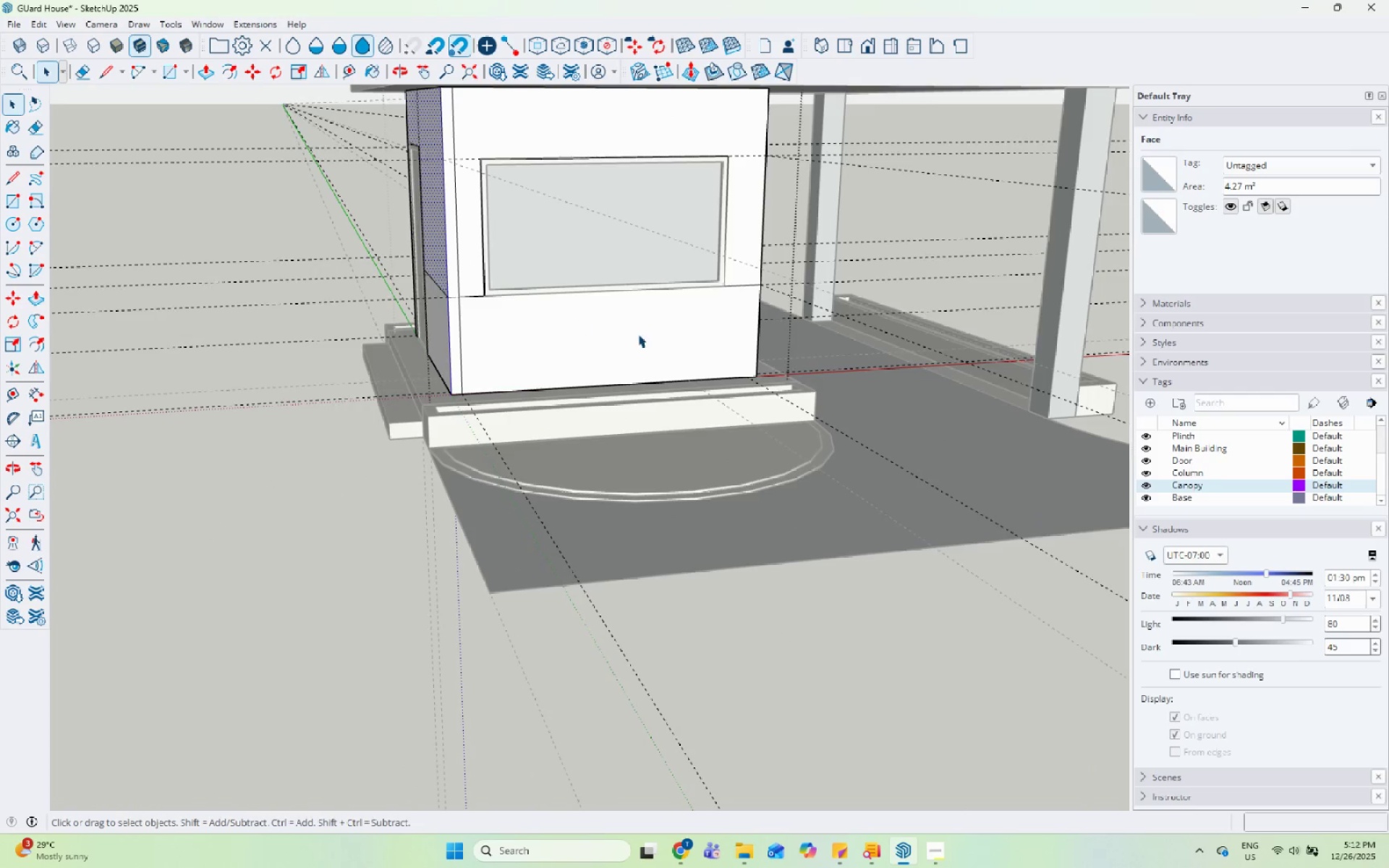 
left_click([402, 302])
 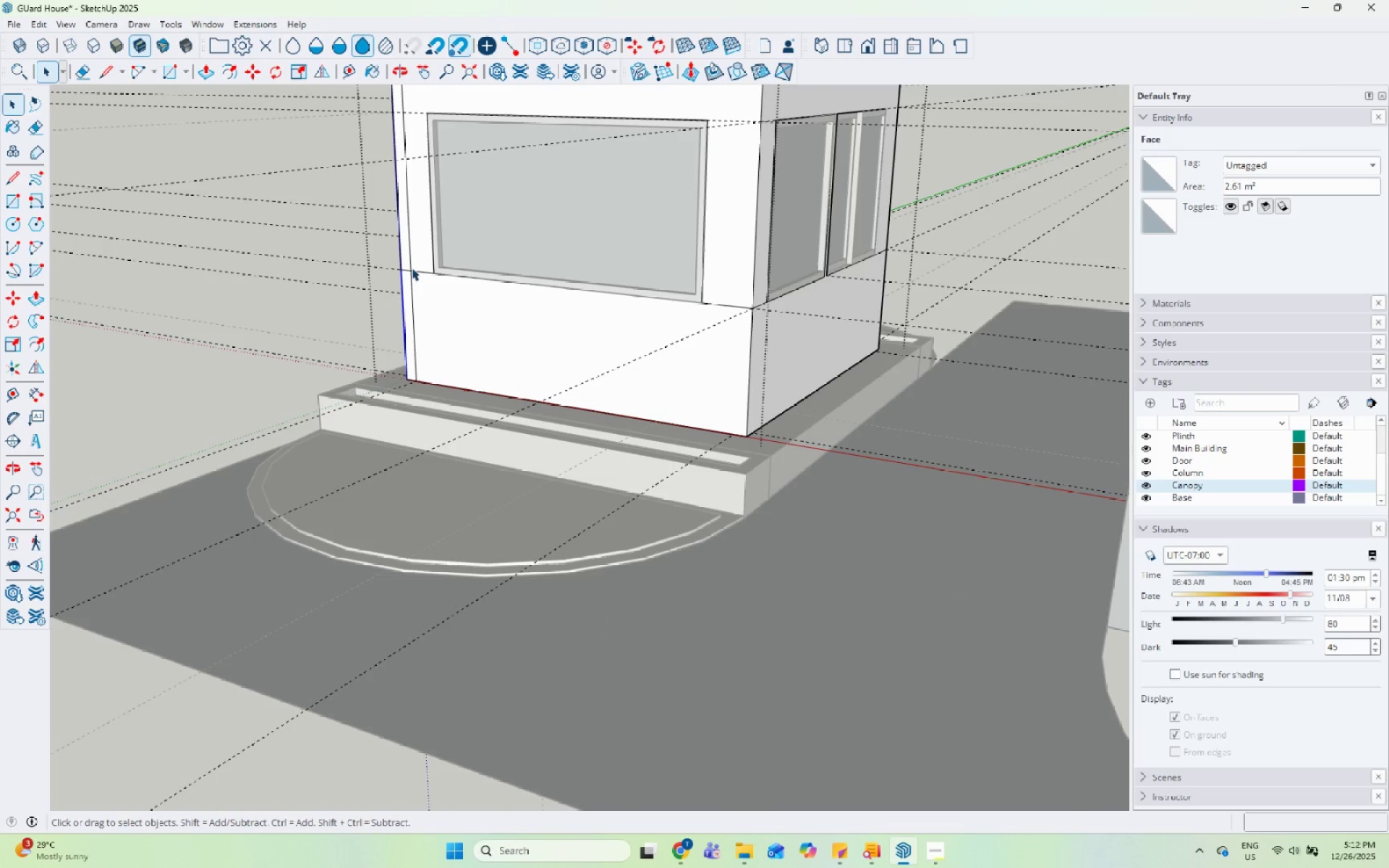 
scroll: coordinate [393, 305], scroll_direction: up, amount: 5.0
 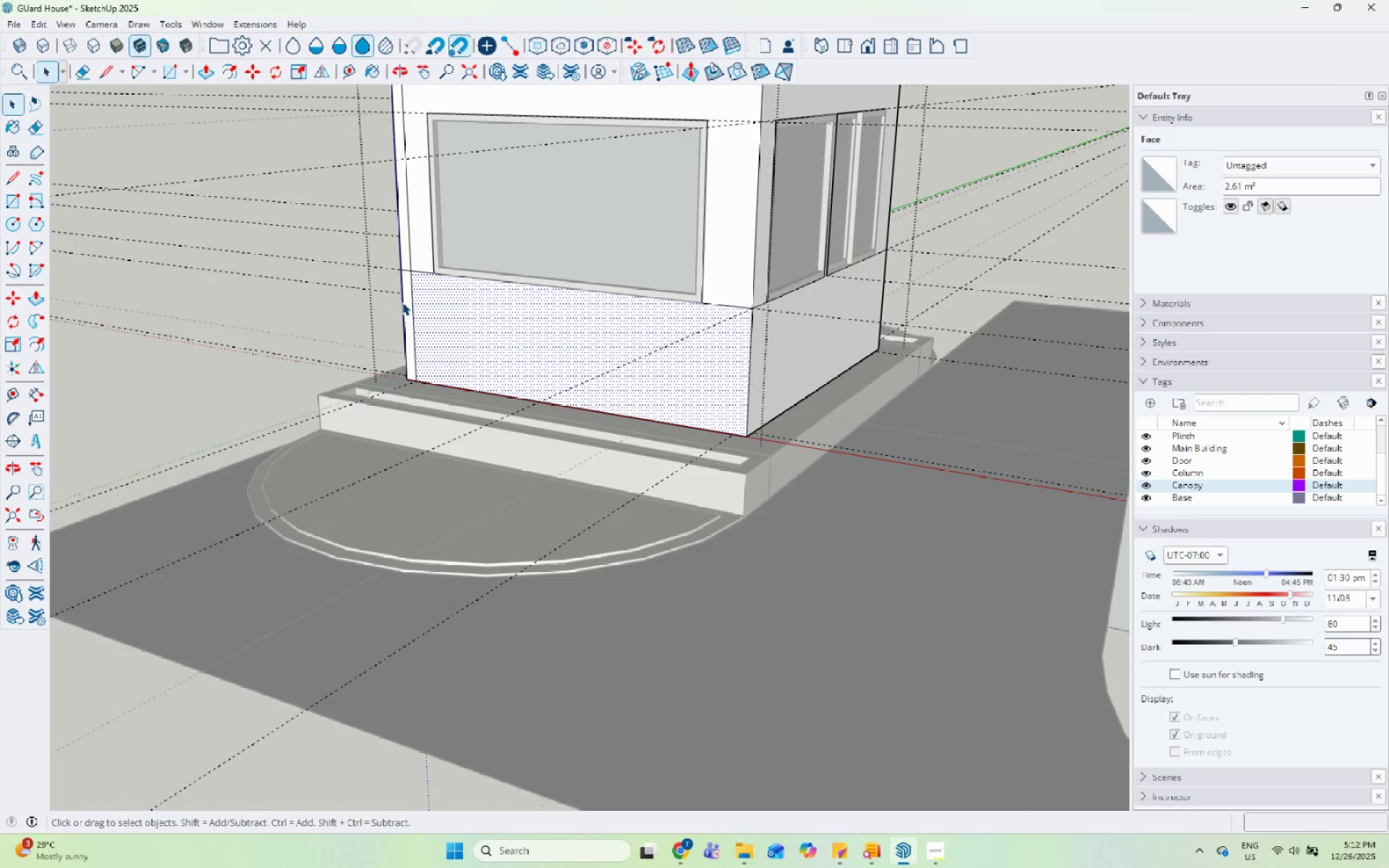 
left_click([410, 265])
 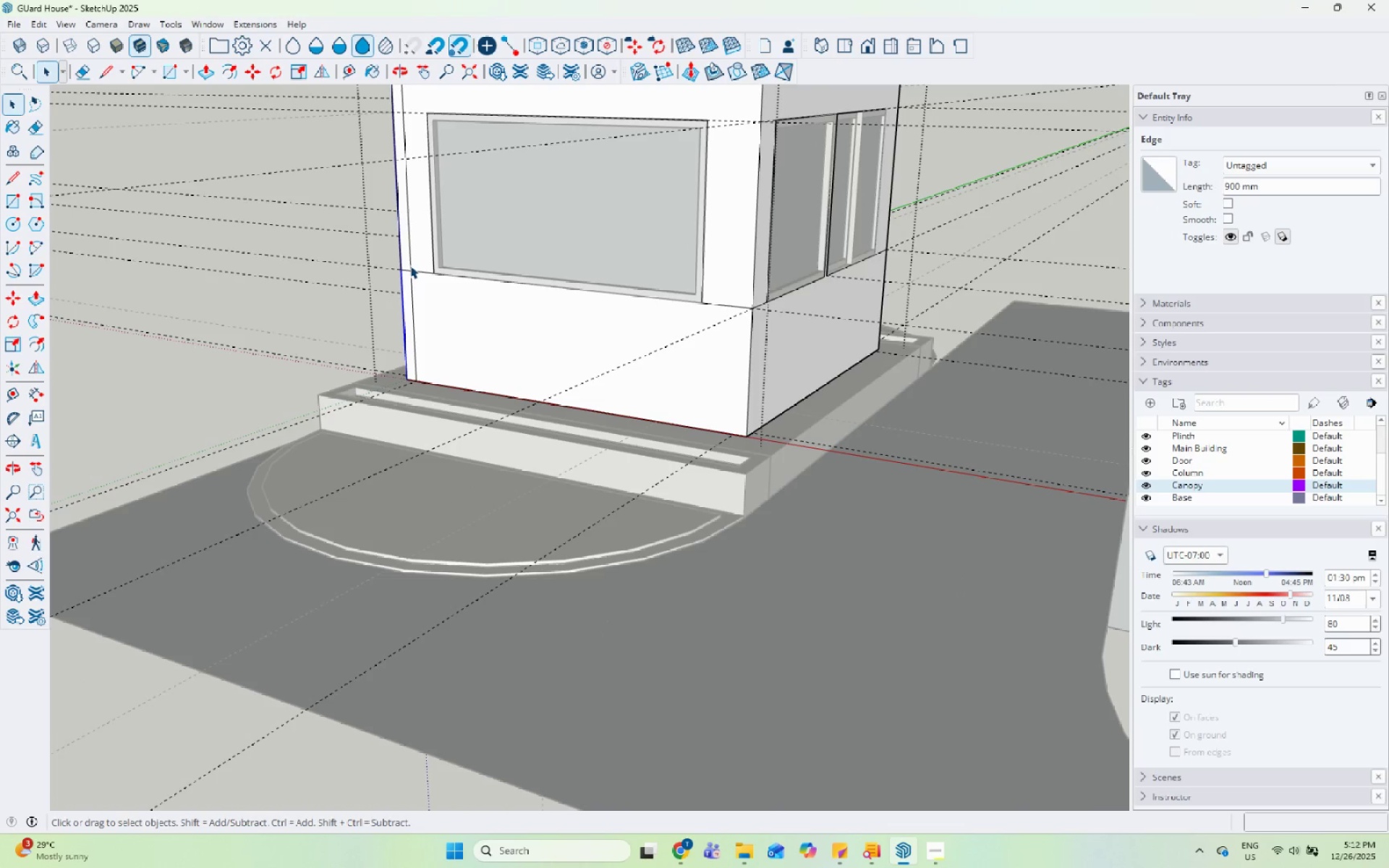 
right_click([410, 265])
 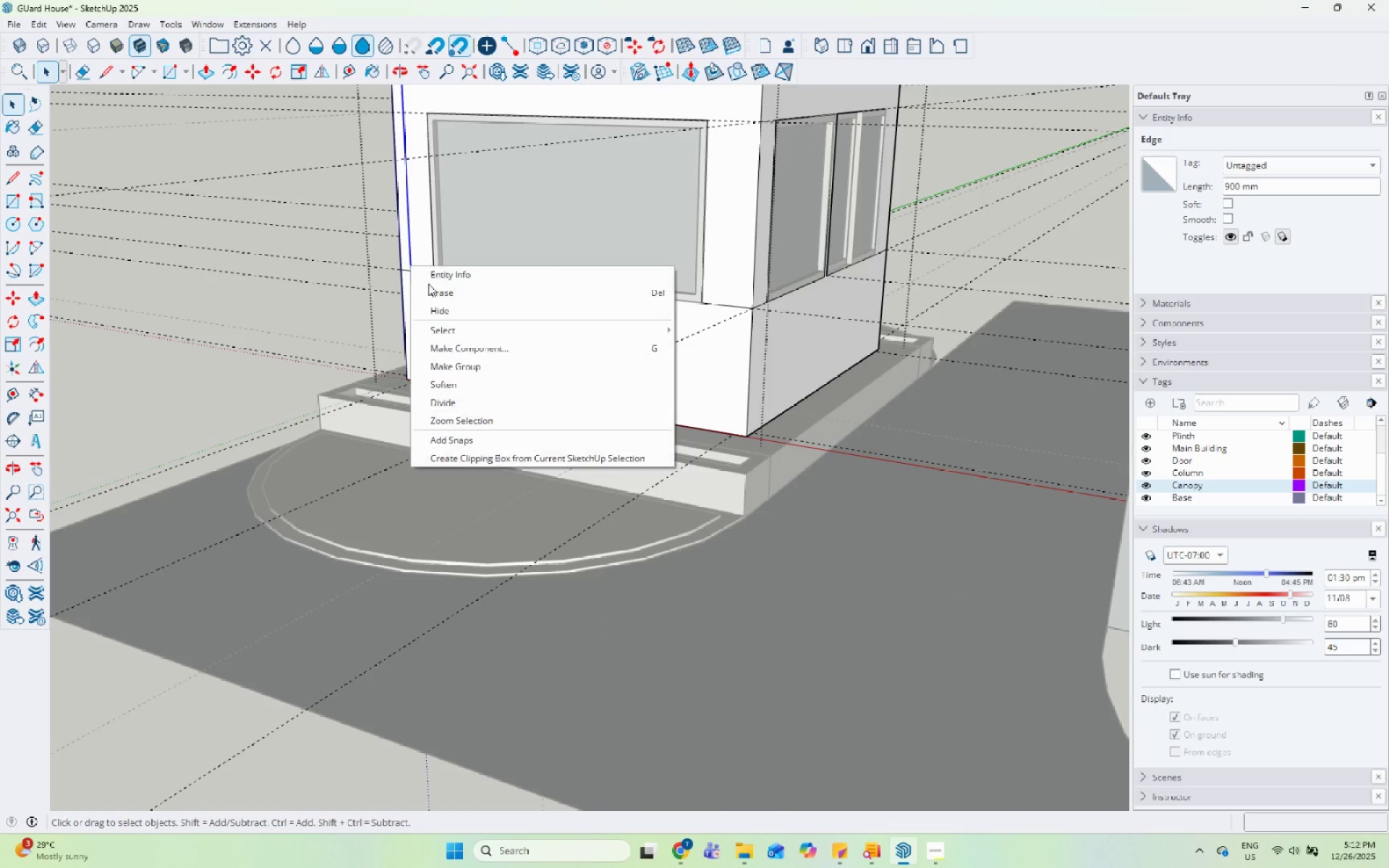 
left_click([434, 286])
 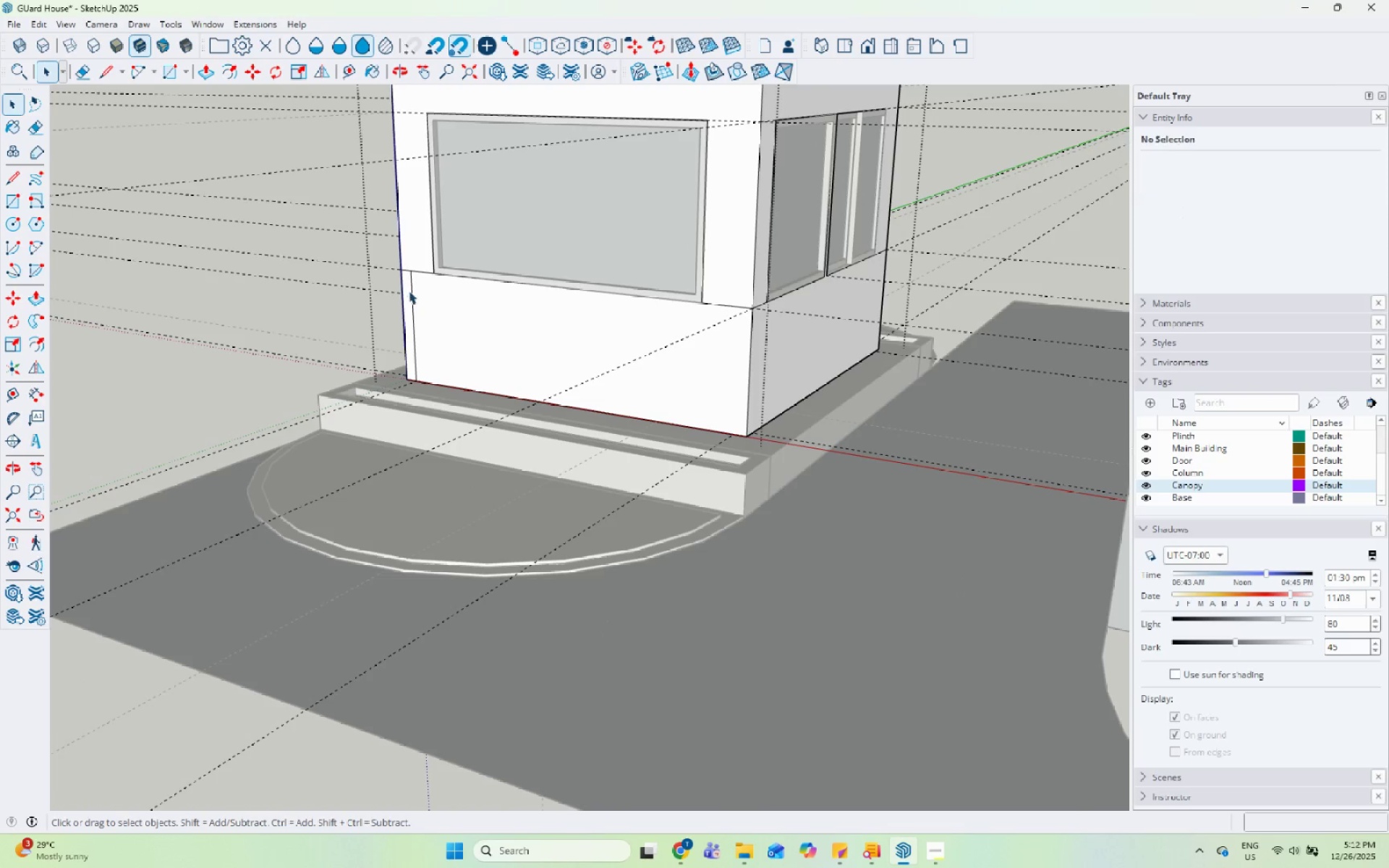 
left_click([410, 291])
 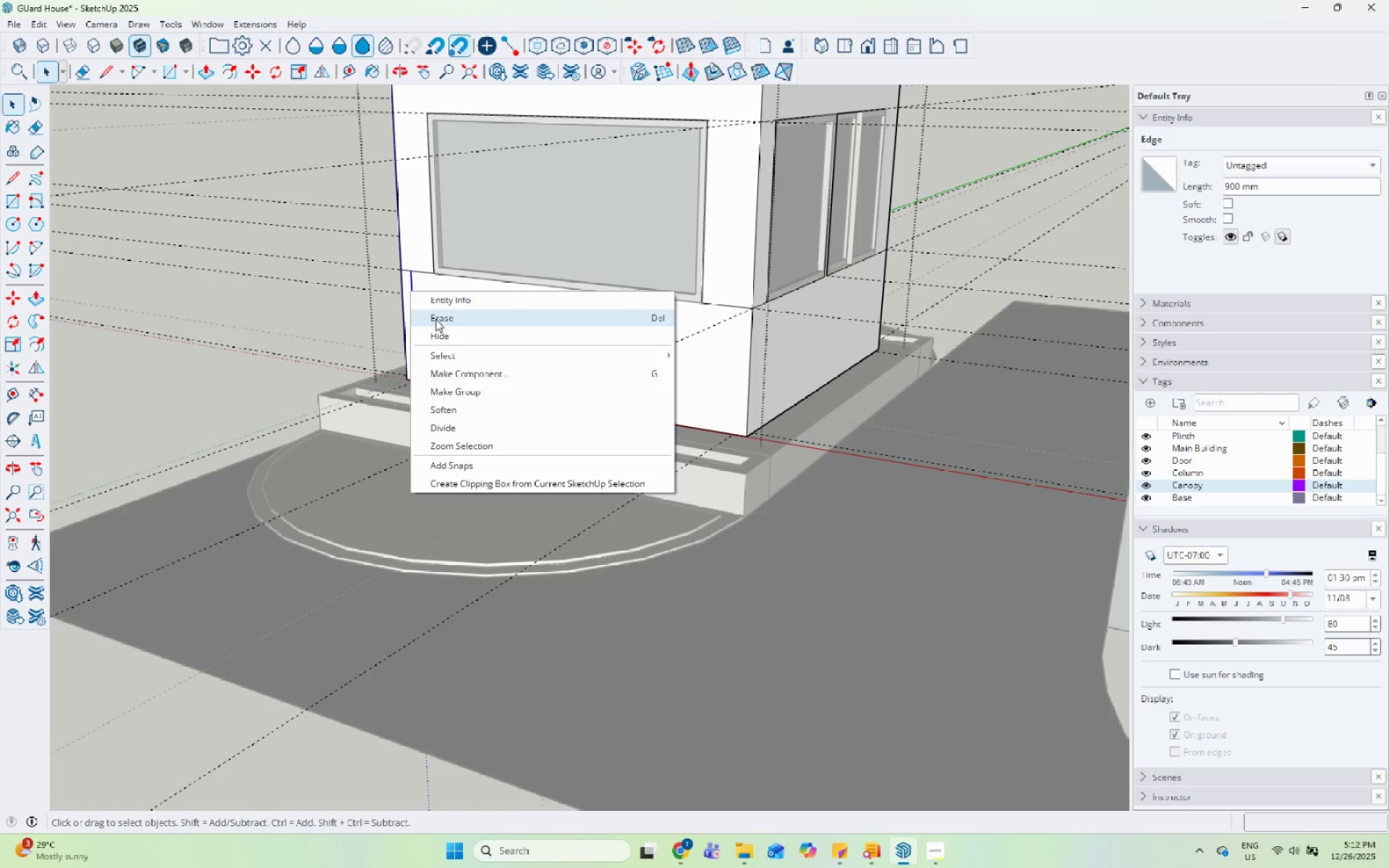 
double_click([462, 308])
 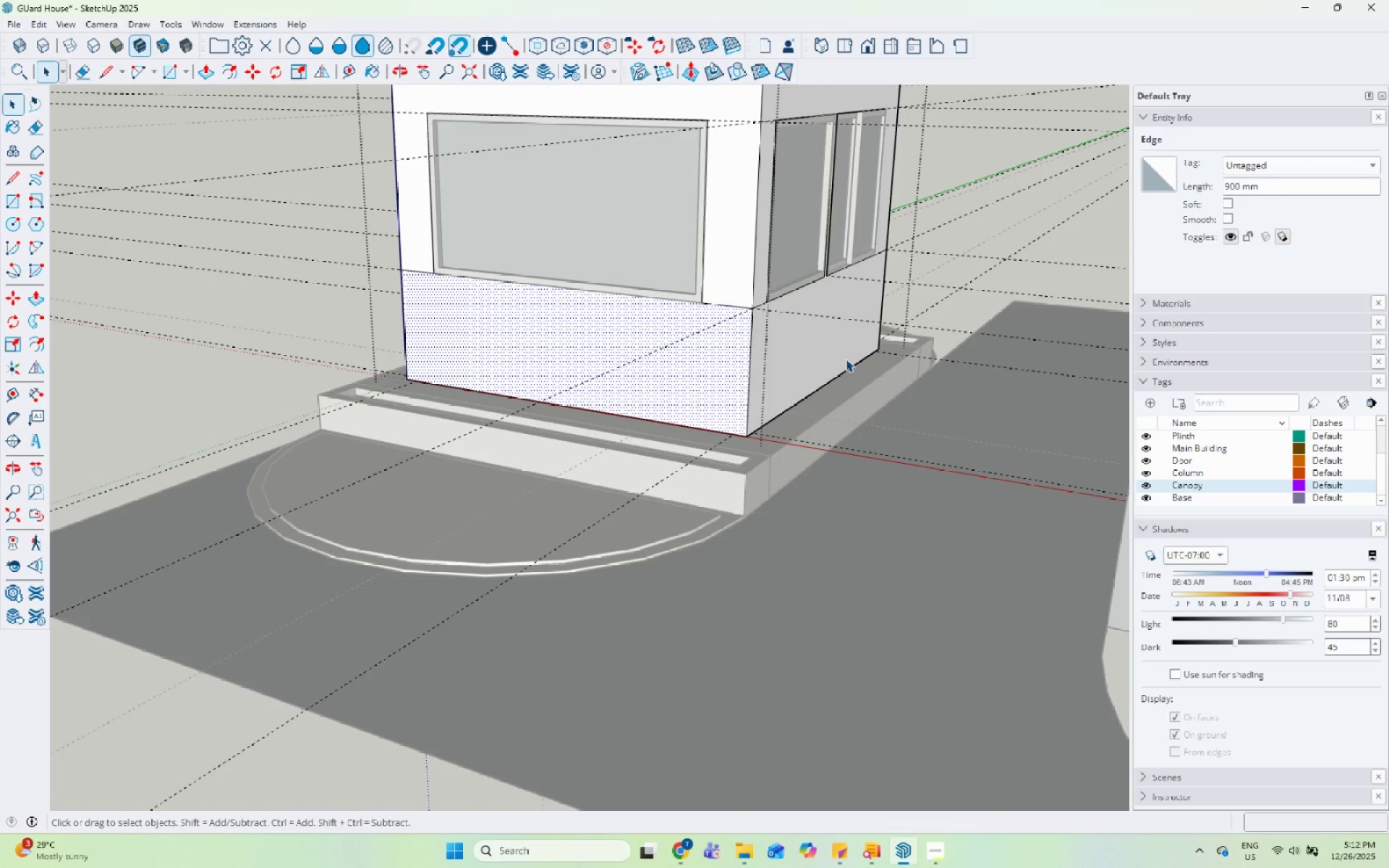 
left_click([831, 350])
 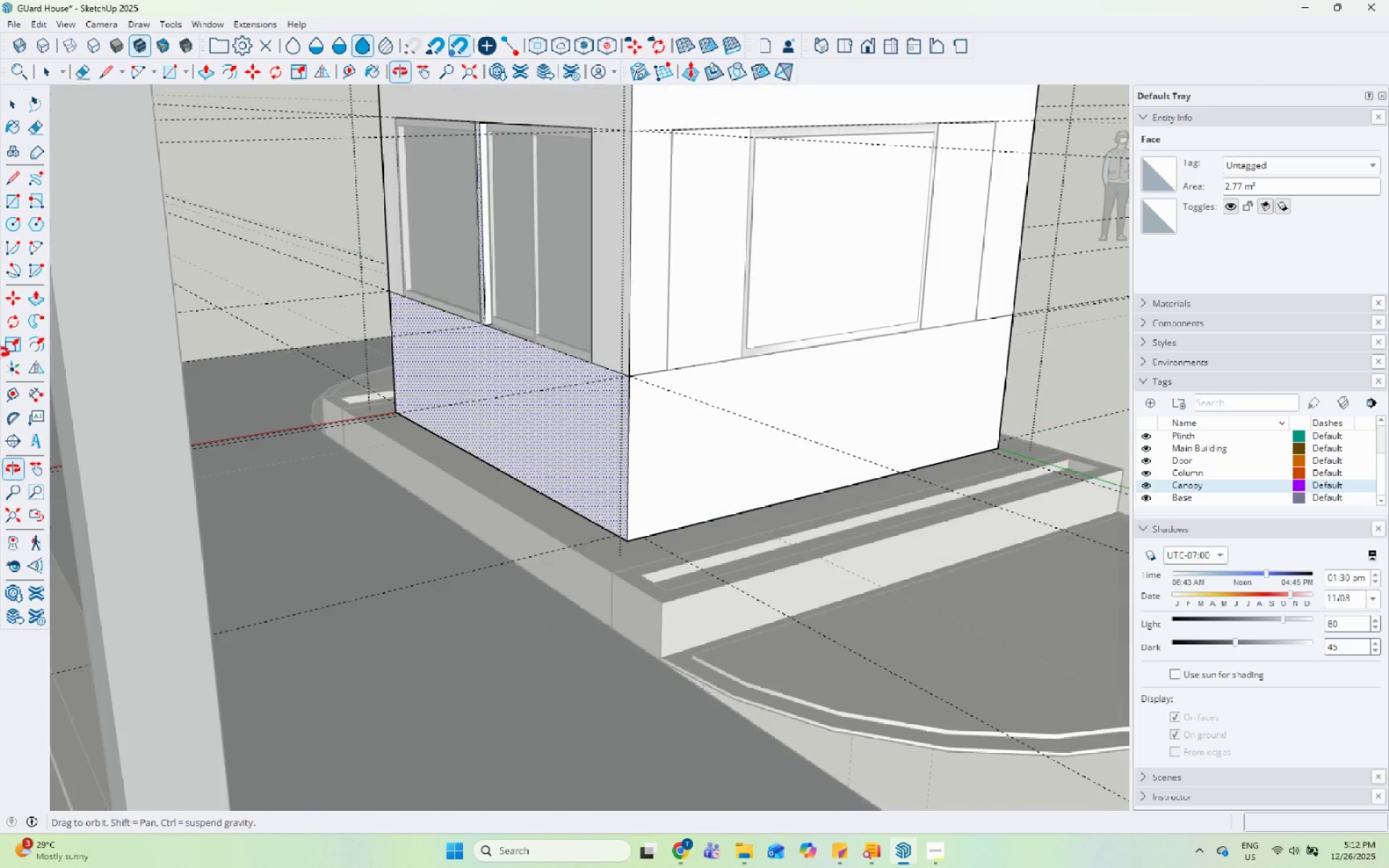 
key(Escape)
 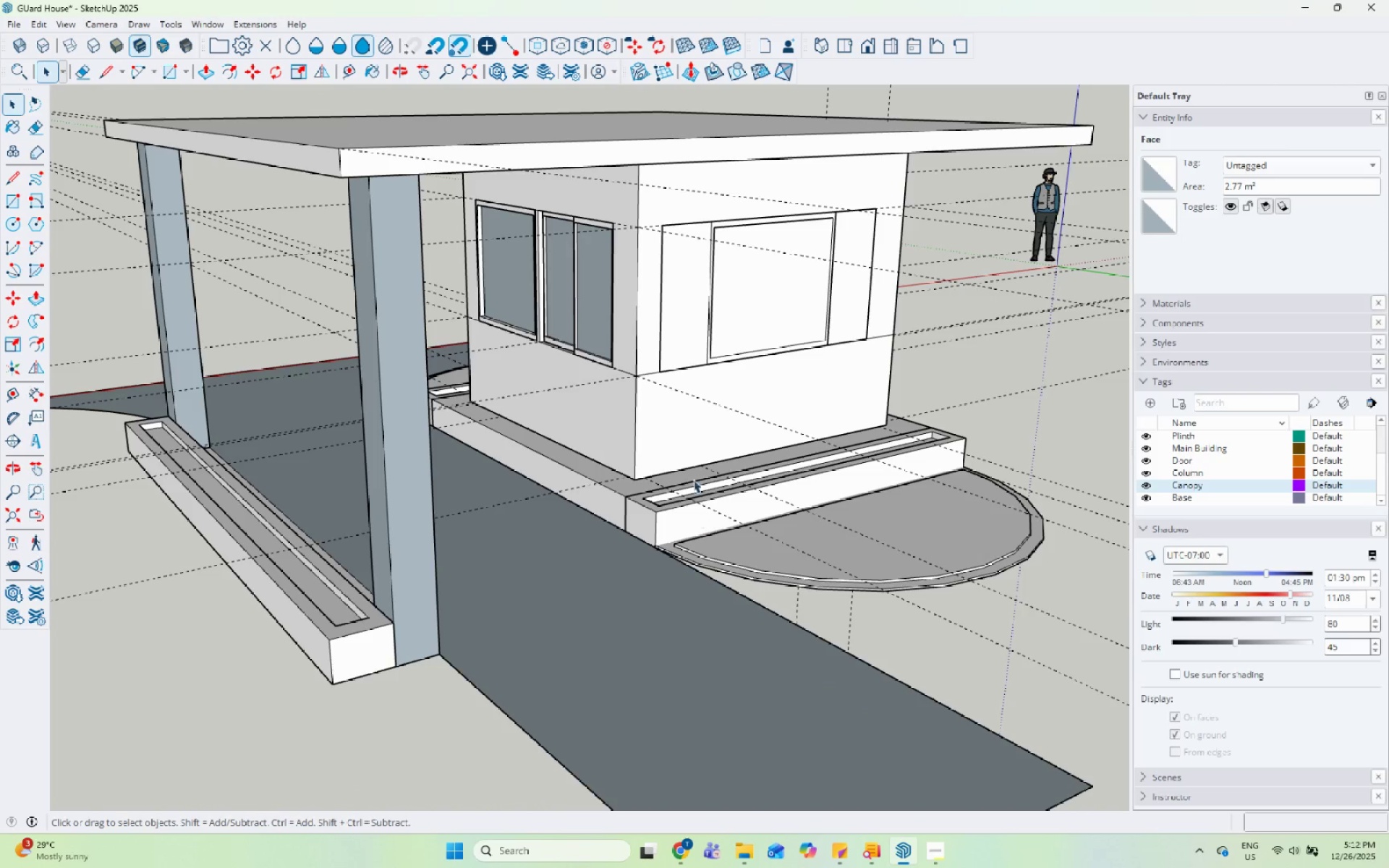 
scroll: coordinate [647, 375], scroll_direction: down, amount: 5.0
 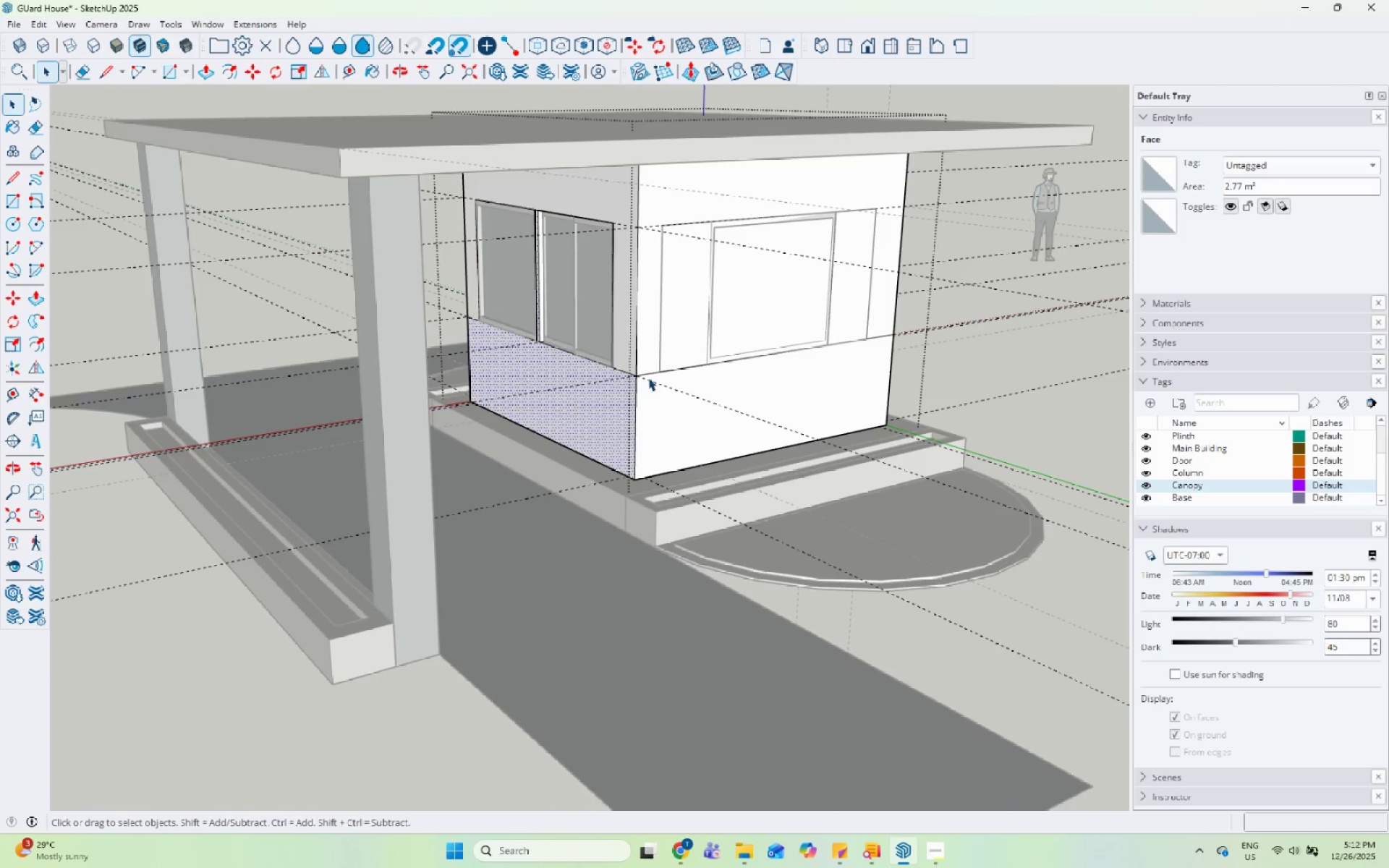 
key(Escape)
 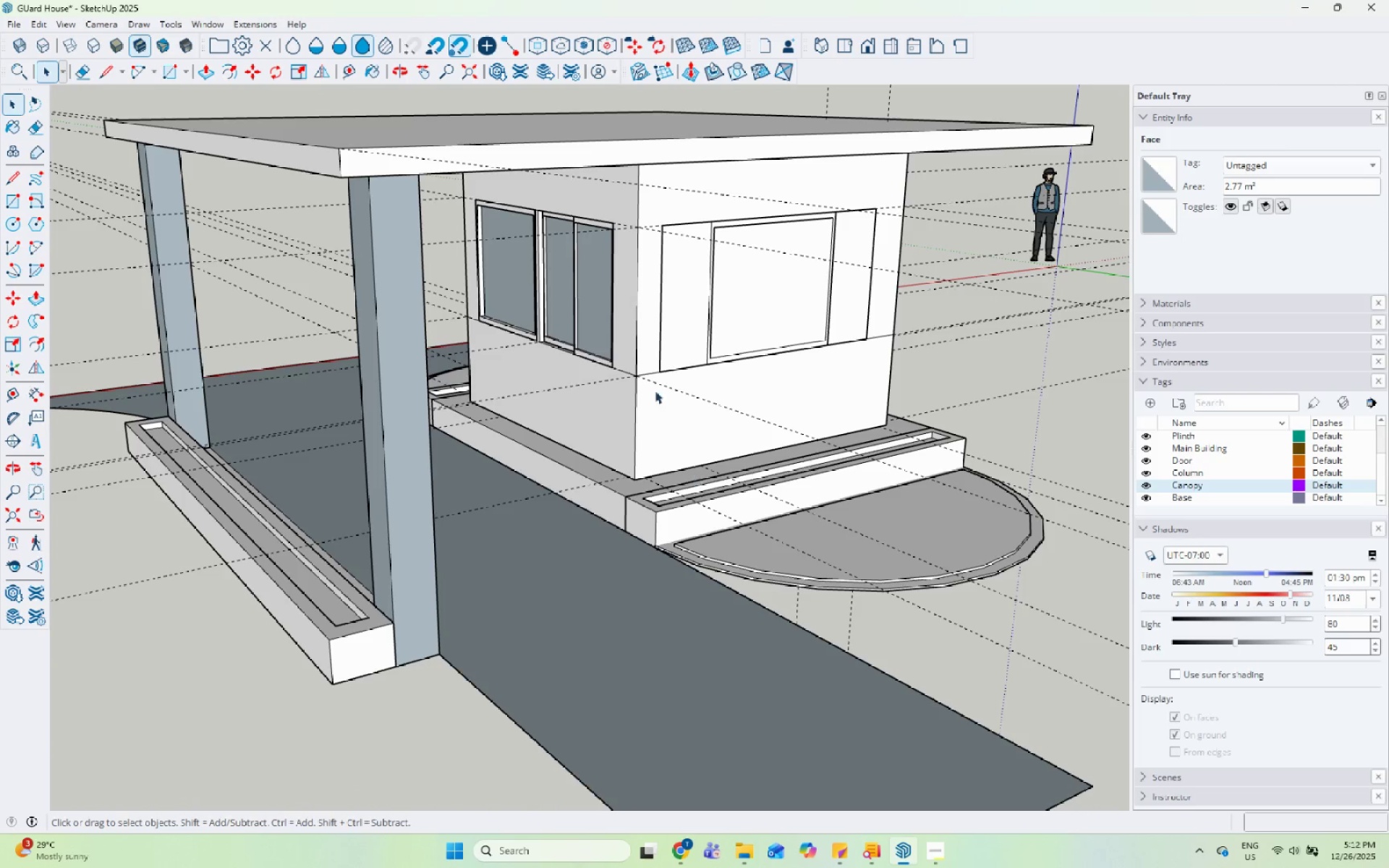 
key(Escape)
 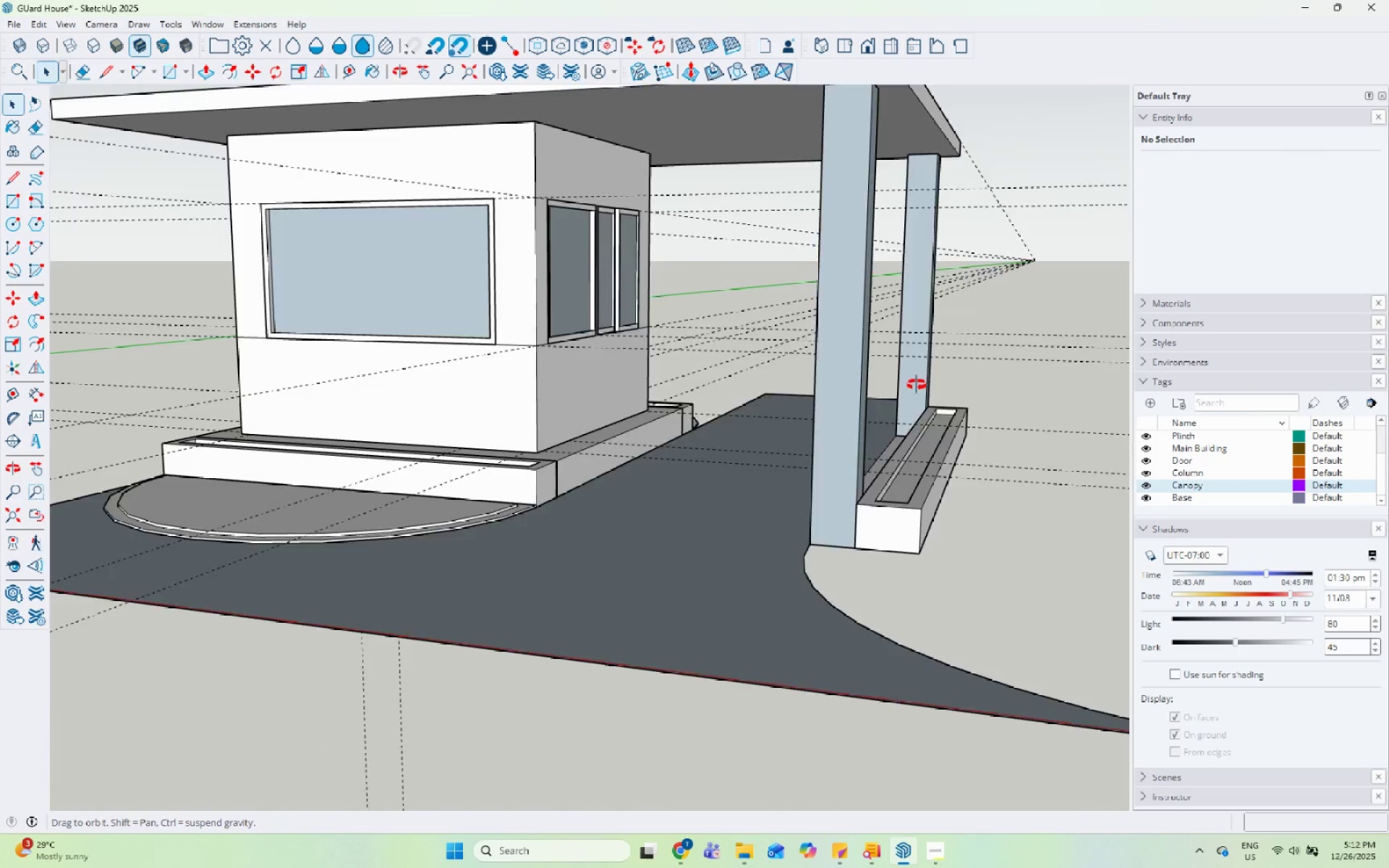 
scroll: coordinate [391, 407], scroll_direction: down, amount: 1.0
 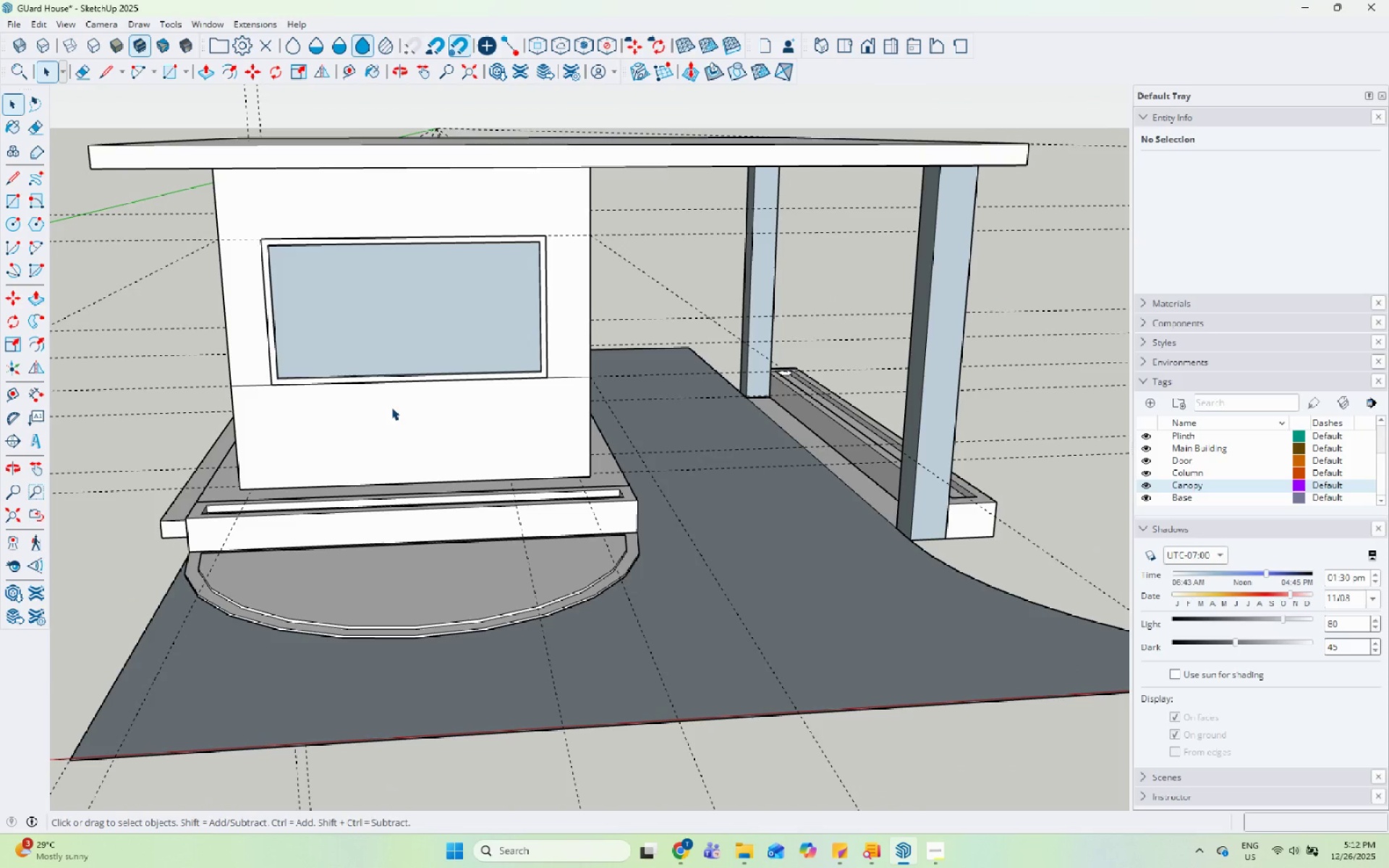 
left_click([381, 422])
 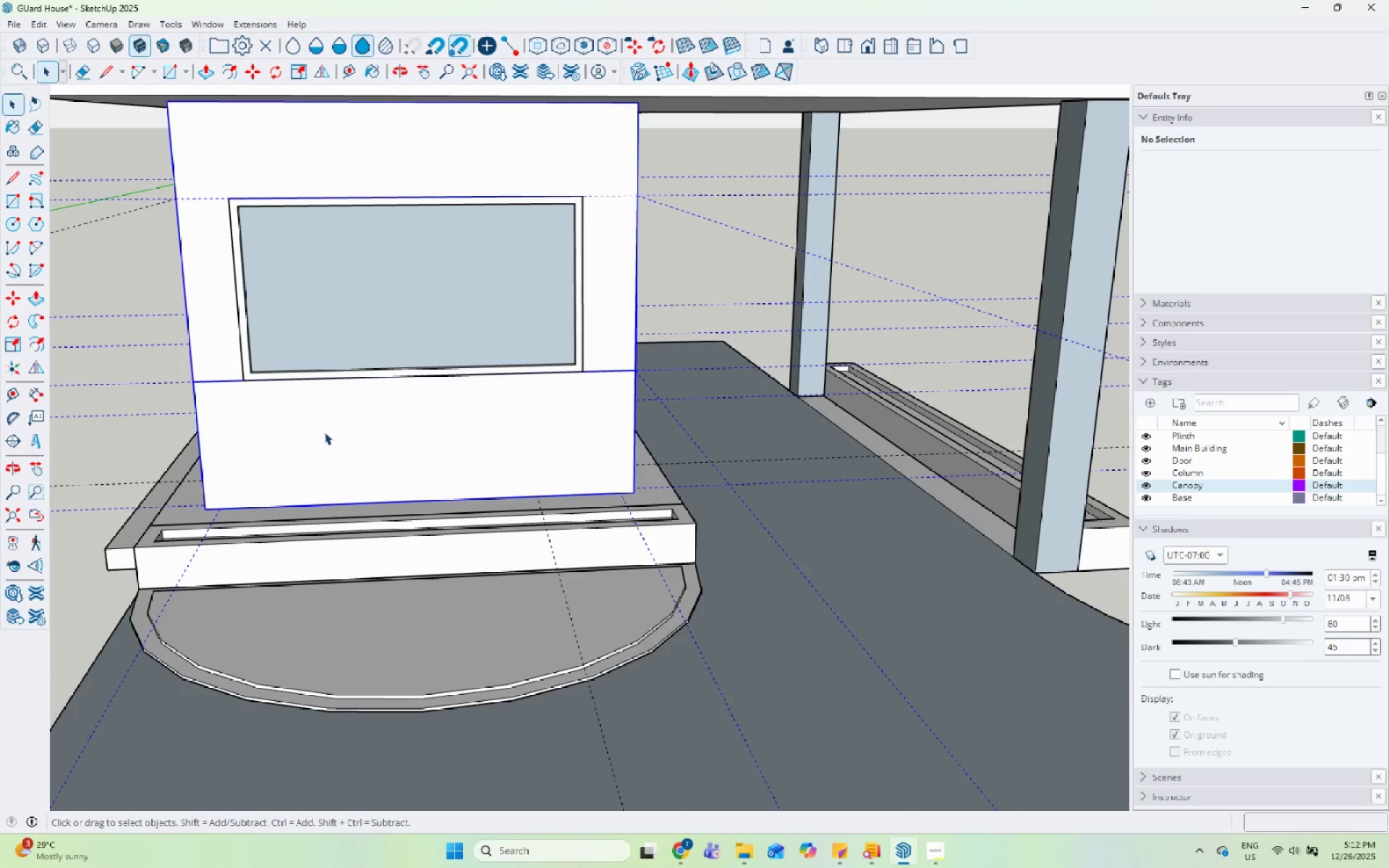 
scroll: coordinate [391, 404], scroll_direction: up, amount: 2.0
 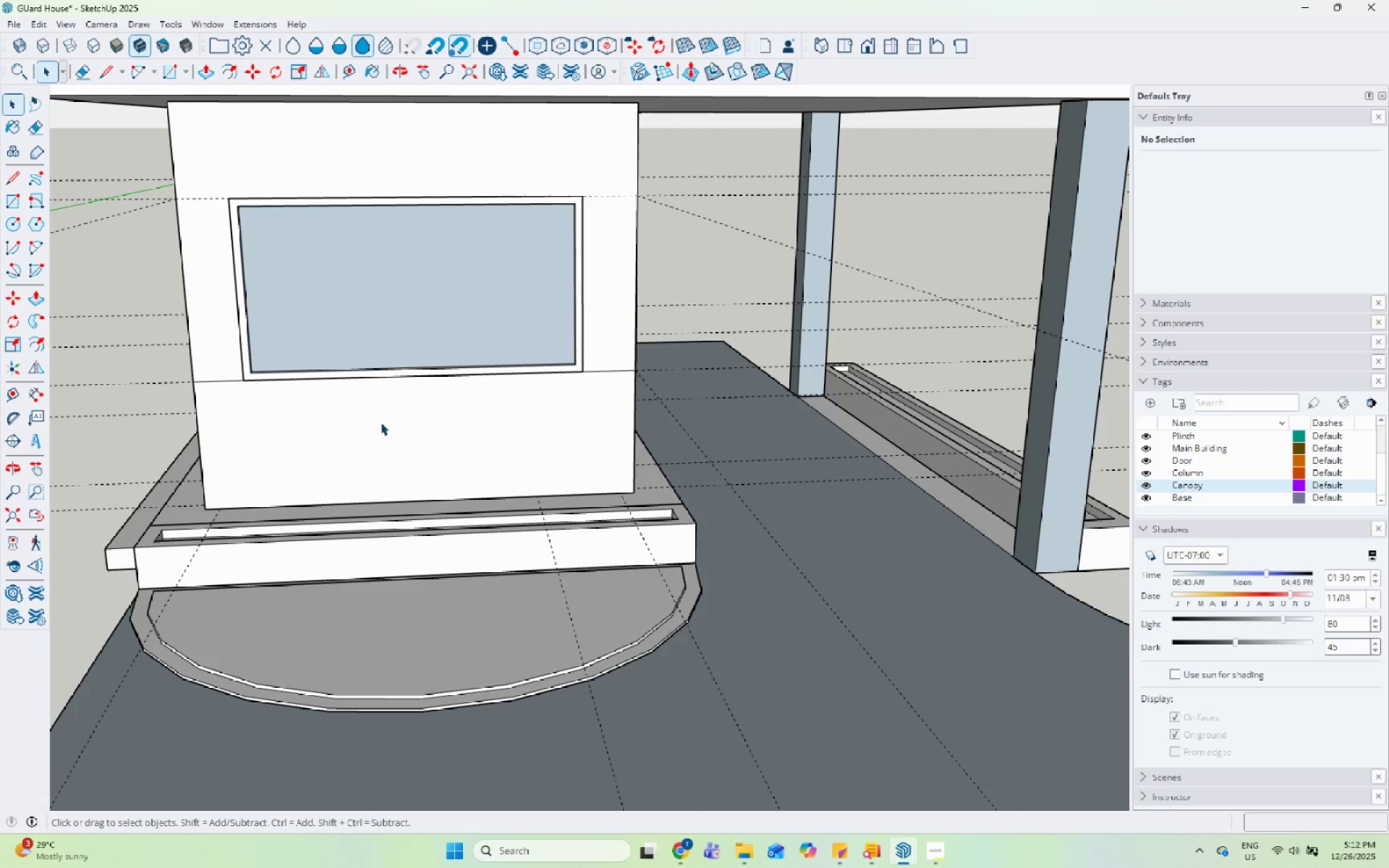 
double_click([324, 432])
 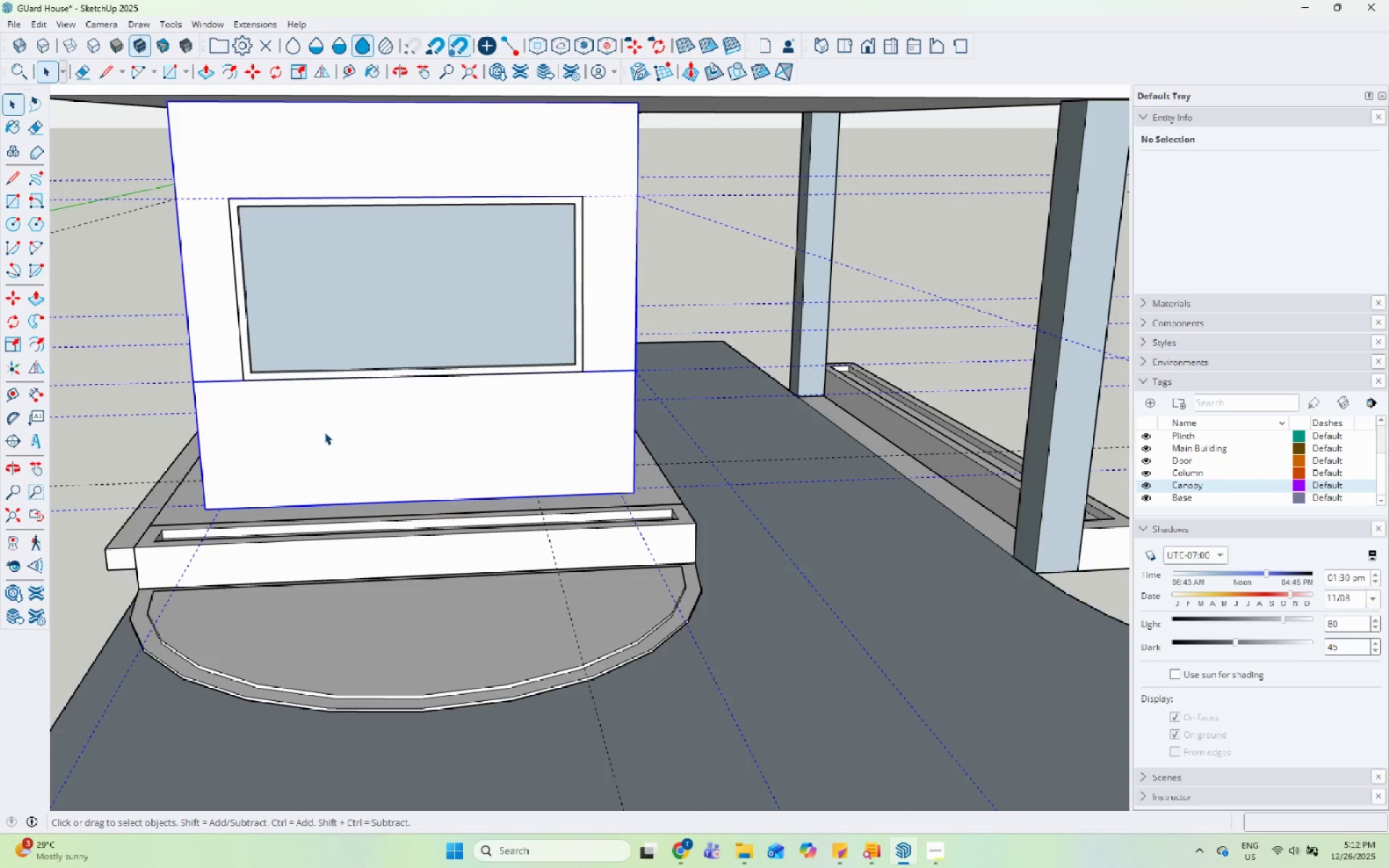 
triple_click([324, 432])
 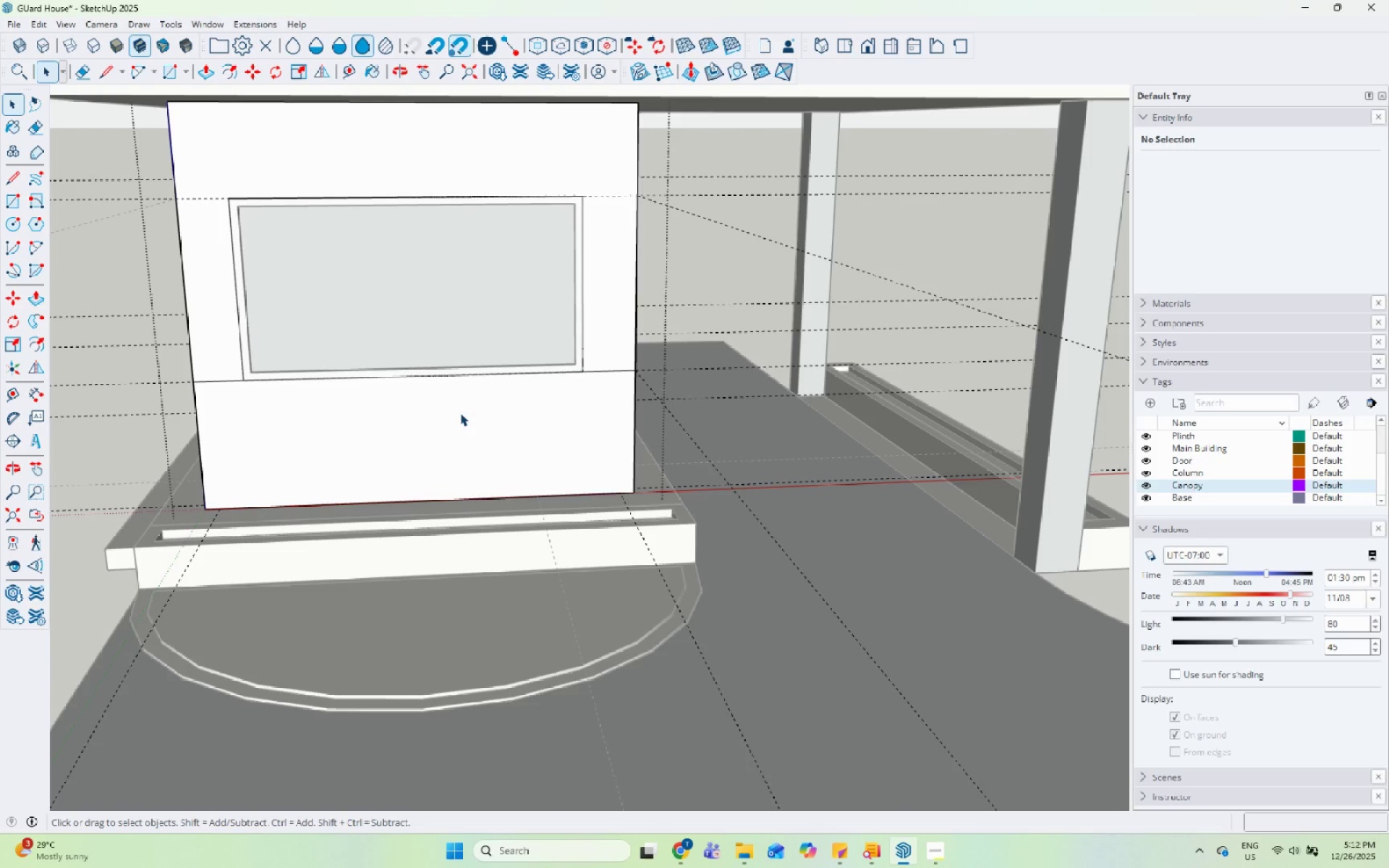 
triple_click([460, 413])
 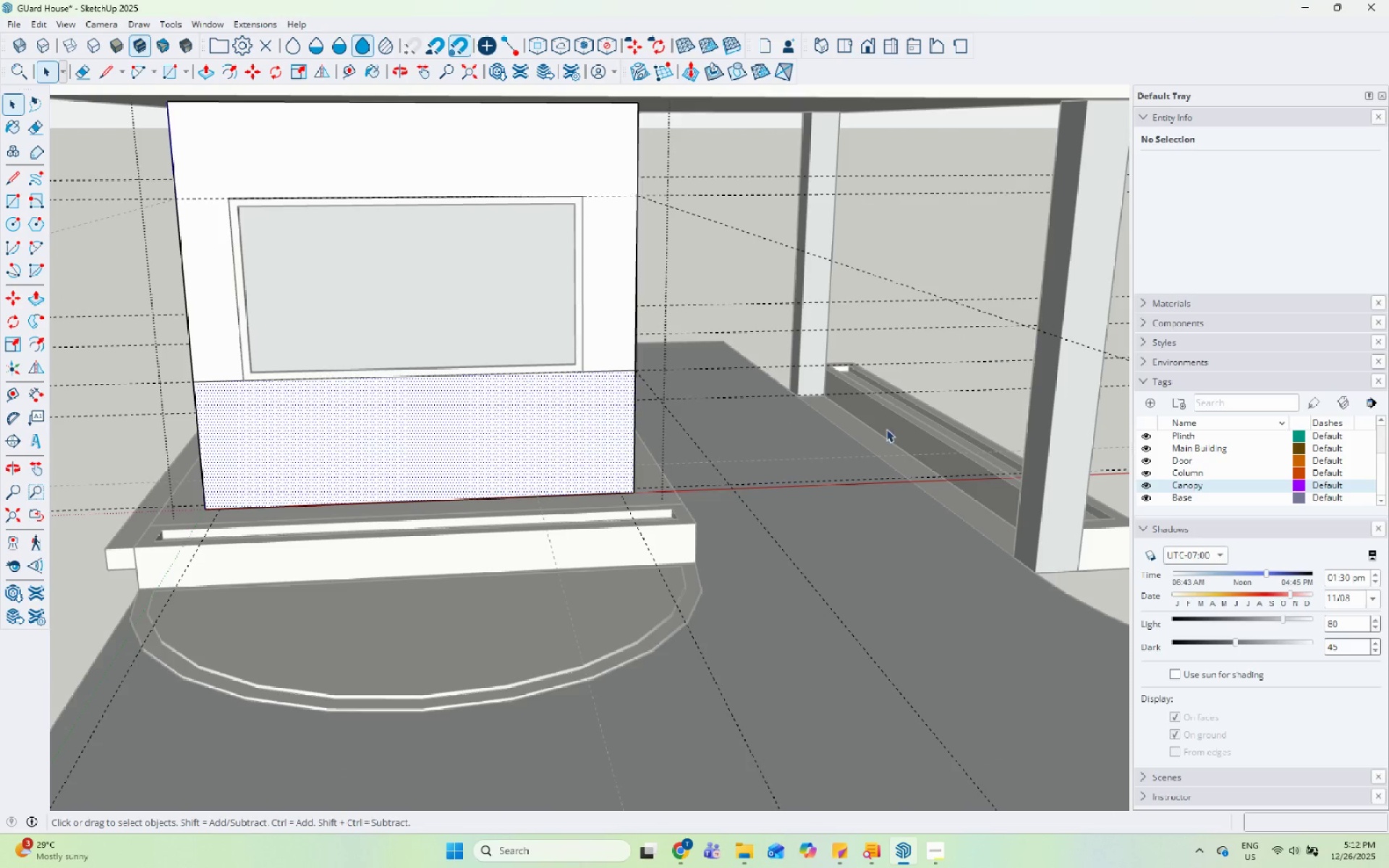 
key(Escape)
 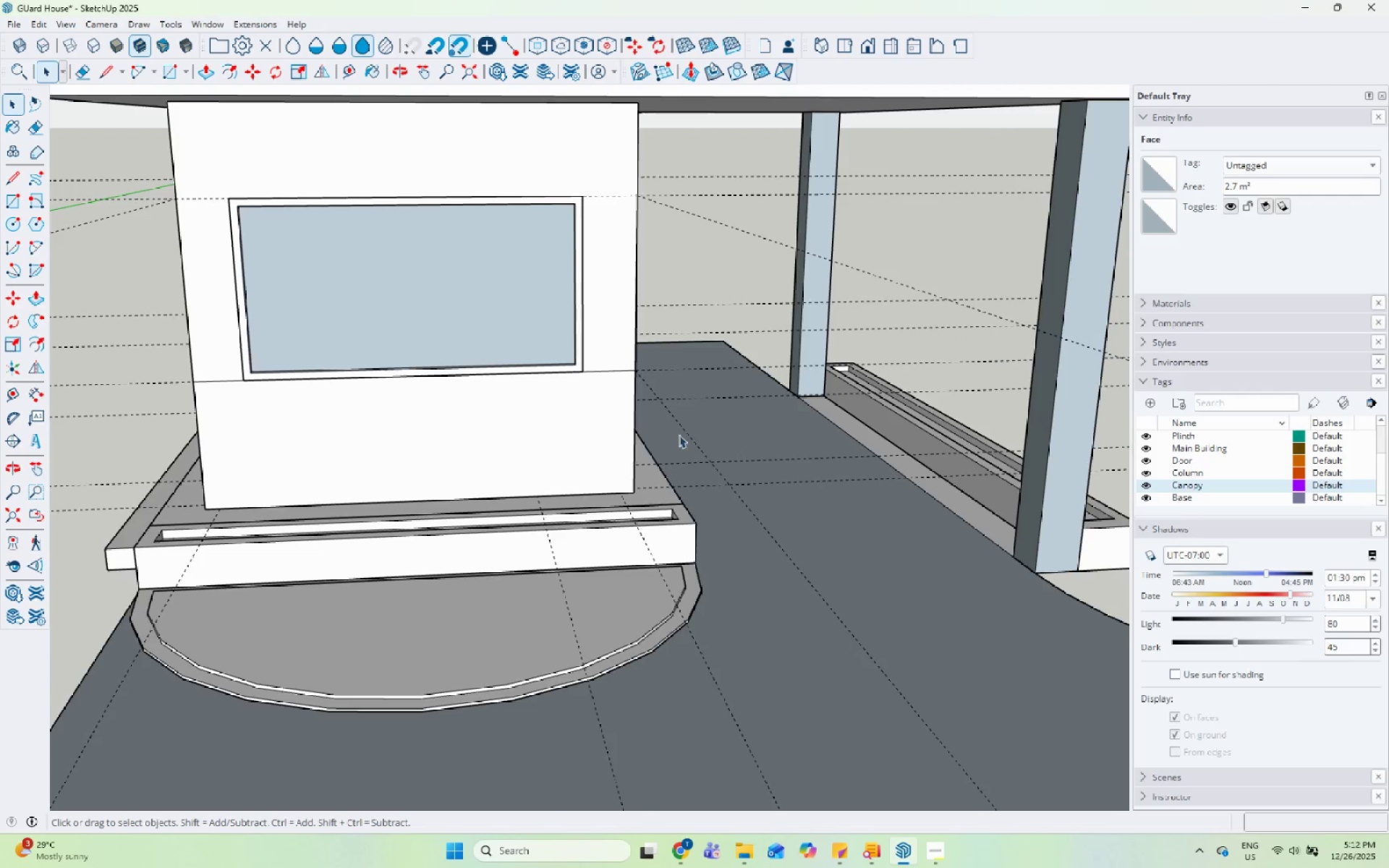 
scroll: coordinate [545, 464], scroll_direction: down, amount: 5.0
 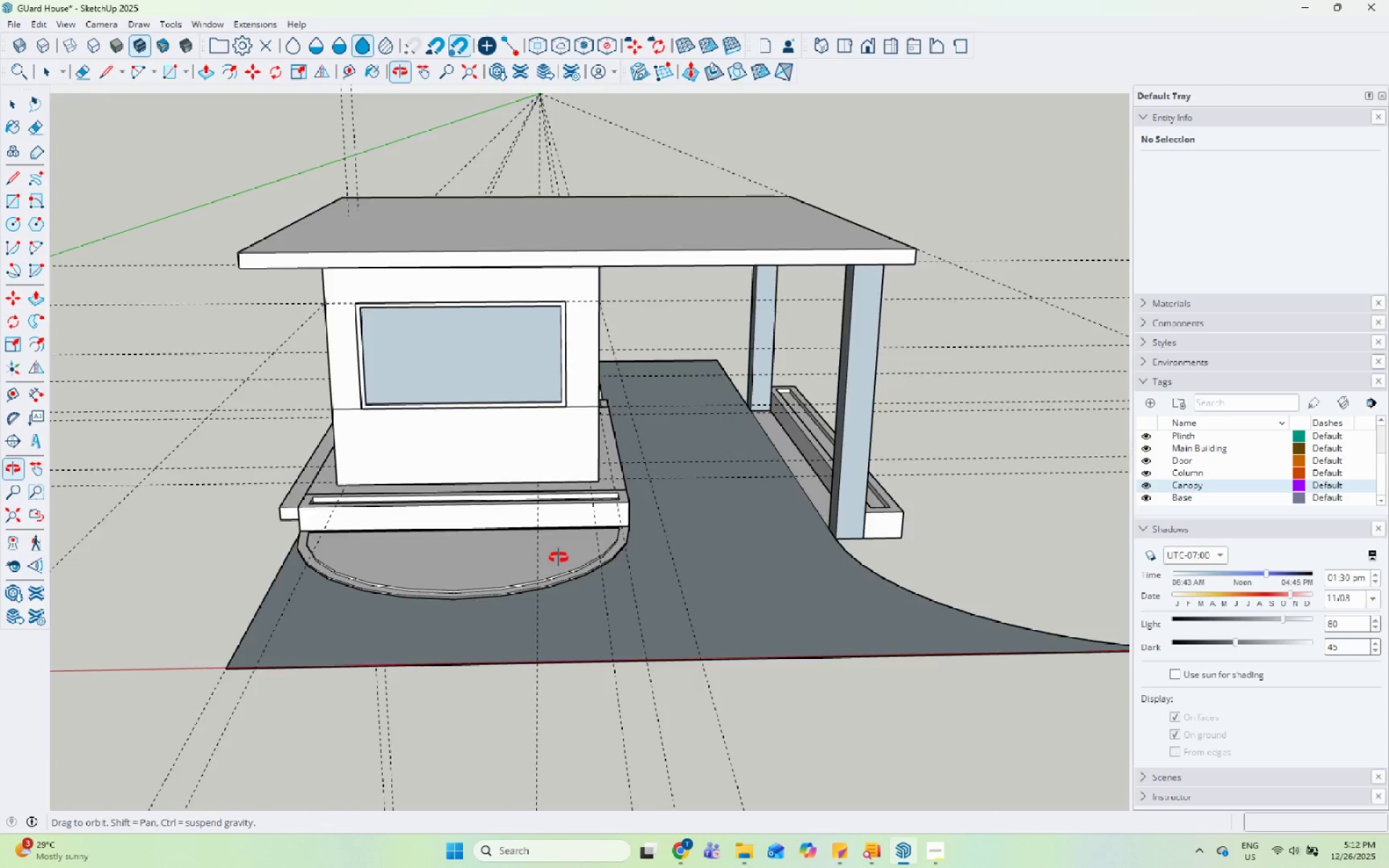 
double_click([683, 533])
 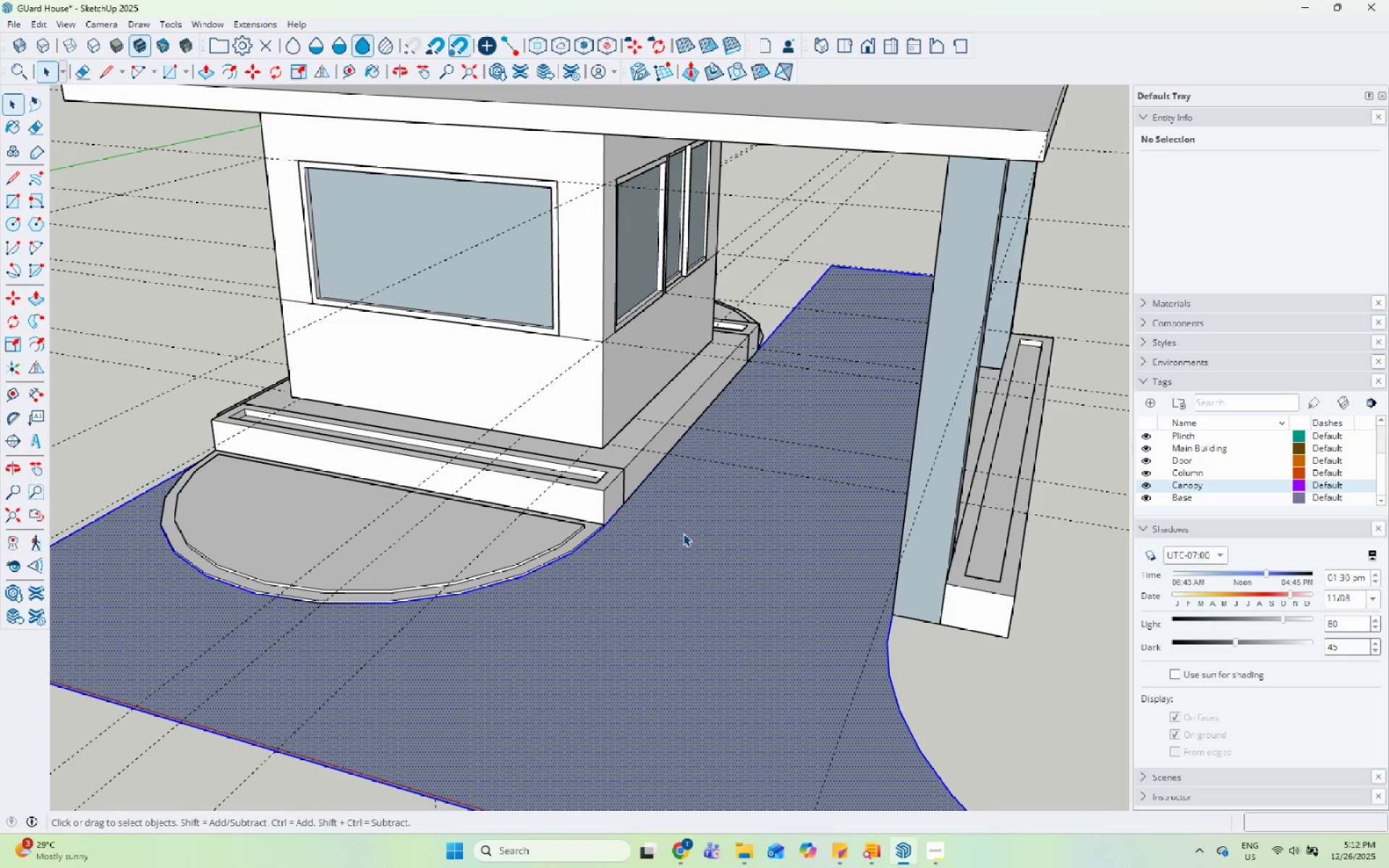 
scroll: coordinate [599, 553], scroll_direction: up, amount: 4.0
 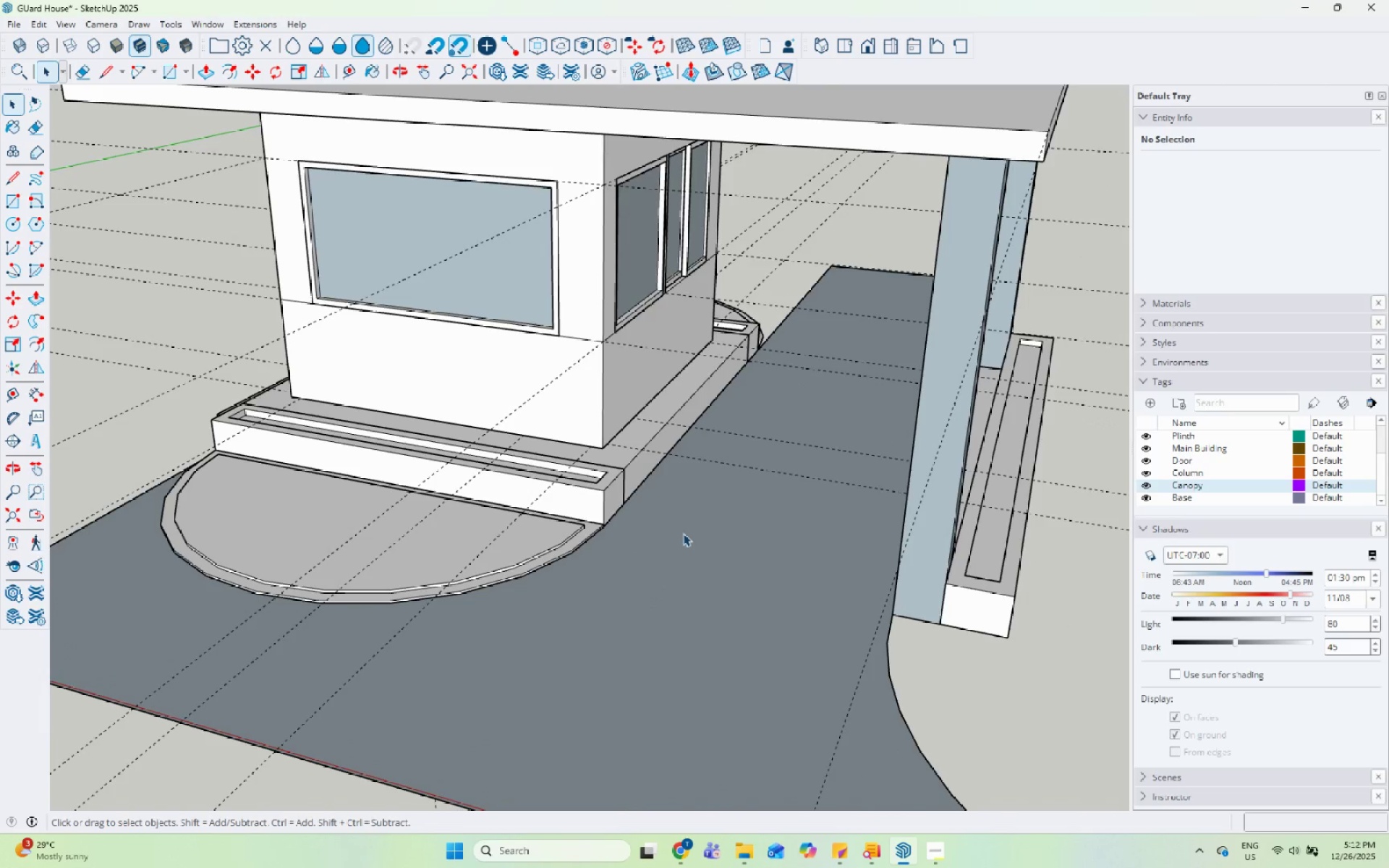 
key(Escape)
 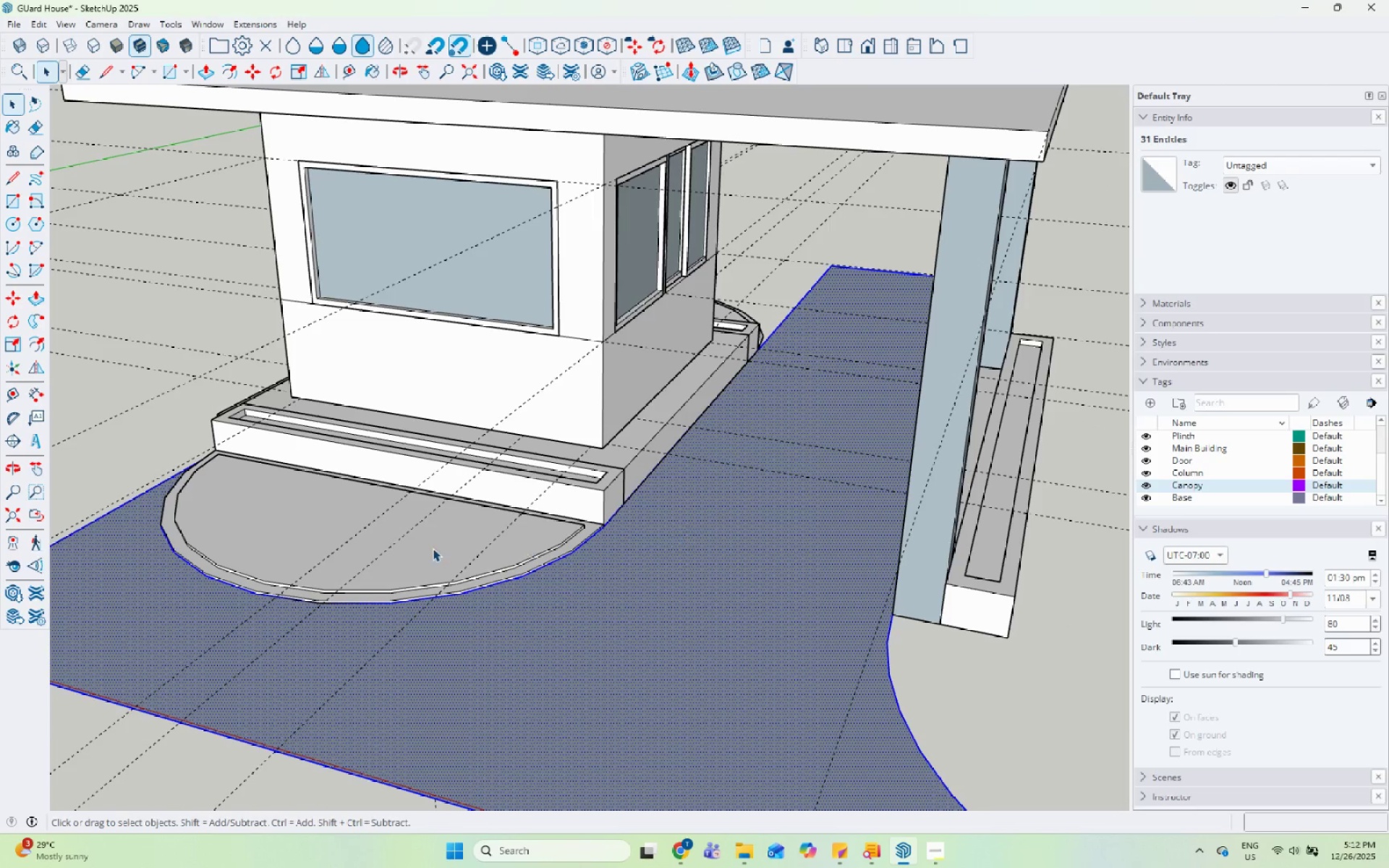 
left_click([432, 548])
 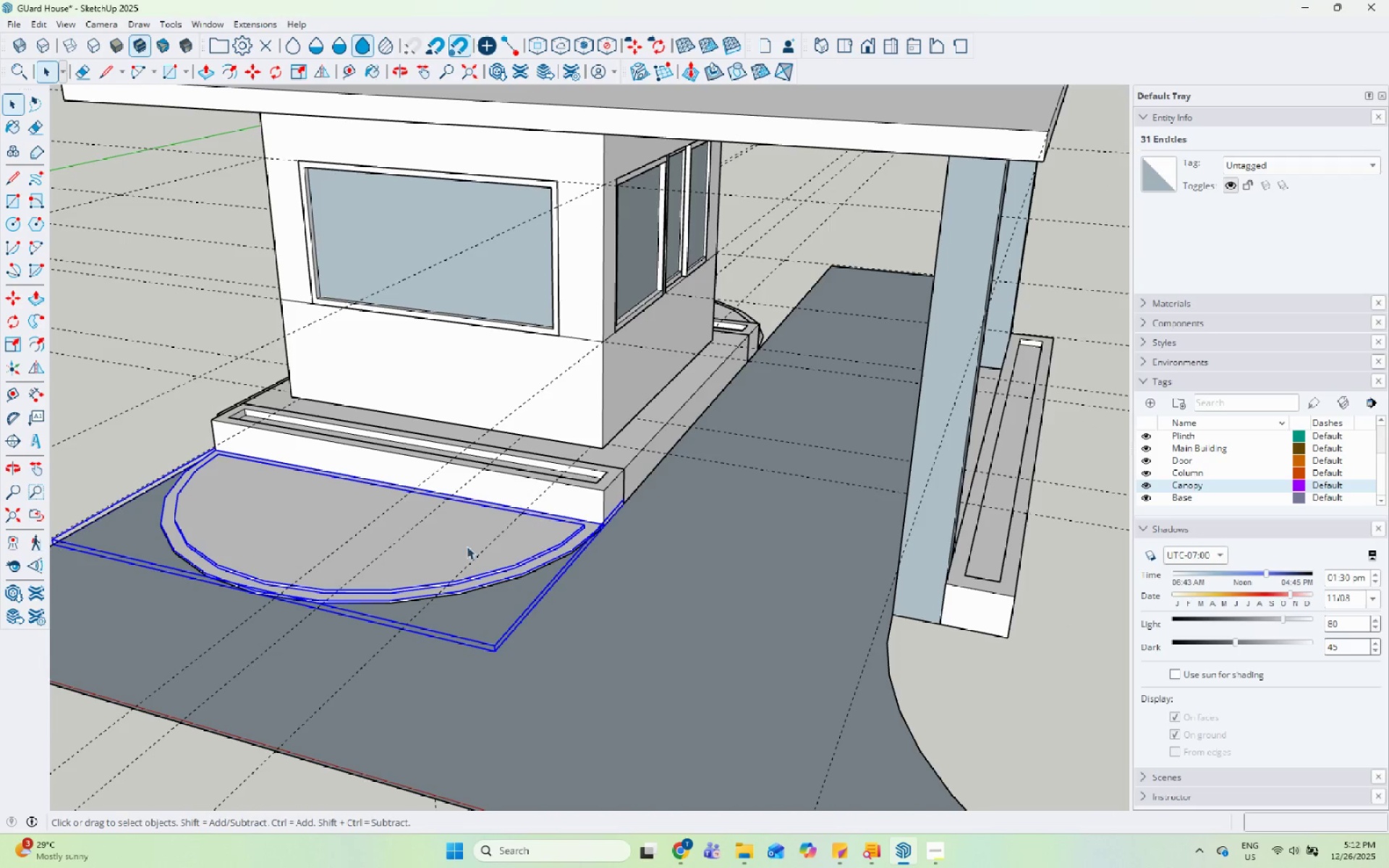 
key(Escape)
 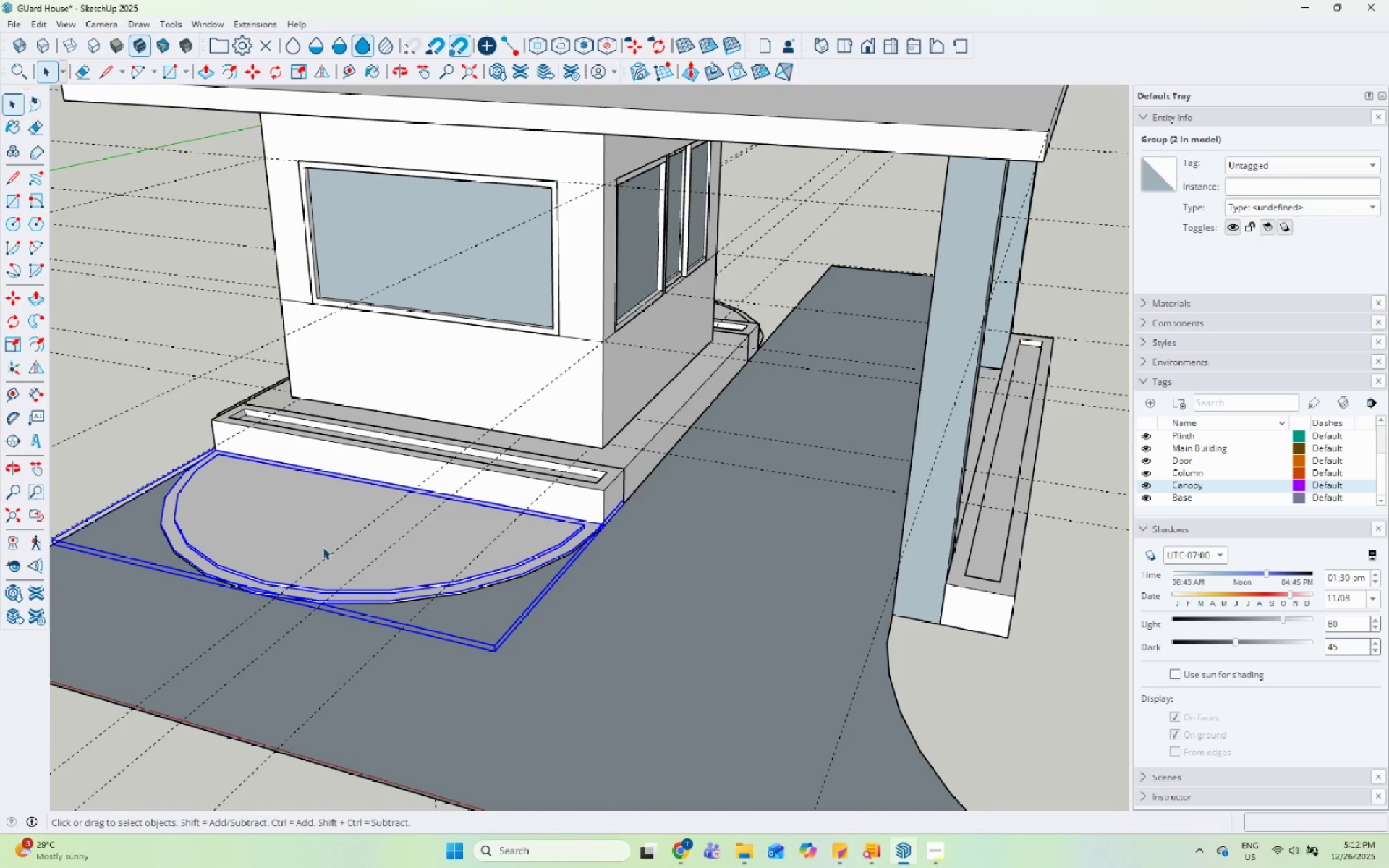 
double_click([323, 547])
 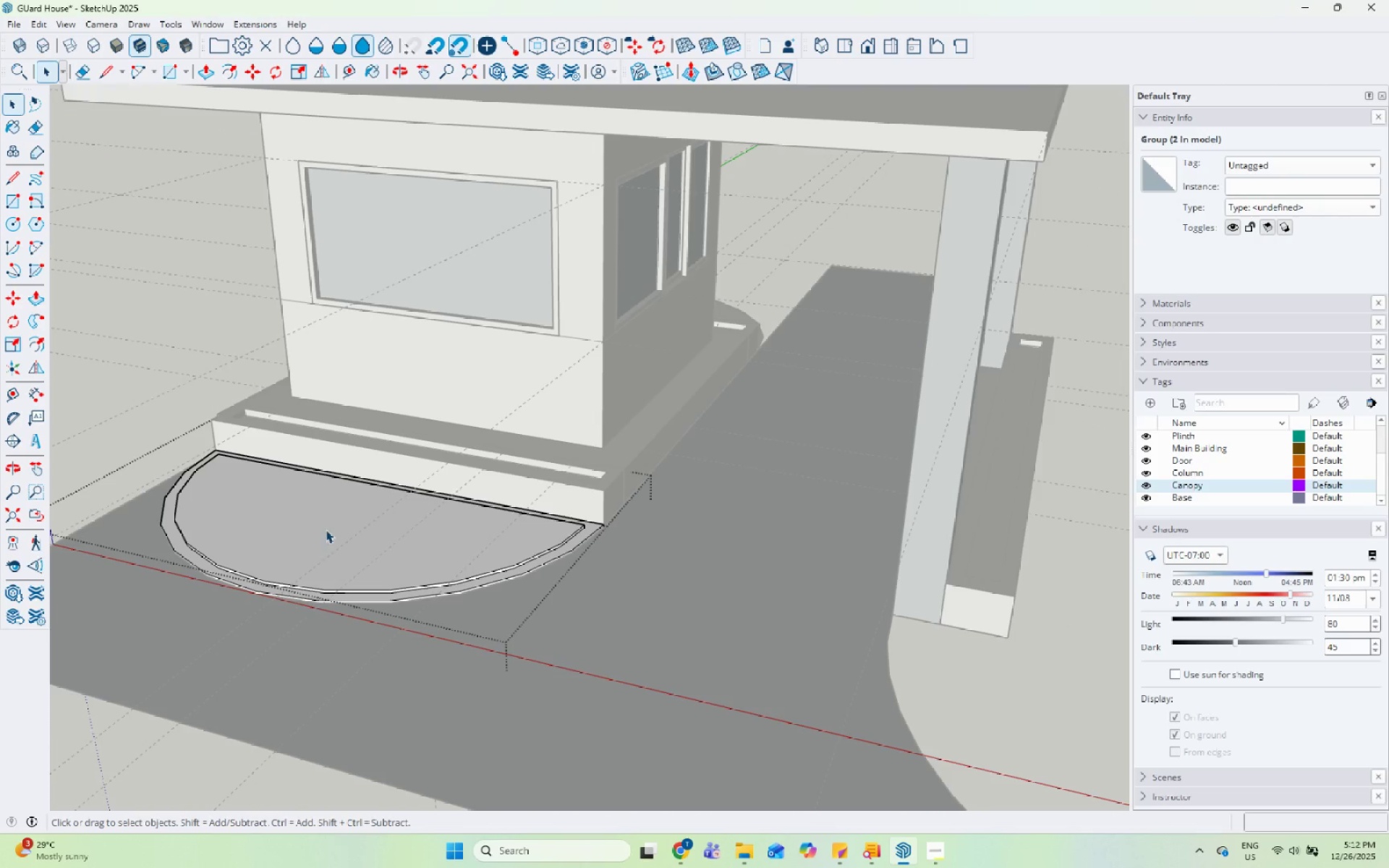 
triple_click([326, 529])
 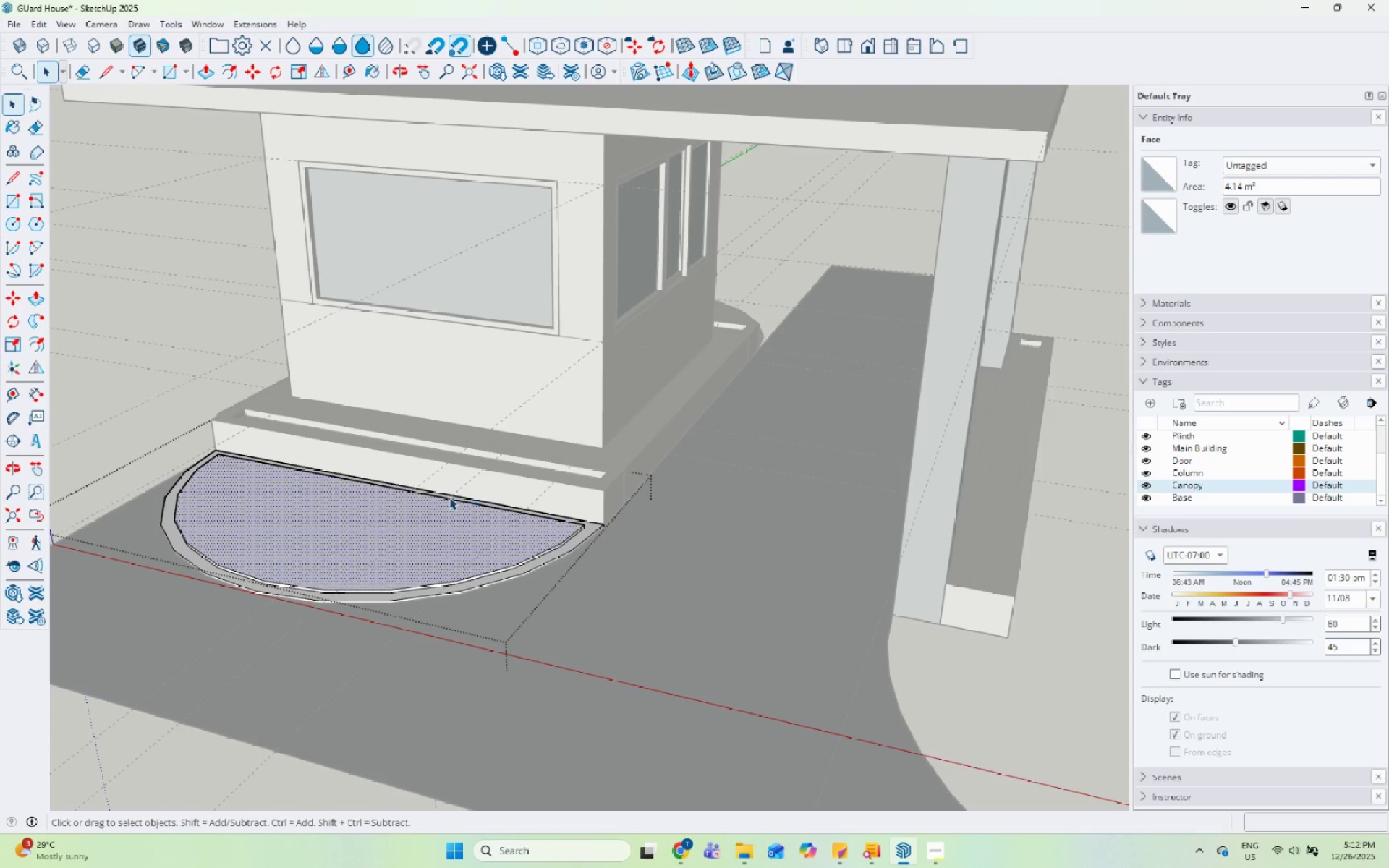 
double_click([360, 540])
 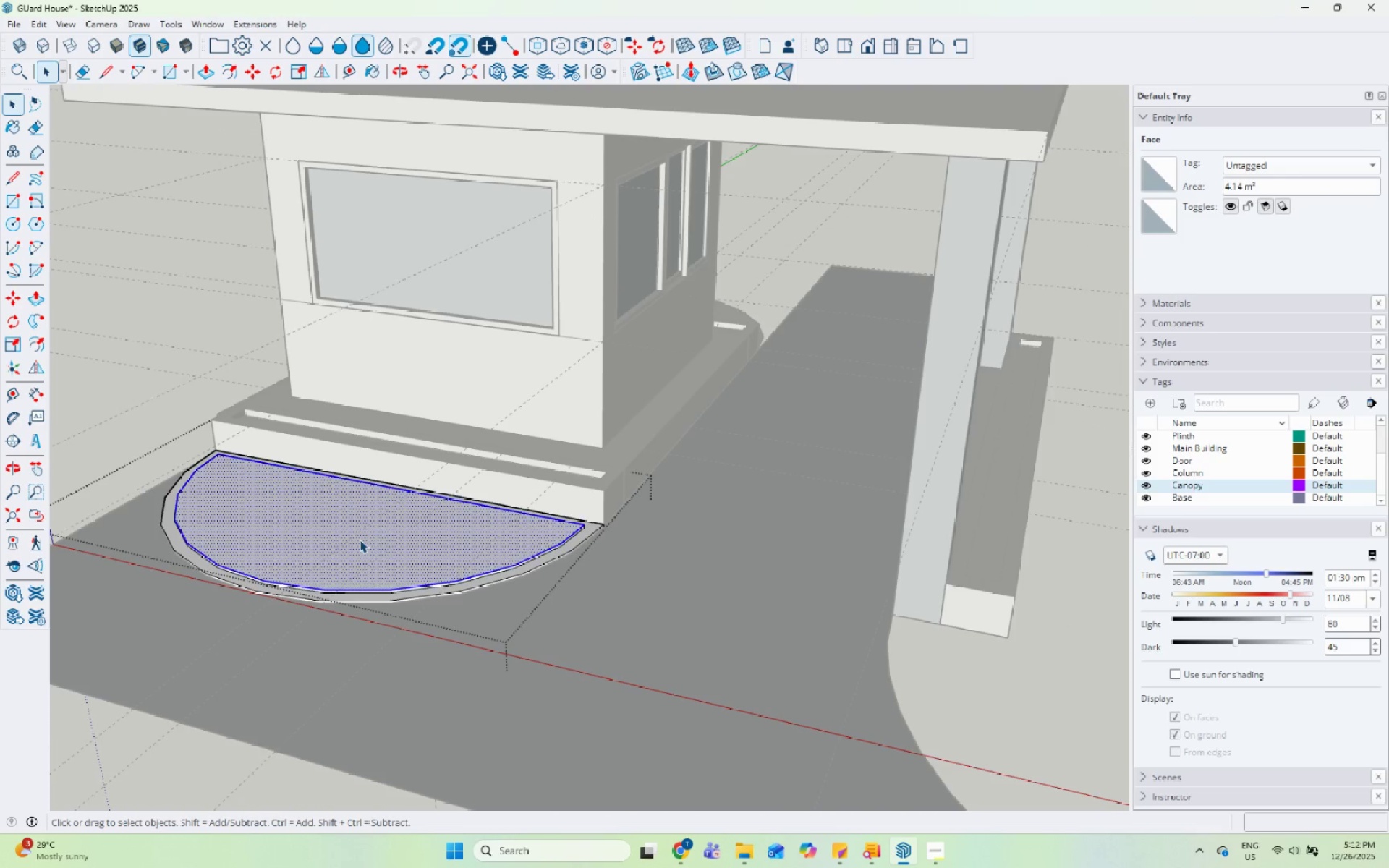 
triple_click([360, 540])
 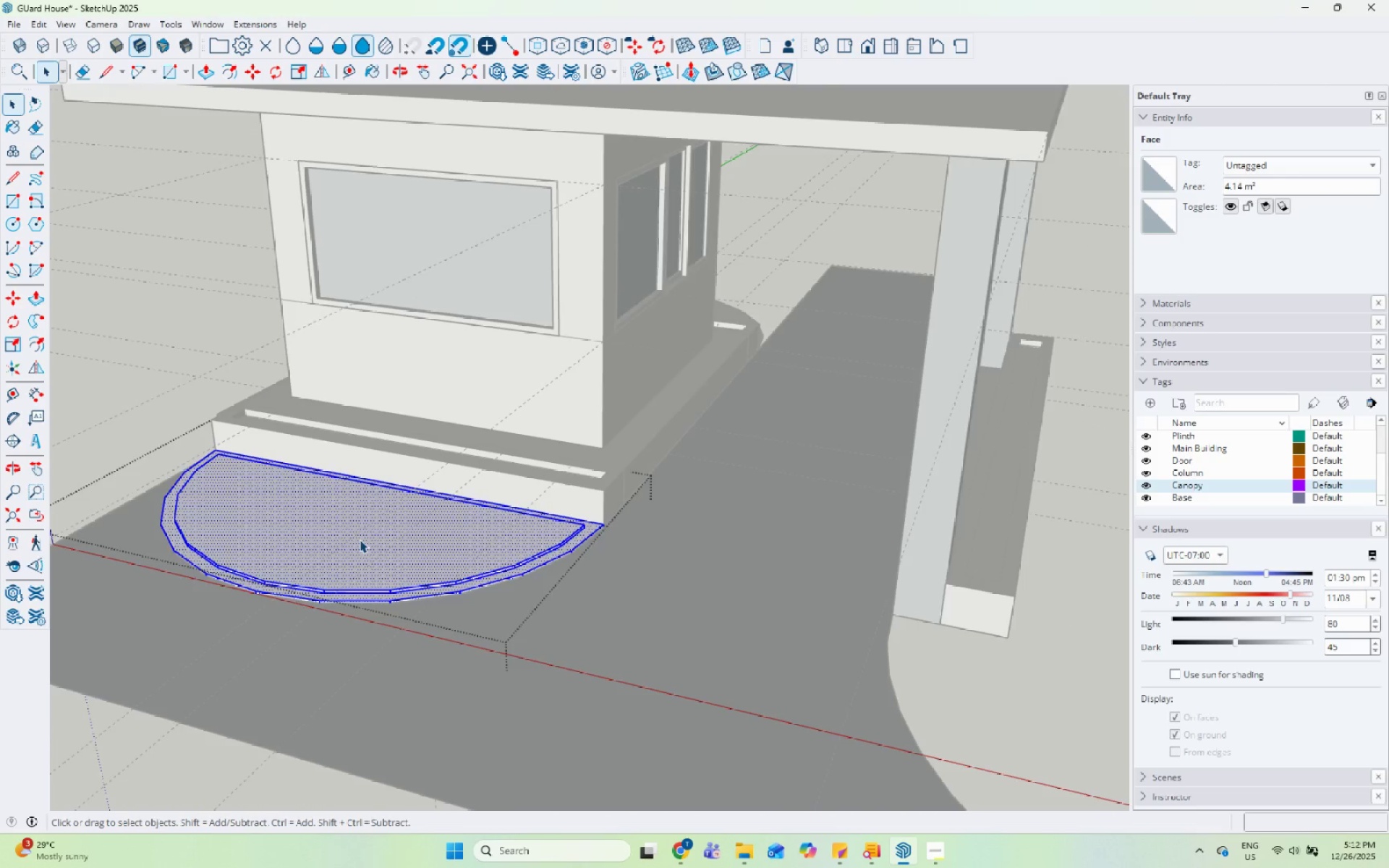 
key(Escape)
 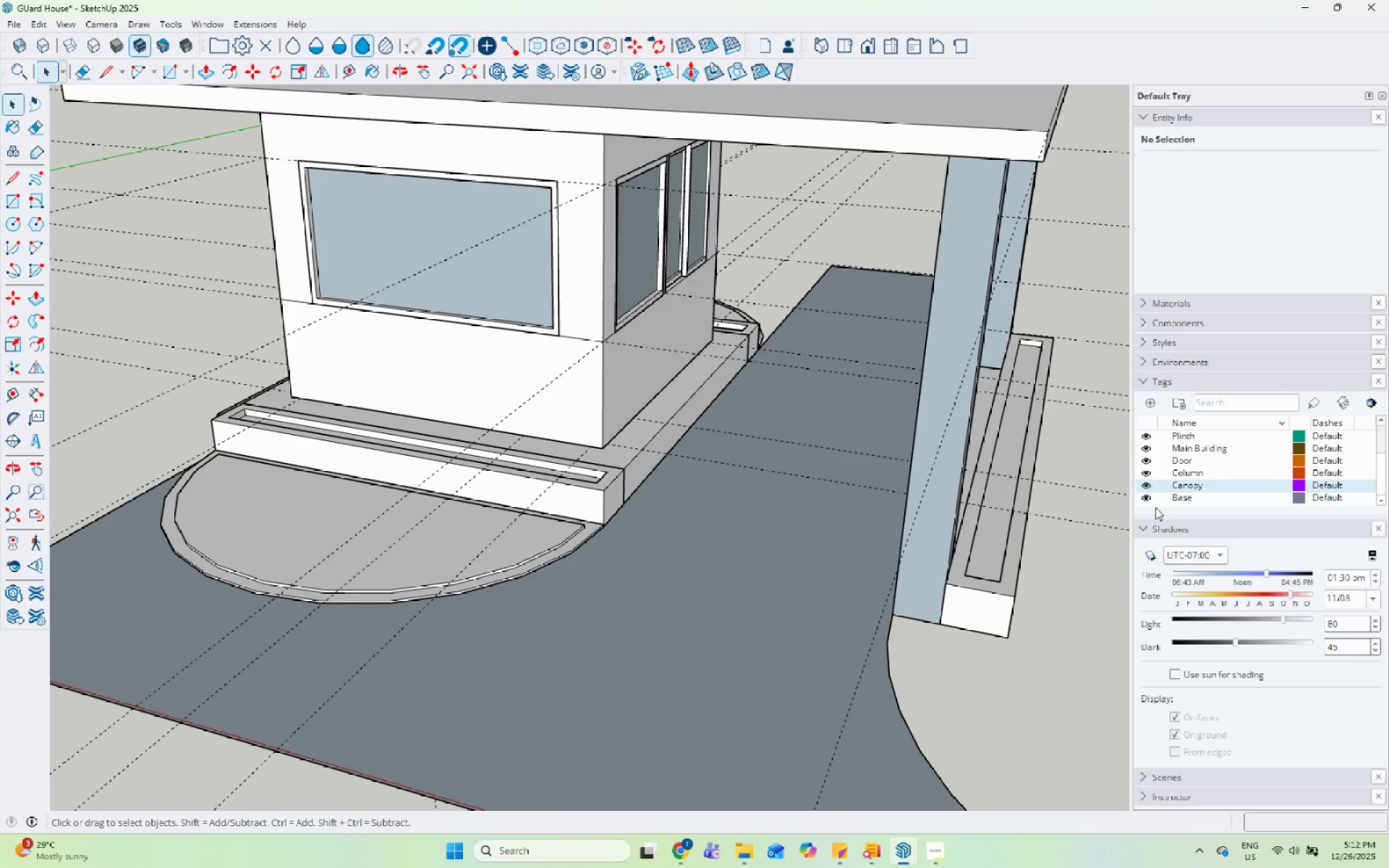 
scroll: coordinate [1264, 603], scroll_direction: down, amount: 7.0
 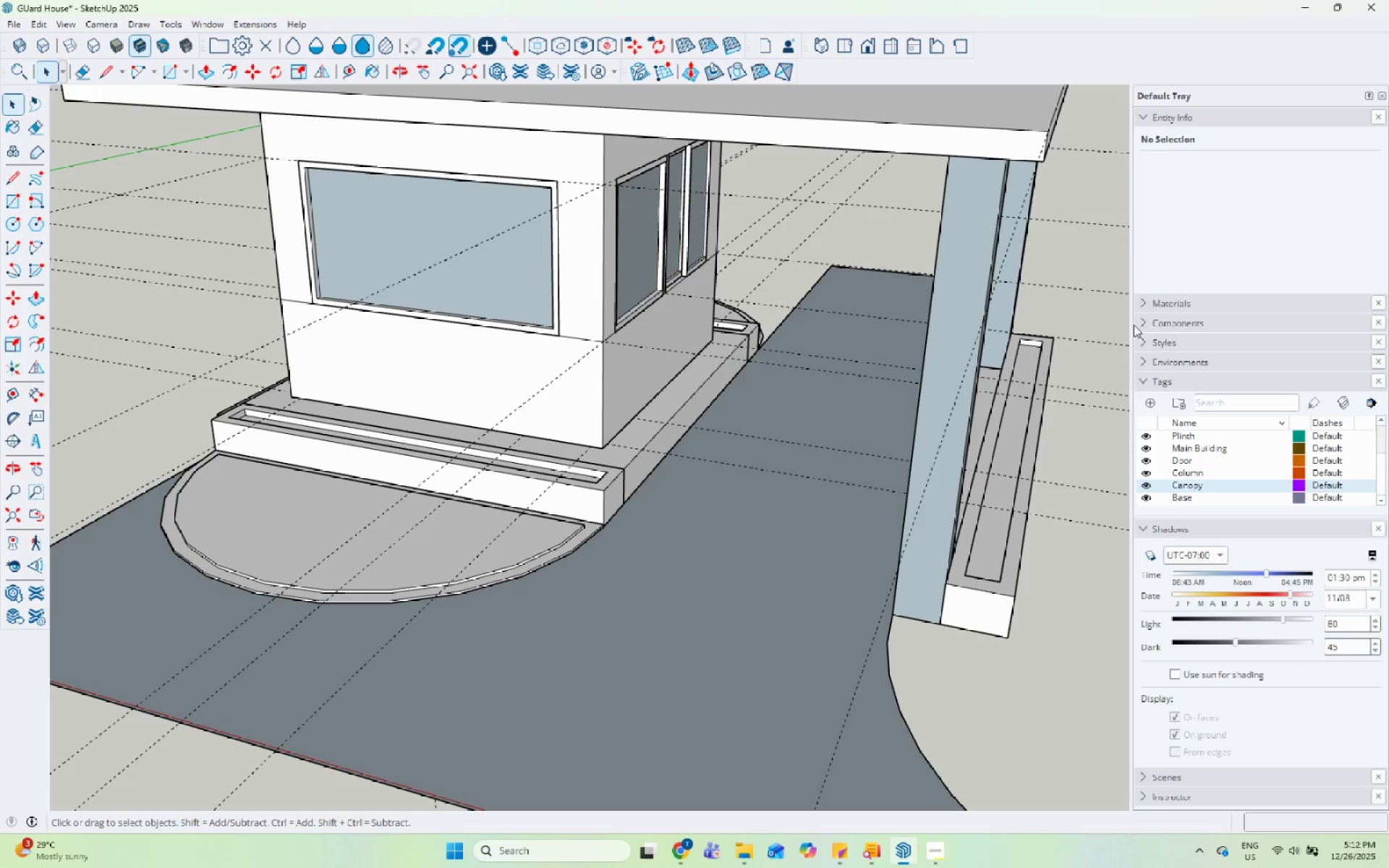 
left_click([1141, 304])
 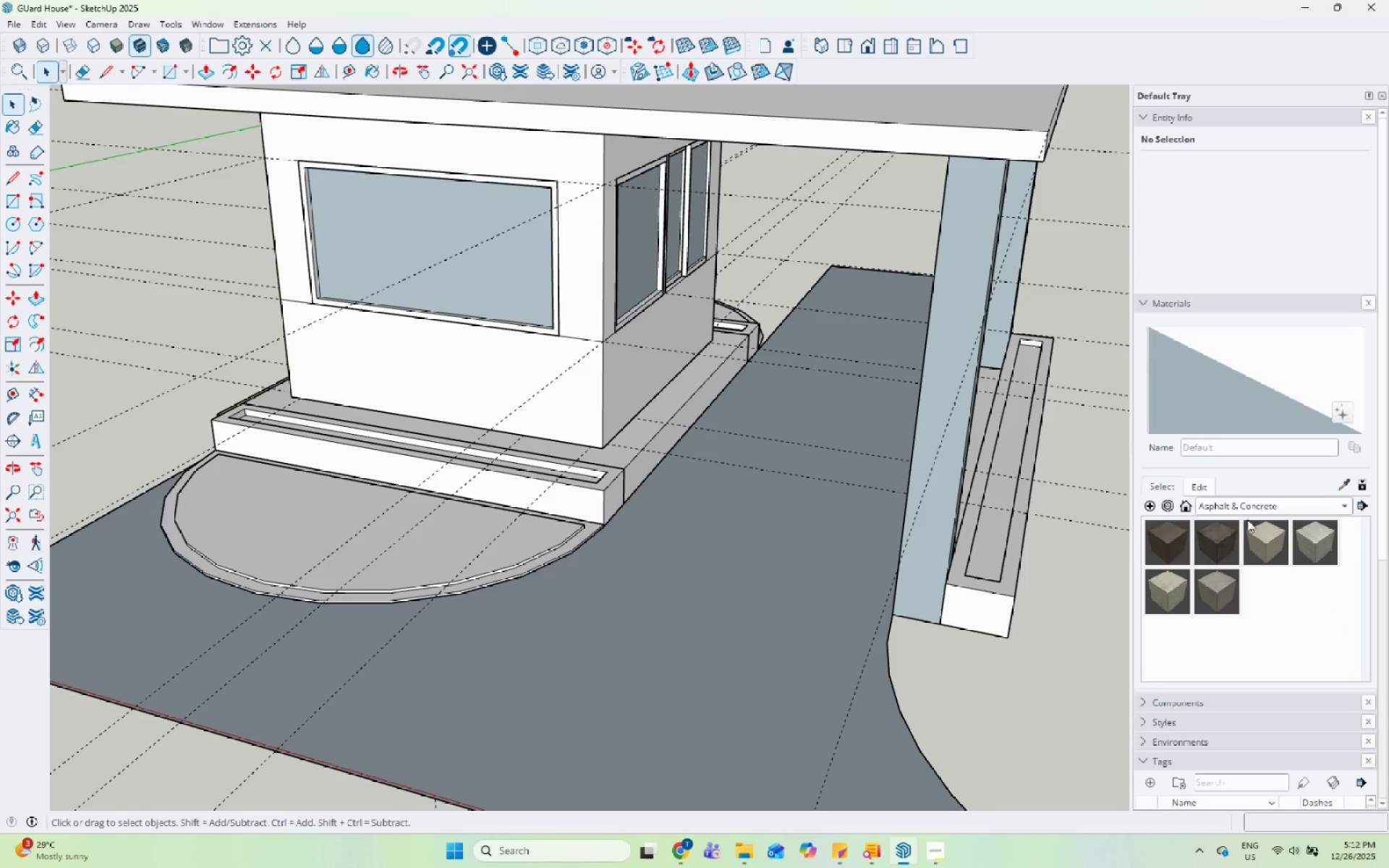 
left_click([1251, 509])
 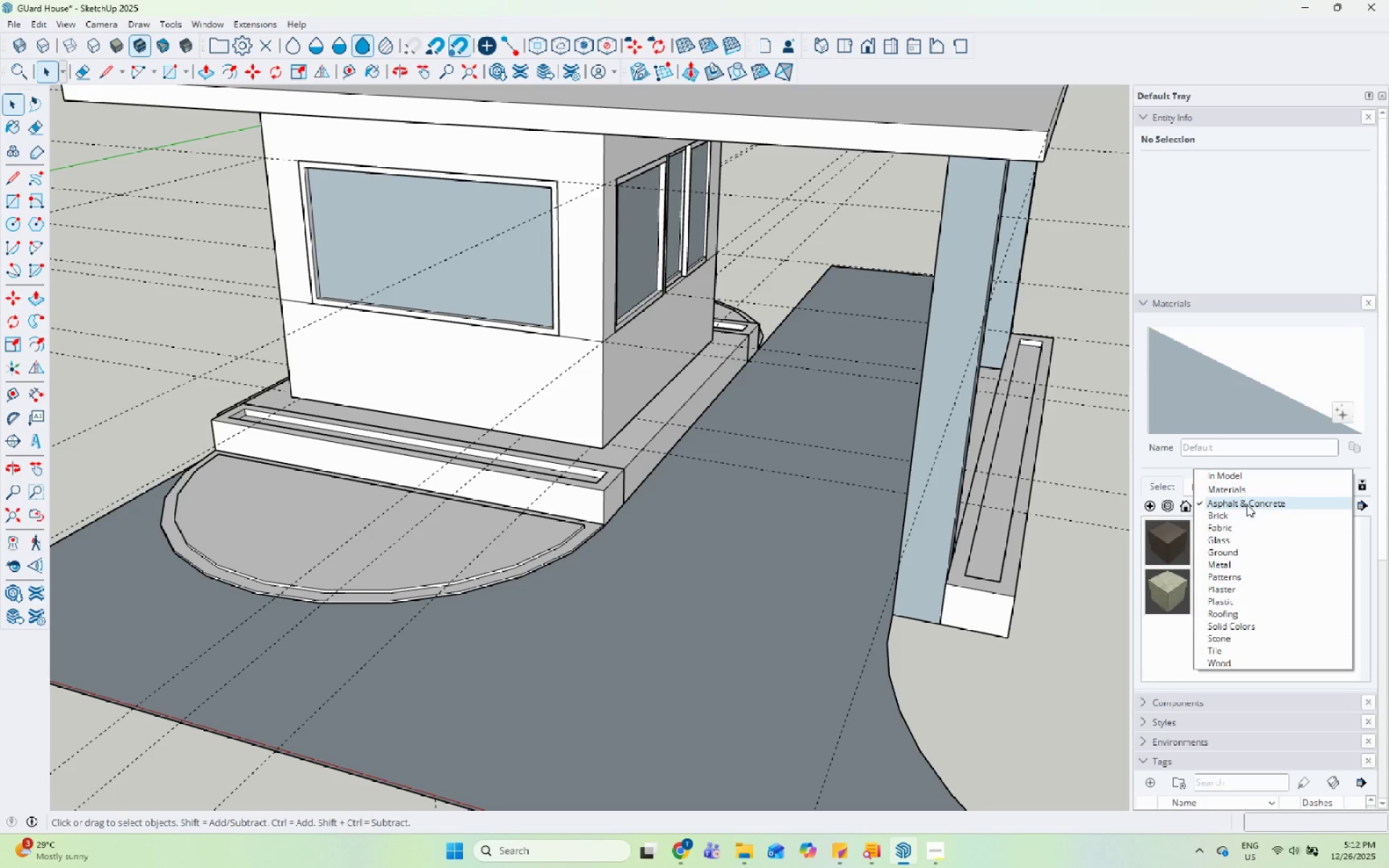 
left_click([1236, 549])
 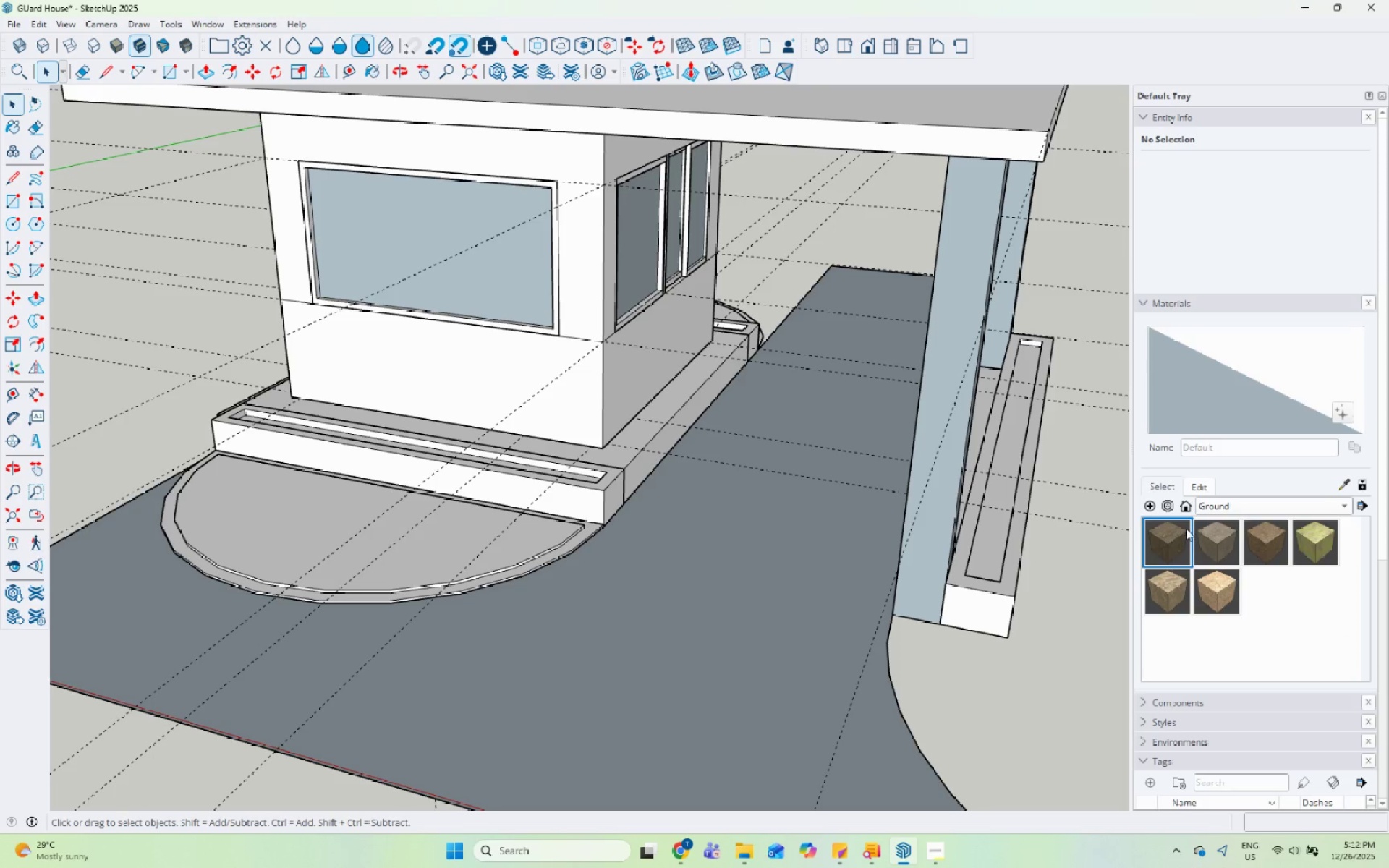 
left_click([1220, 541])
 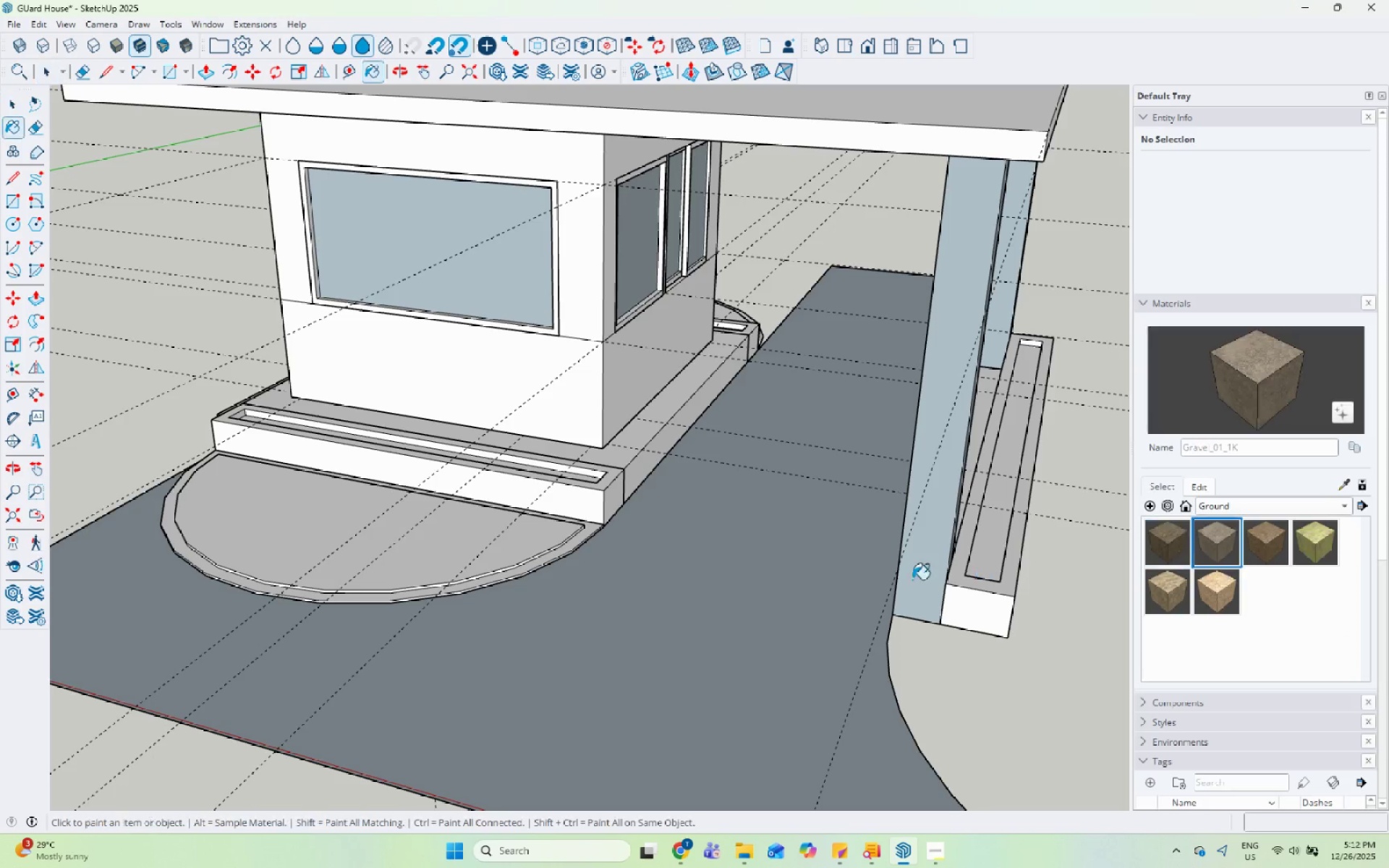 
left_click([725, 566])
 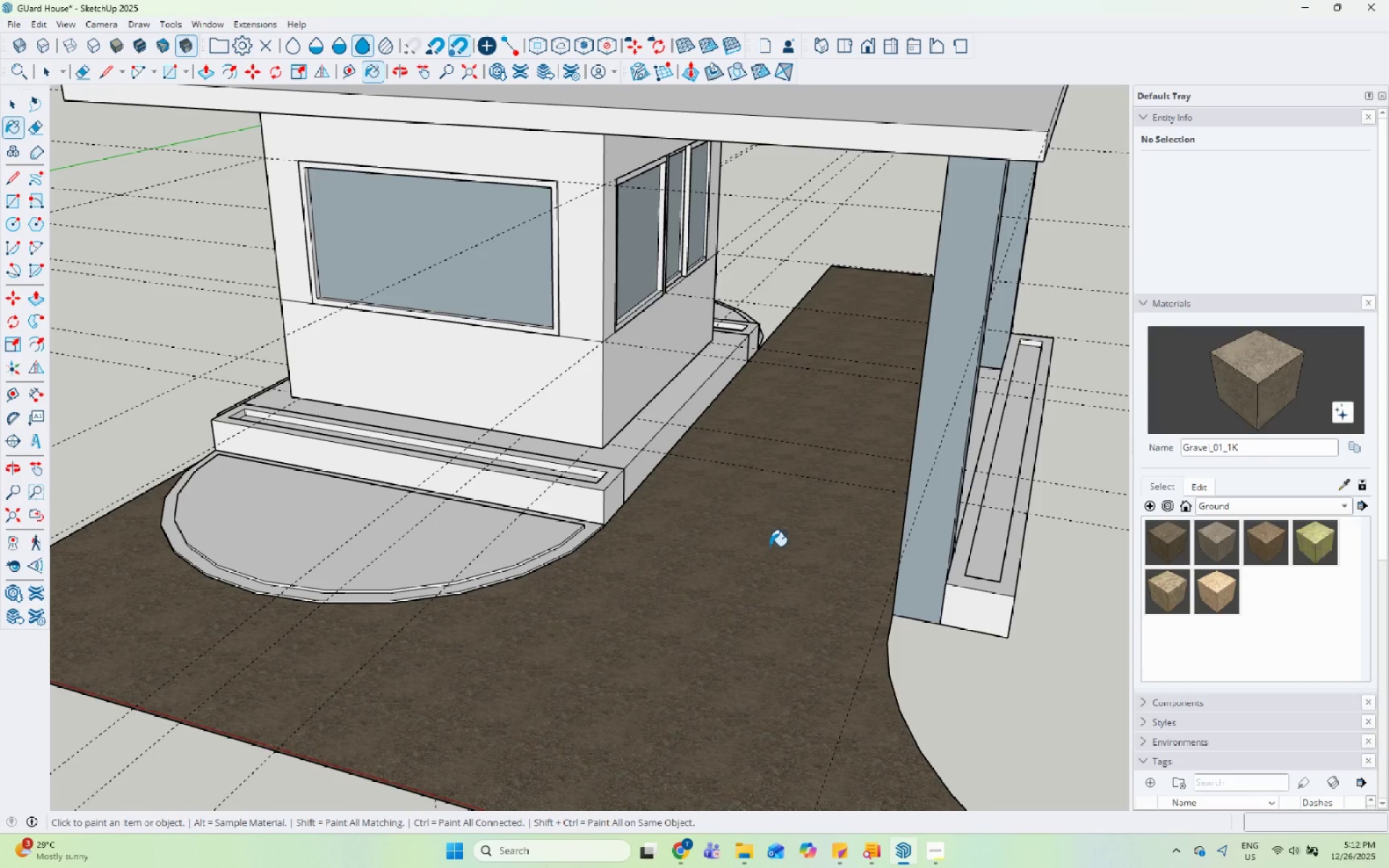 
key(Space)
 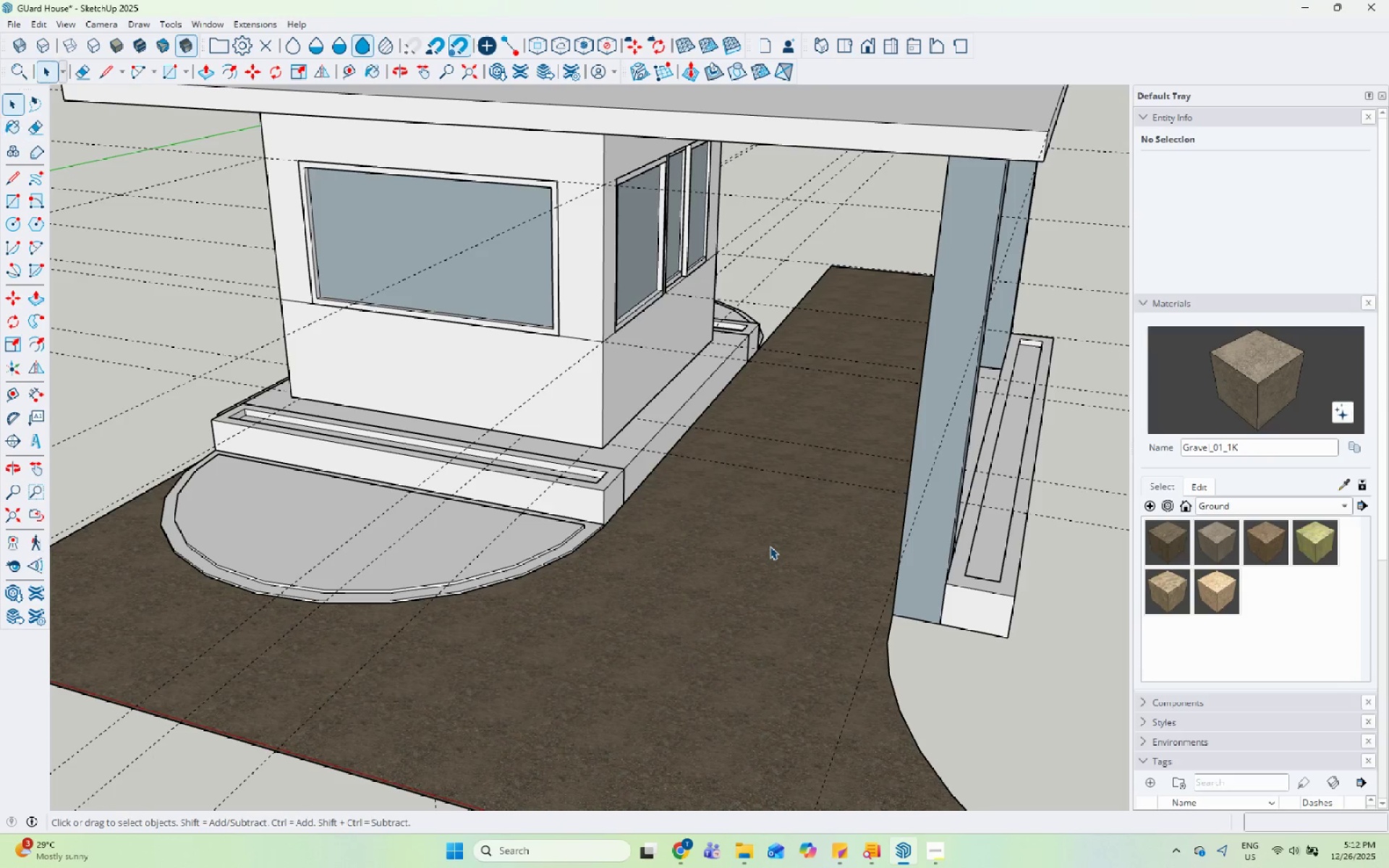 
key(Escape)
 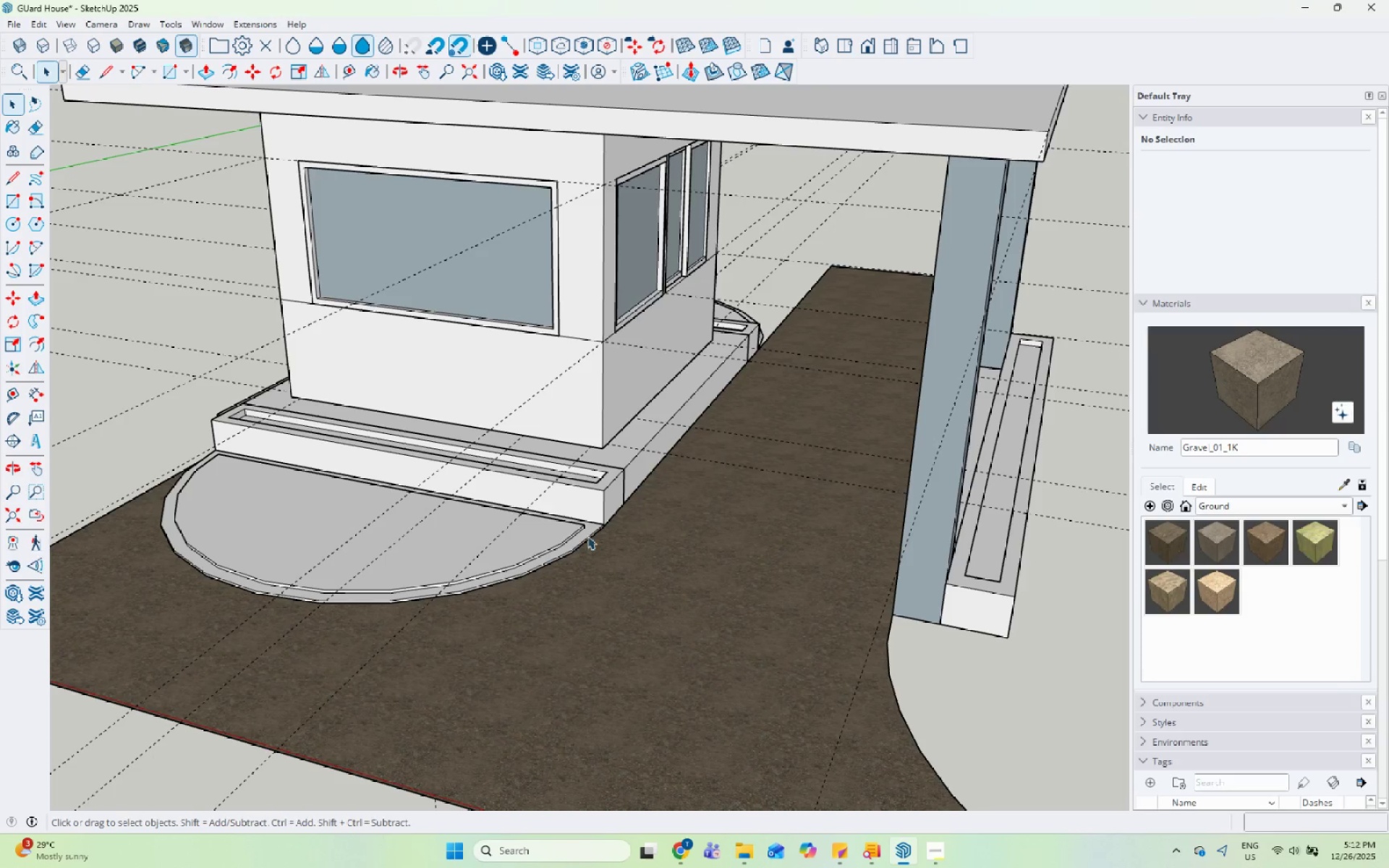 
key(Escape)
 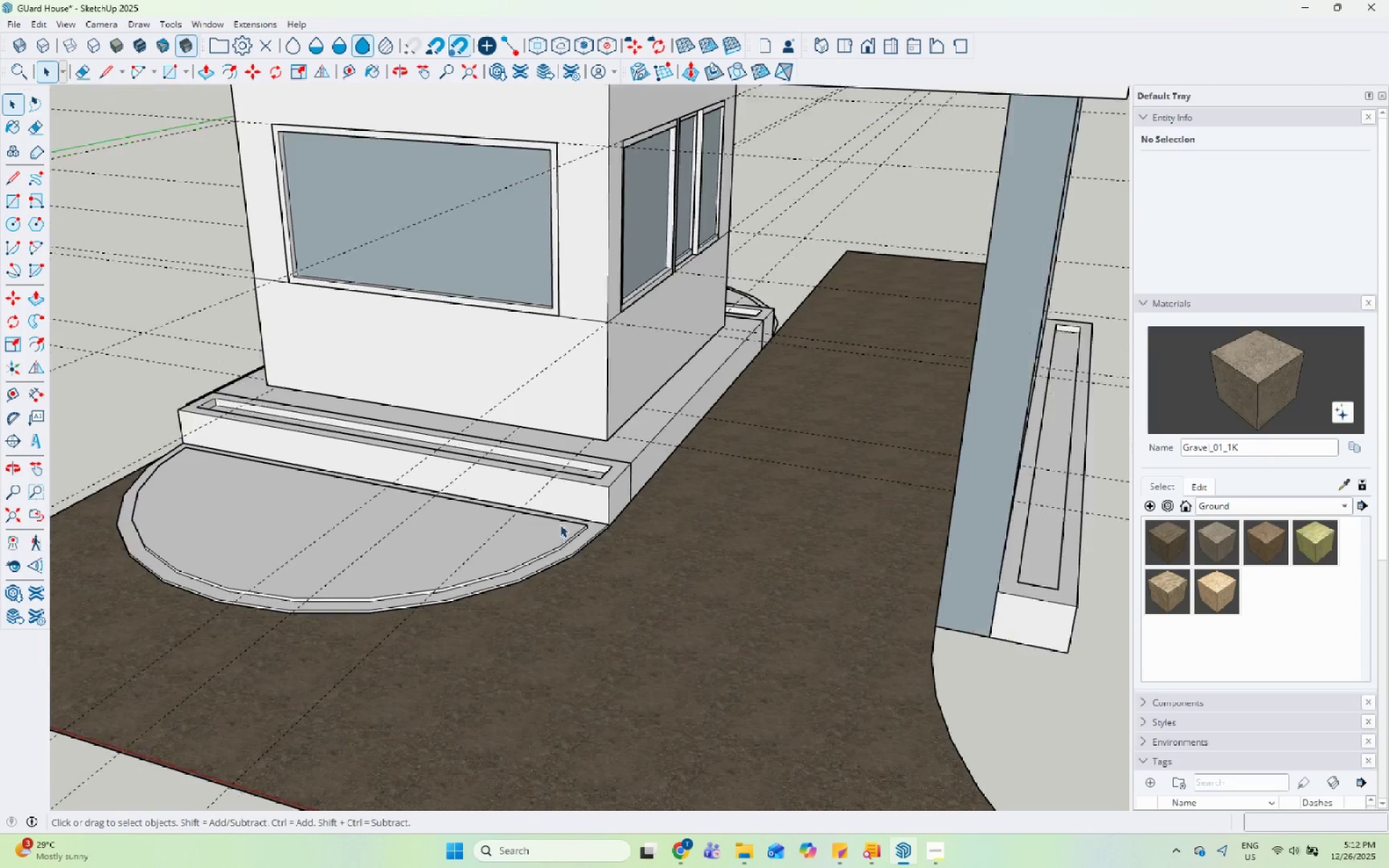 
key(Escape)
 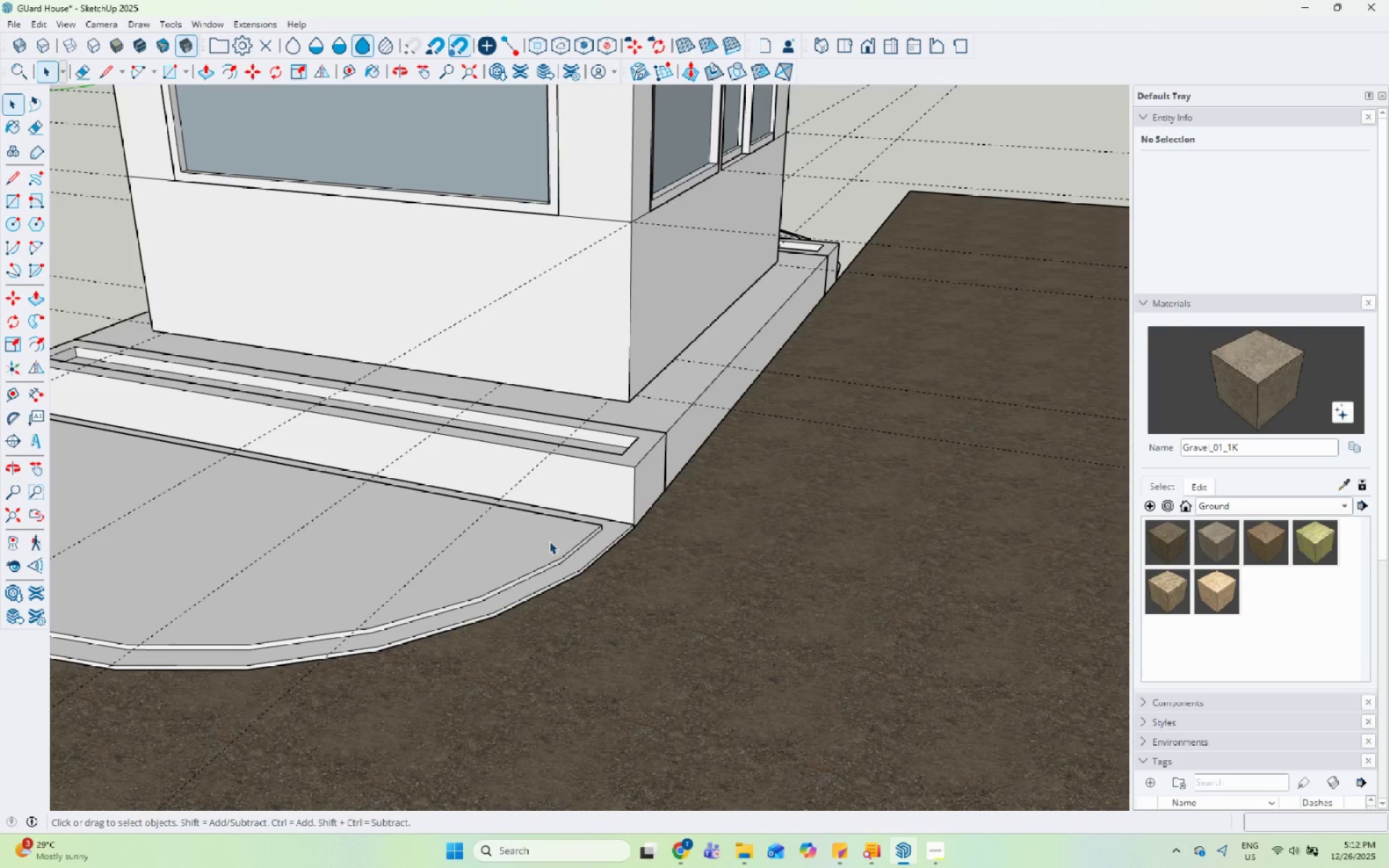 
double_click([549, 541])
 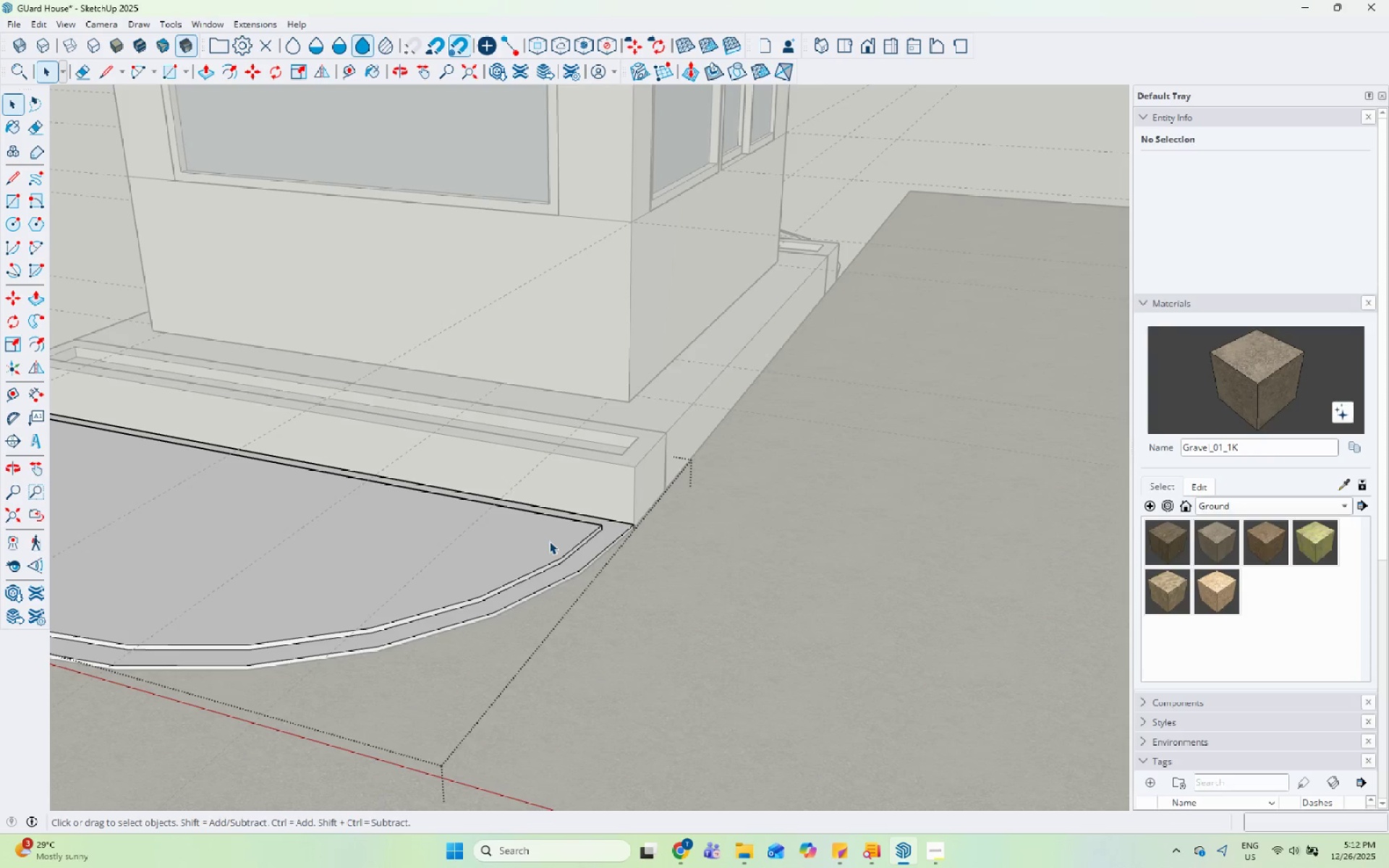 
scroll: coordinate [558, 524], scroll_direction: up, amount: 5.0
 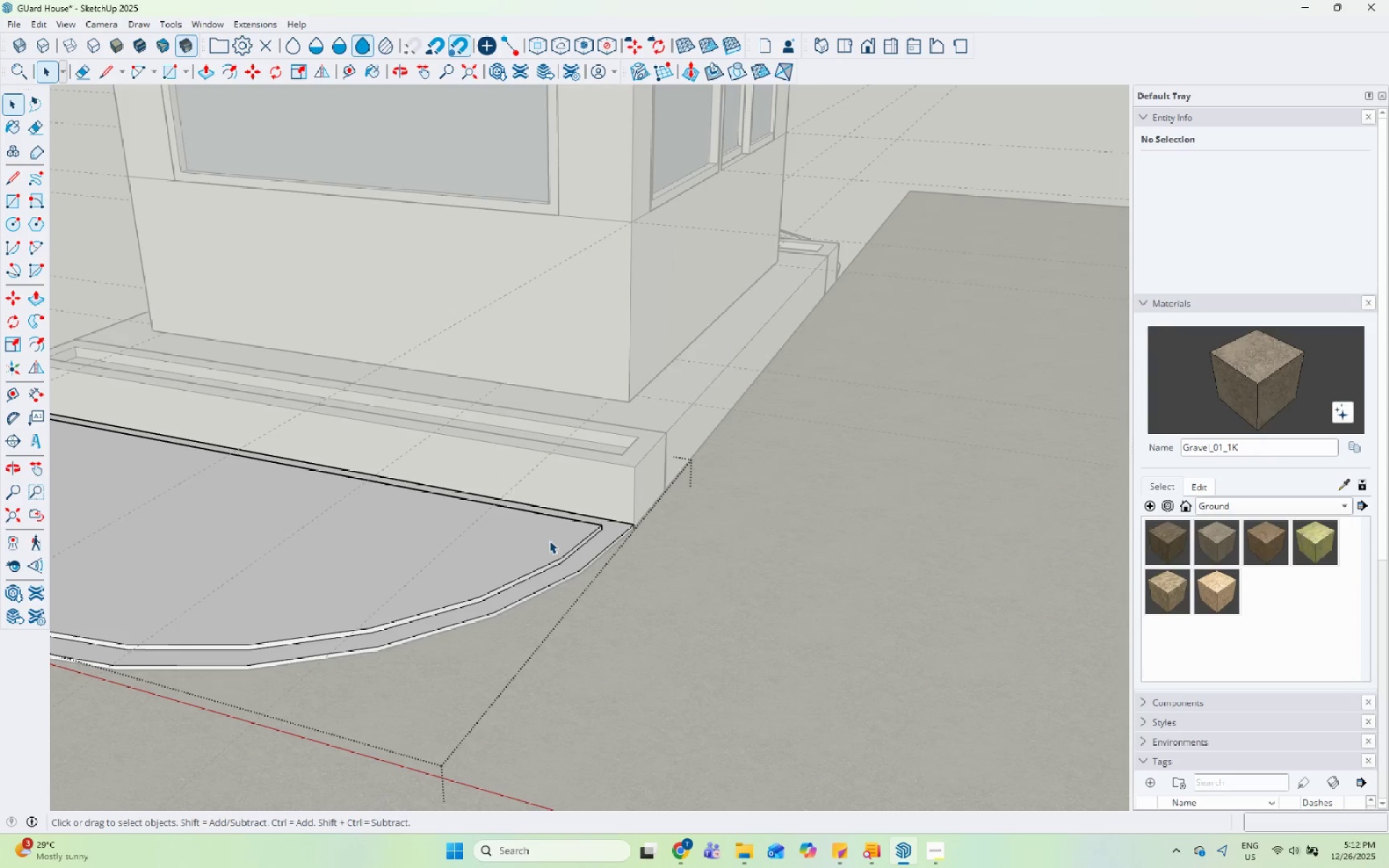 
triple_click([549, 540])
 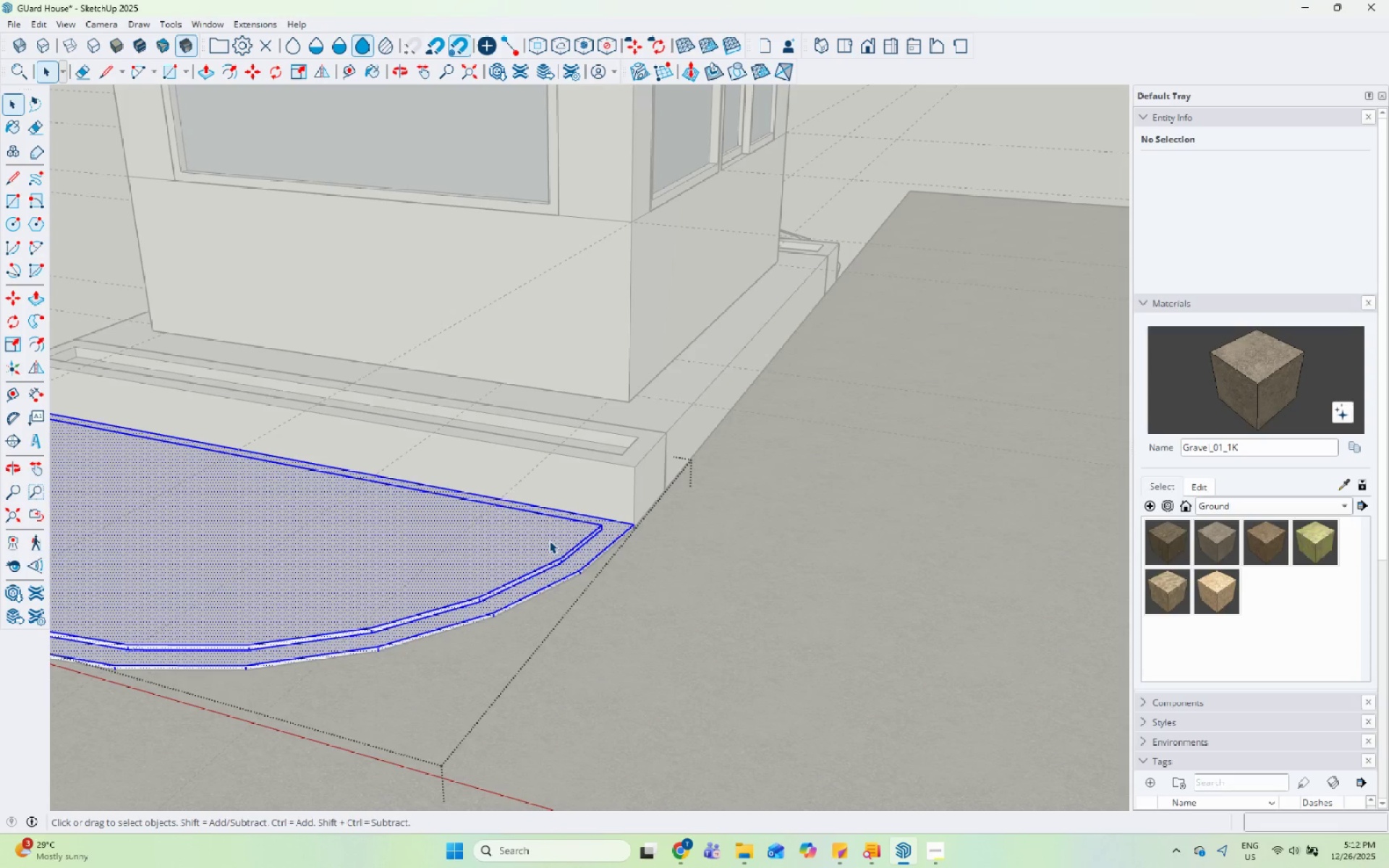 
triple_click([549, 540])
 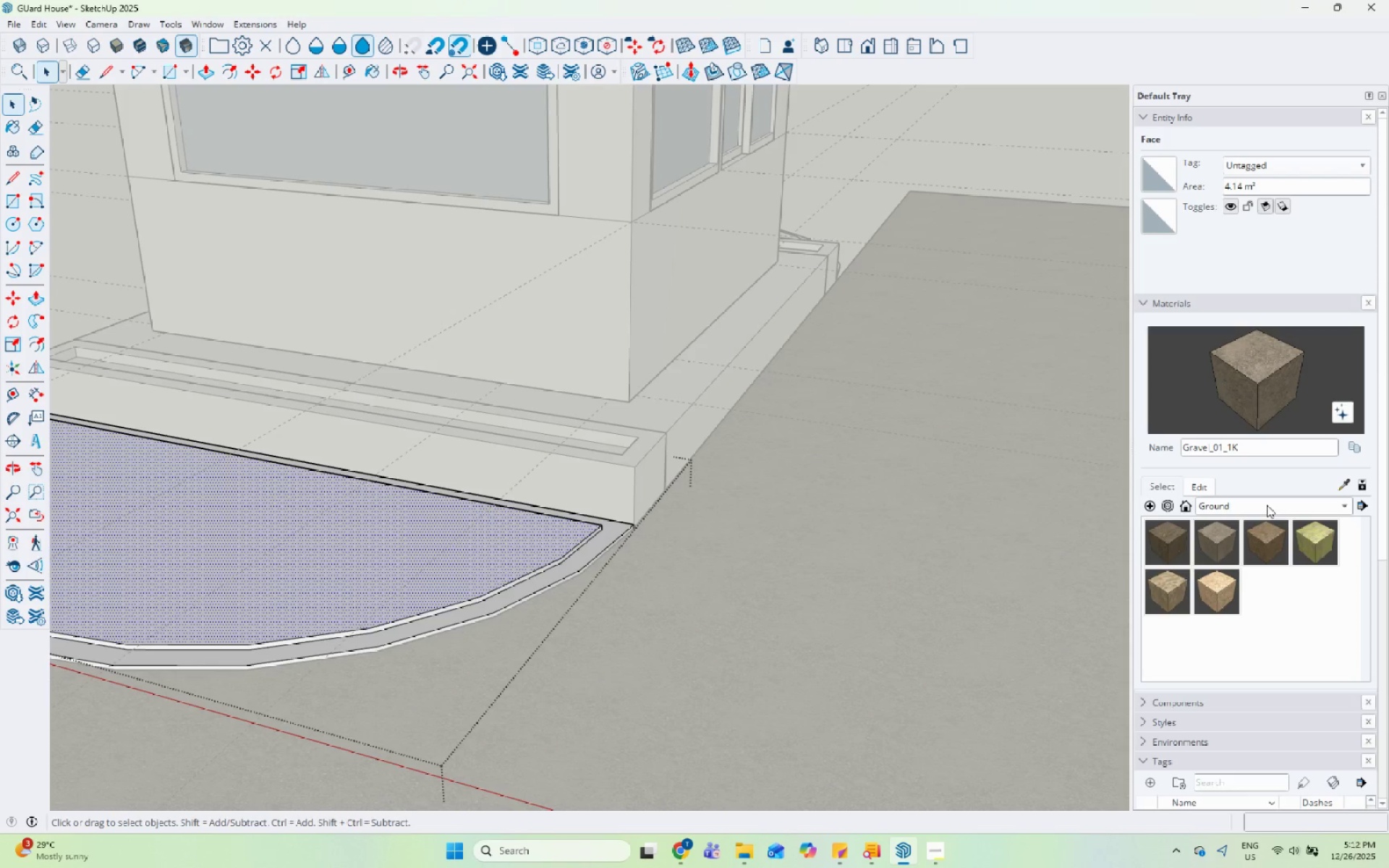 
left_click_drag(start_coordinate=[1333, 529], to_coordinate=[1329, 531])
 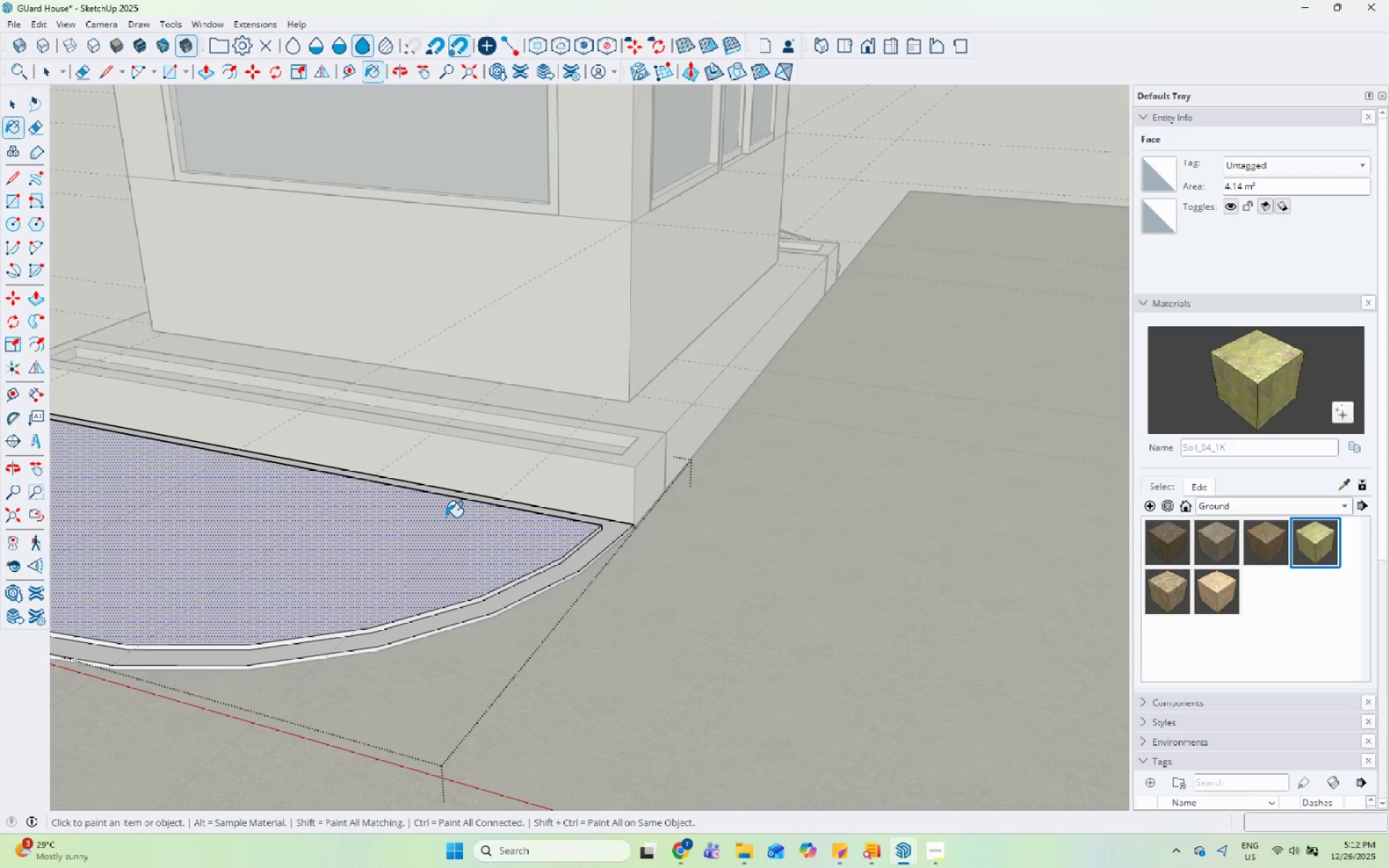 
double_click([446, 517])
 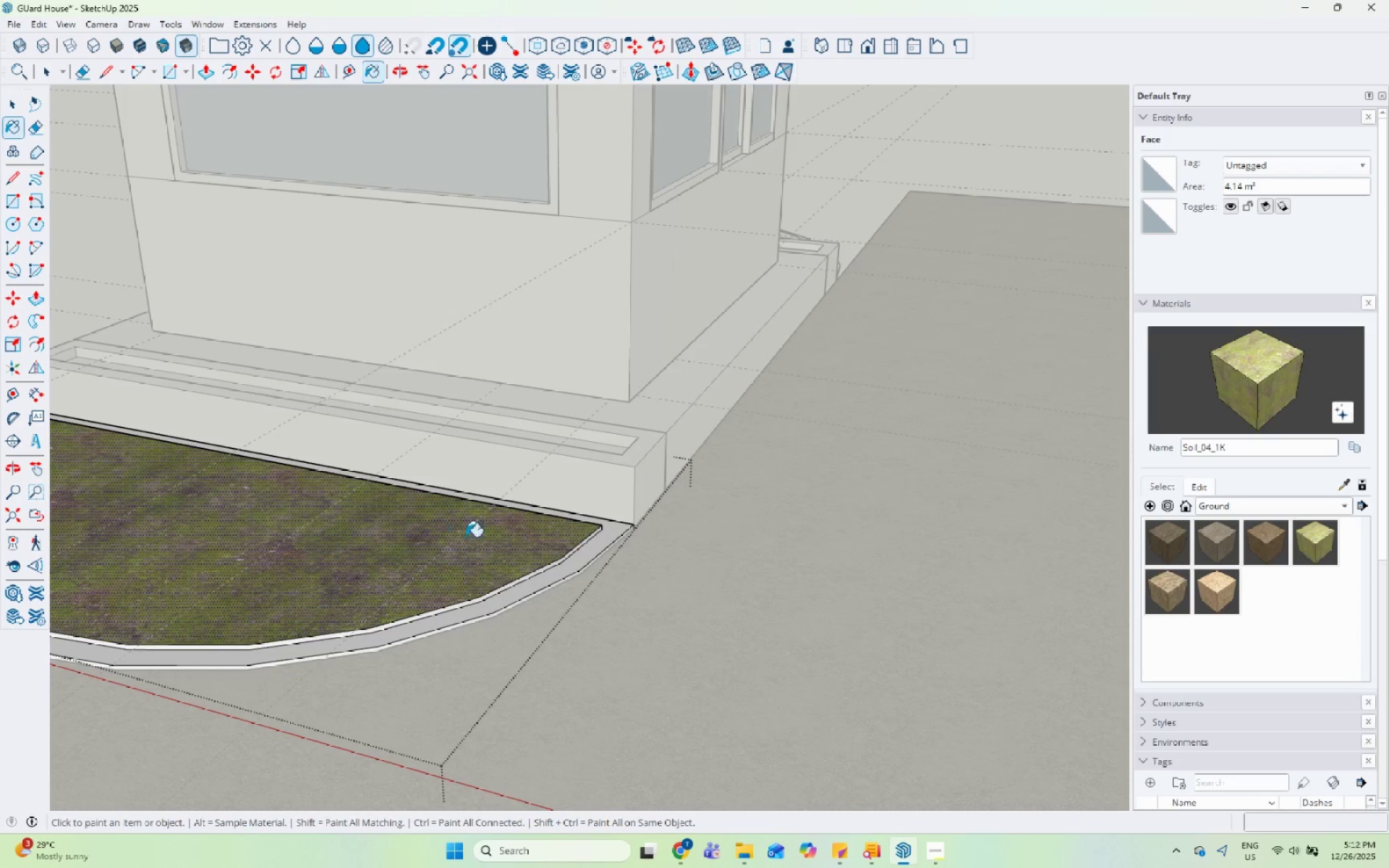 
left_click([572, 537])
 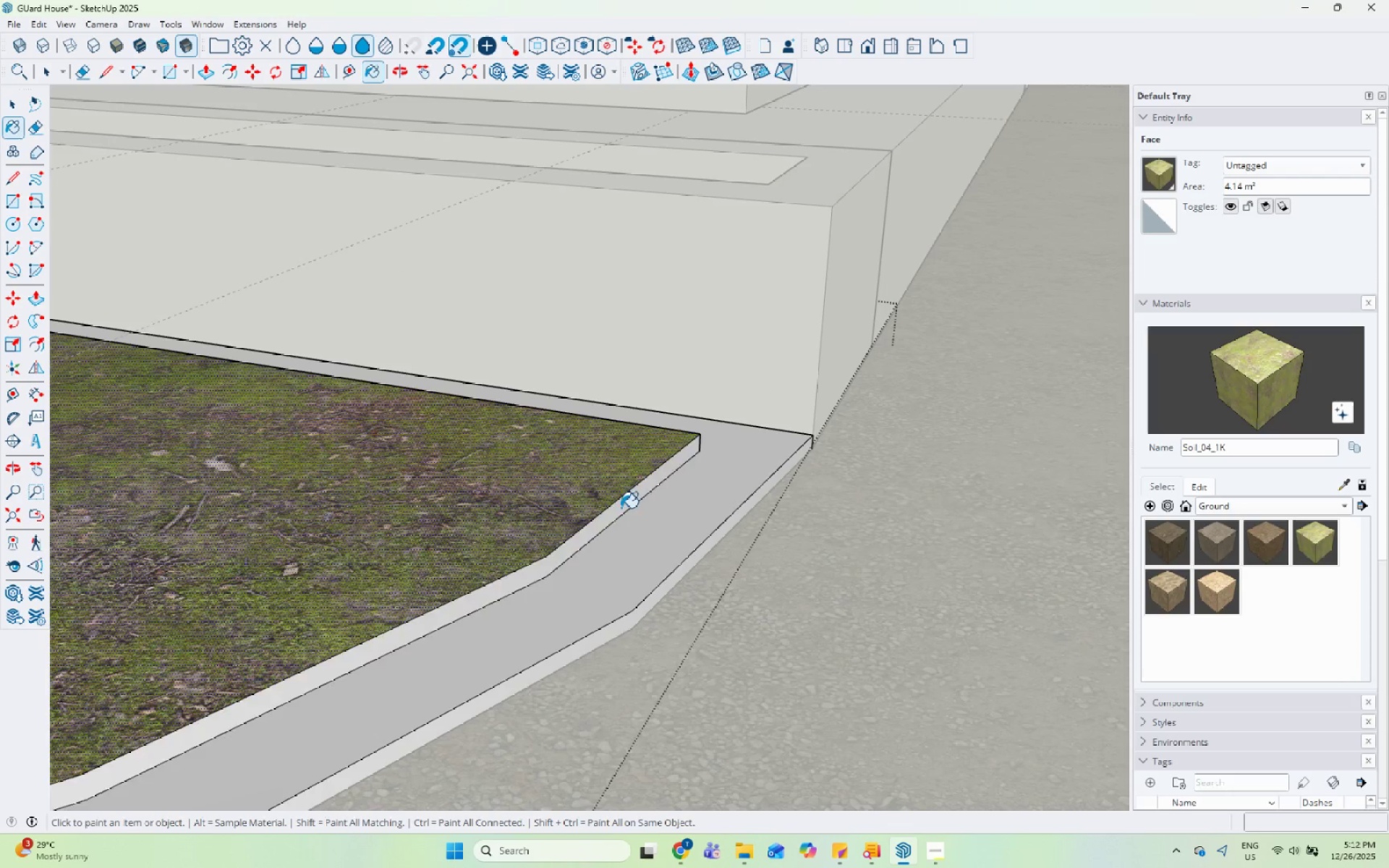 
scroll: coordinate [572, 537], scroll_direction: up, amount: 14.0
 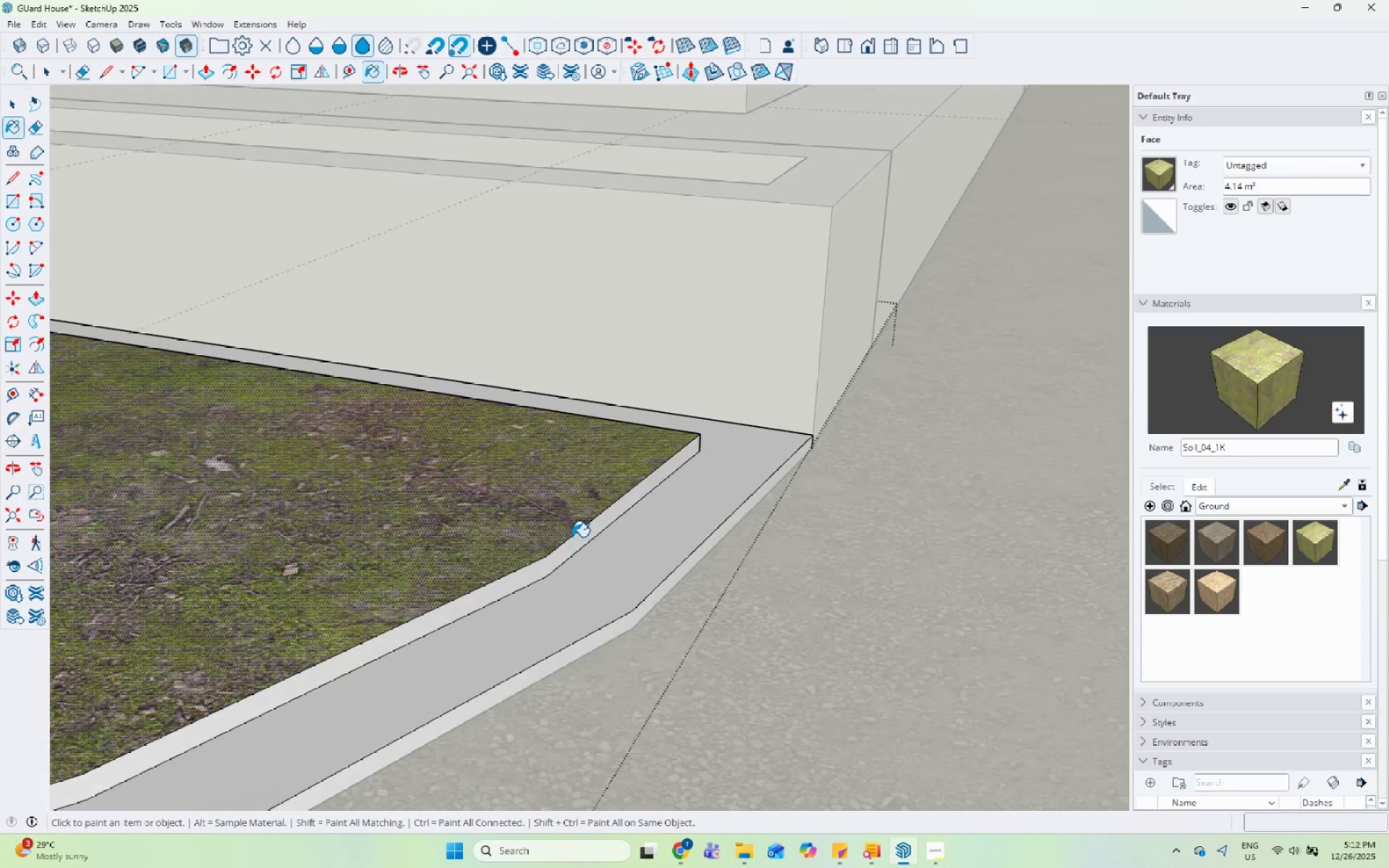 
scroll: coordinate [755, 486], scroll_direction: down, amount: 19.0
 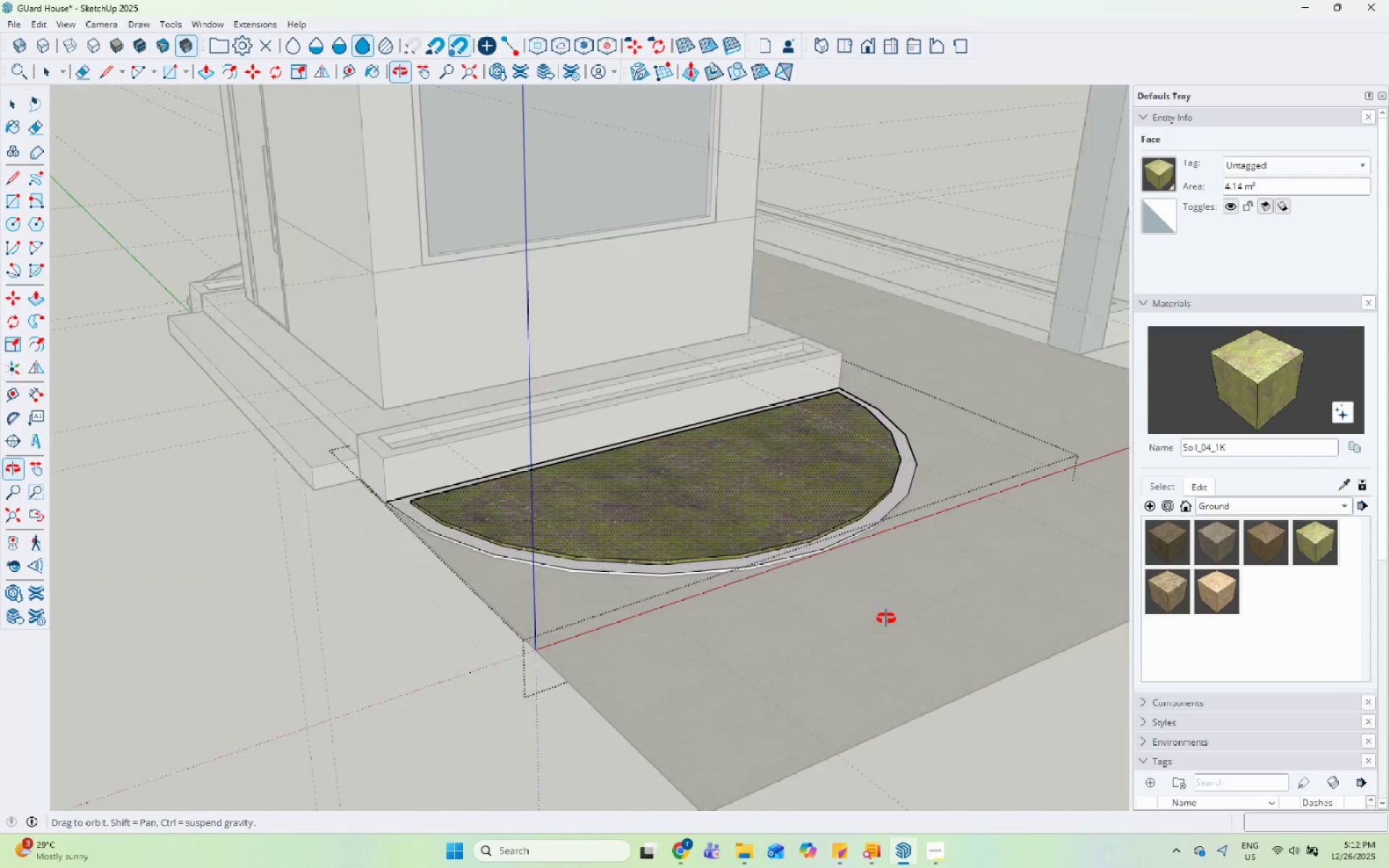 
scroll: coordinate [710, 561], scroll_direction: up, amount: 12.0
 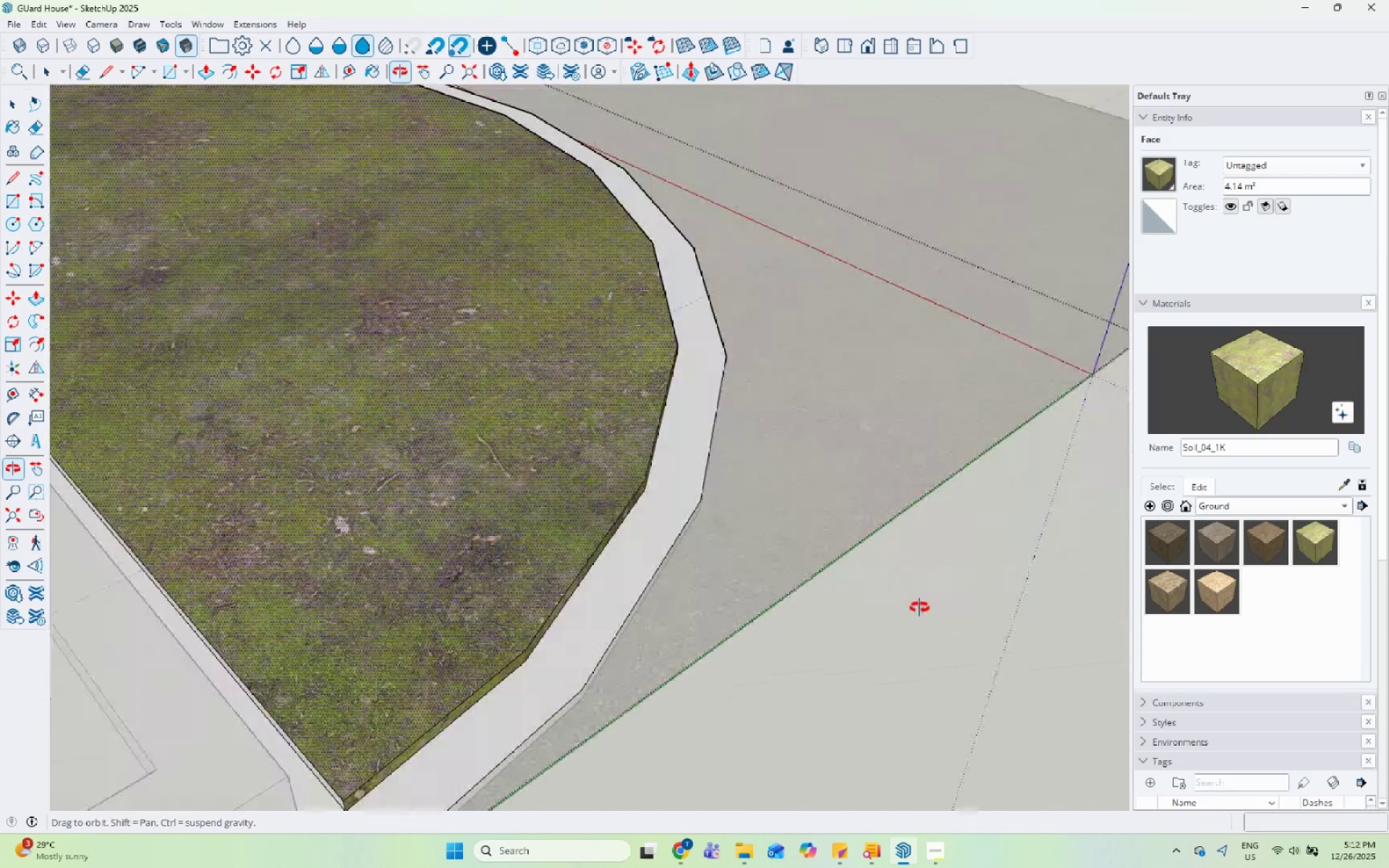 
left_click([300, 756])
 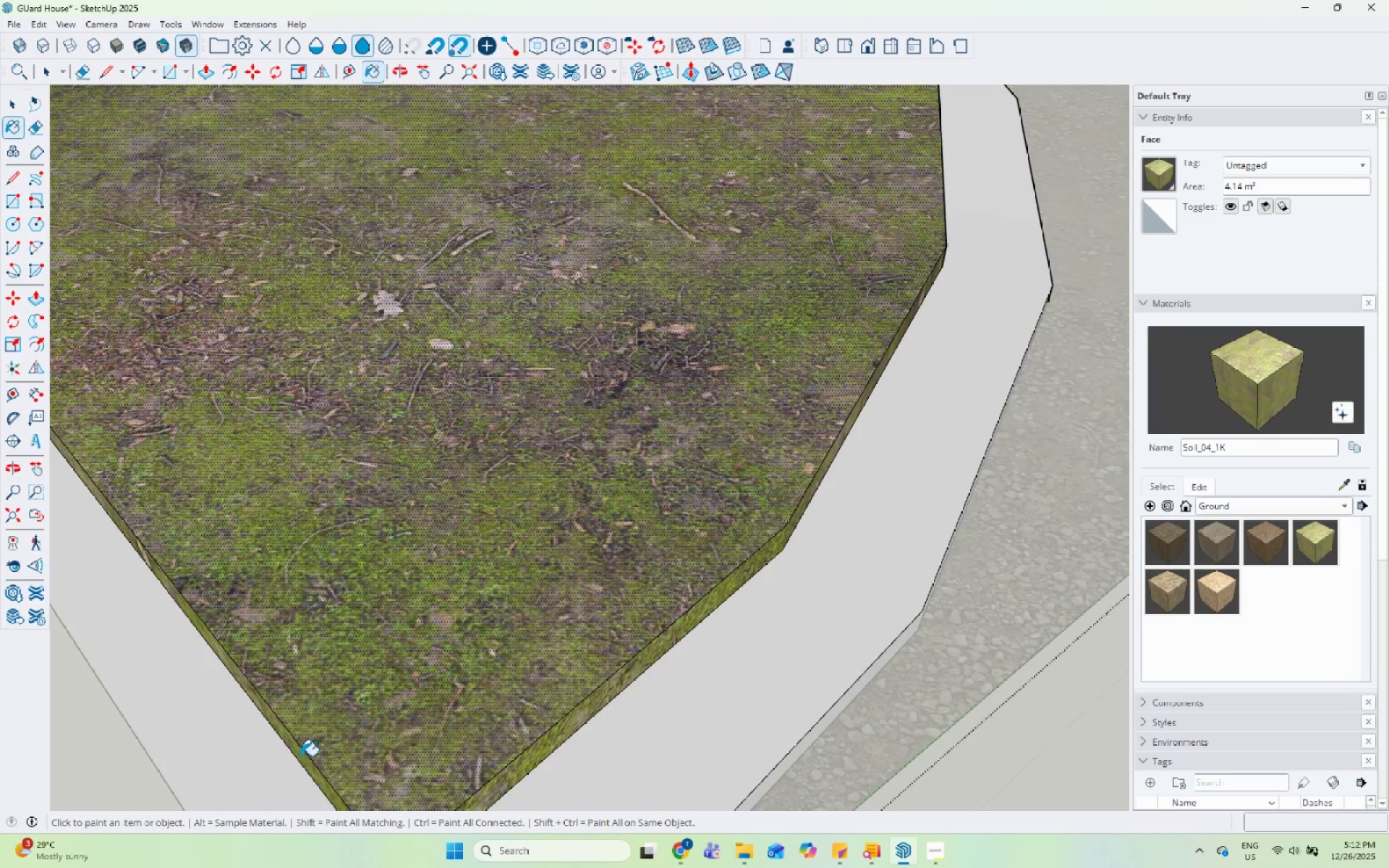 
scroll: coordinate [300, 756], scroll_direction: up, amount: 9.0
 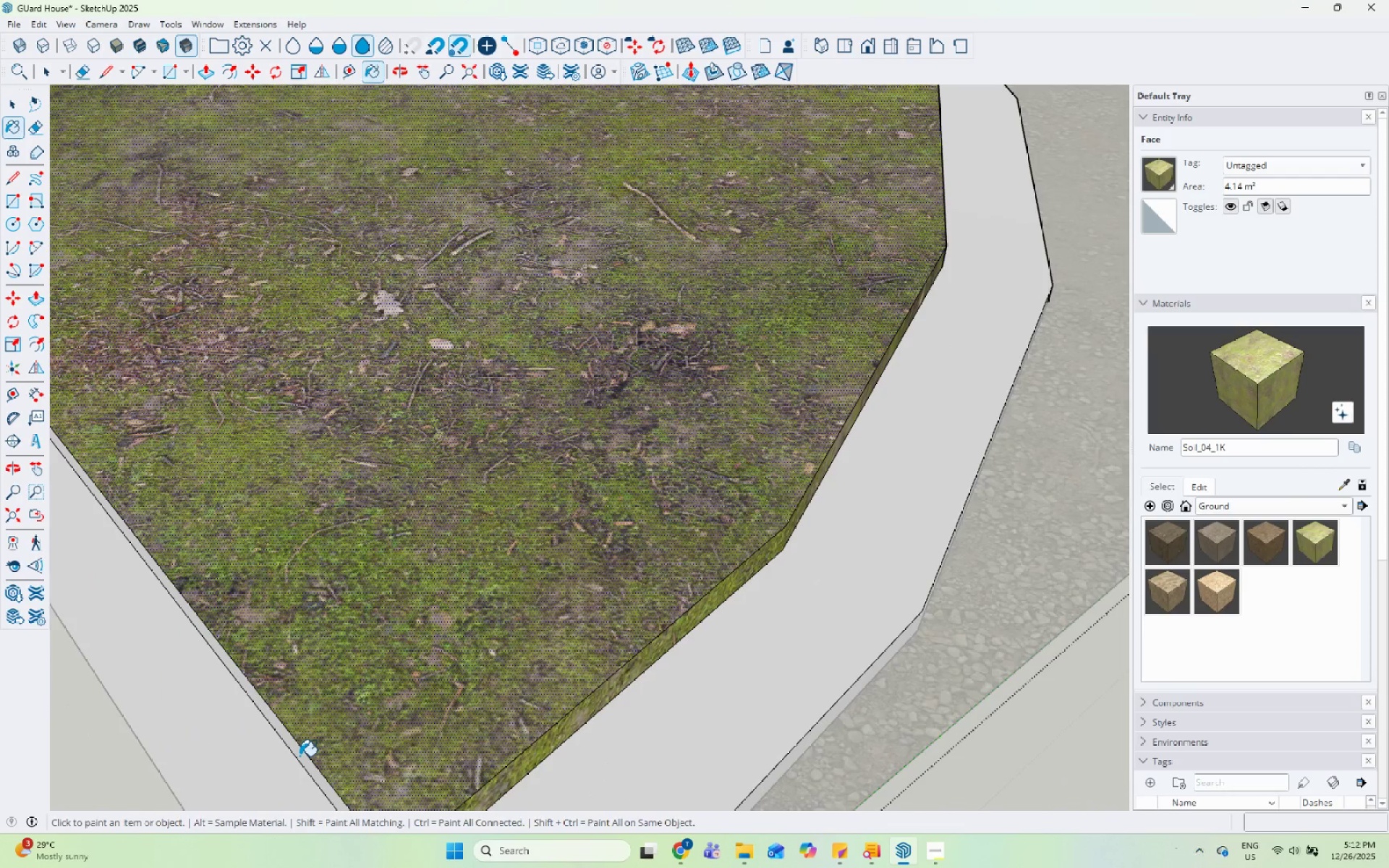 
key(Space)
 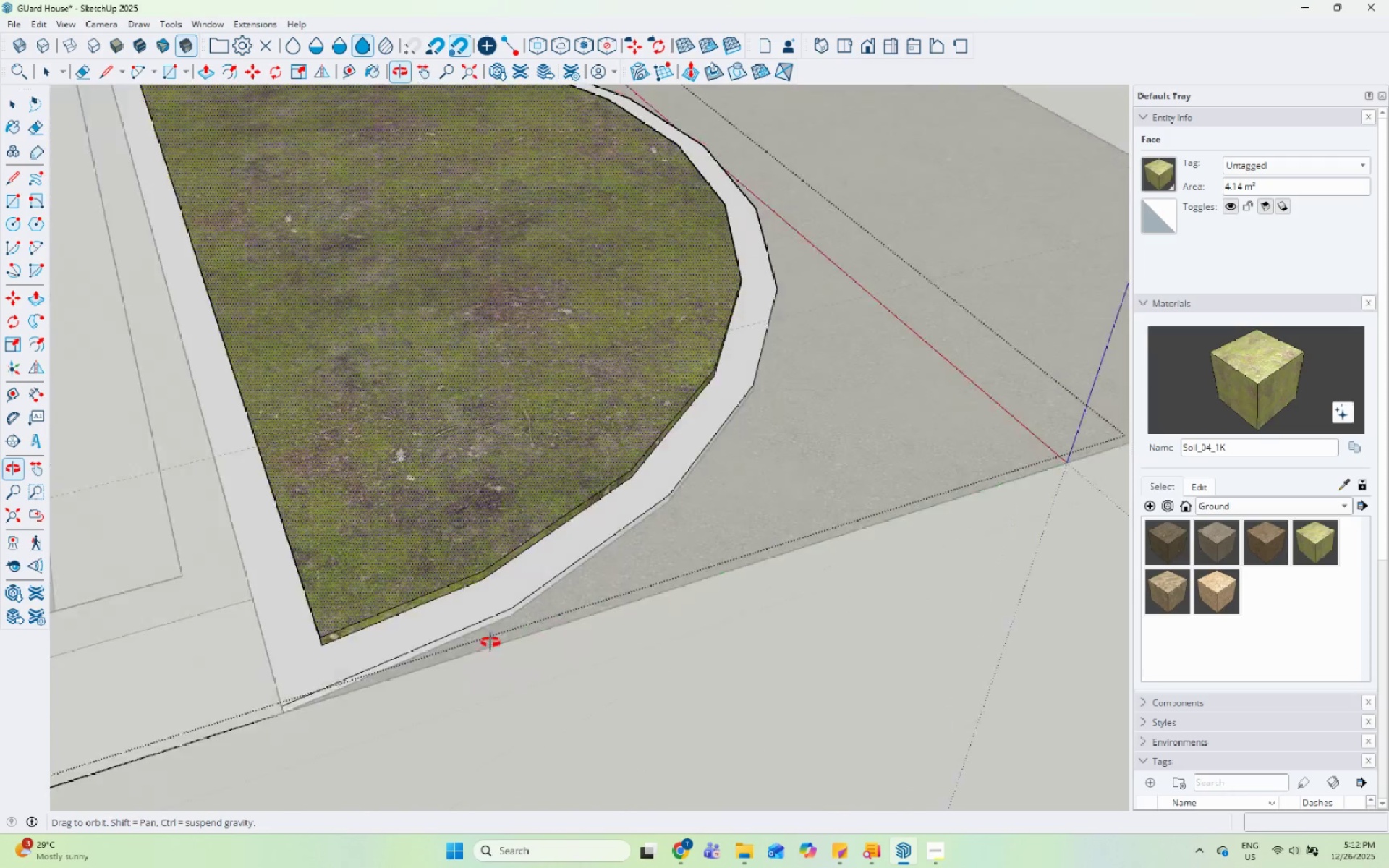 
scroll: coordinate [490, 603], scroll_direction: down, amount: 12.0
 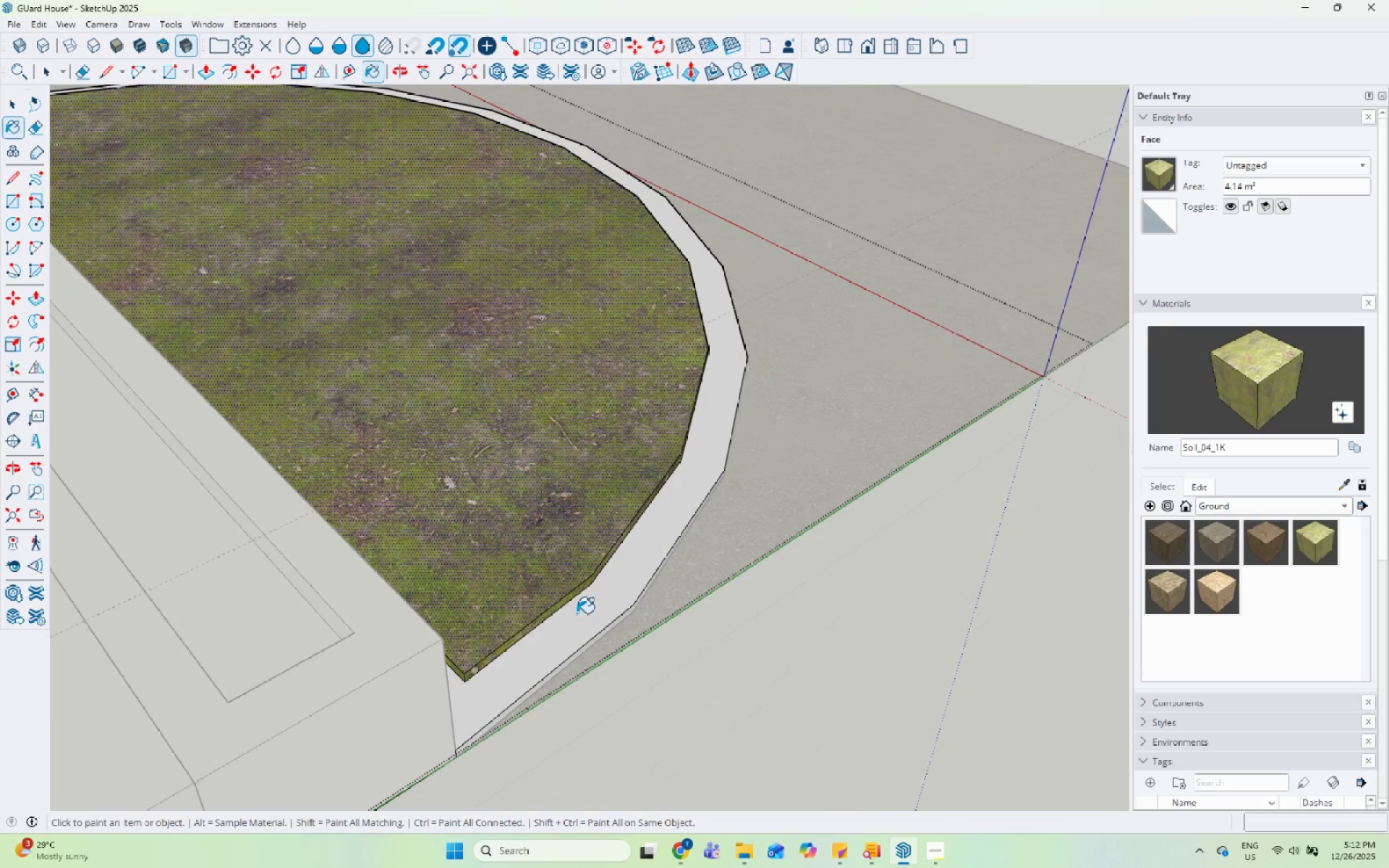 
key(Escape)
 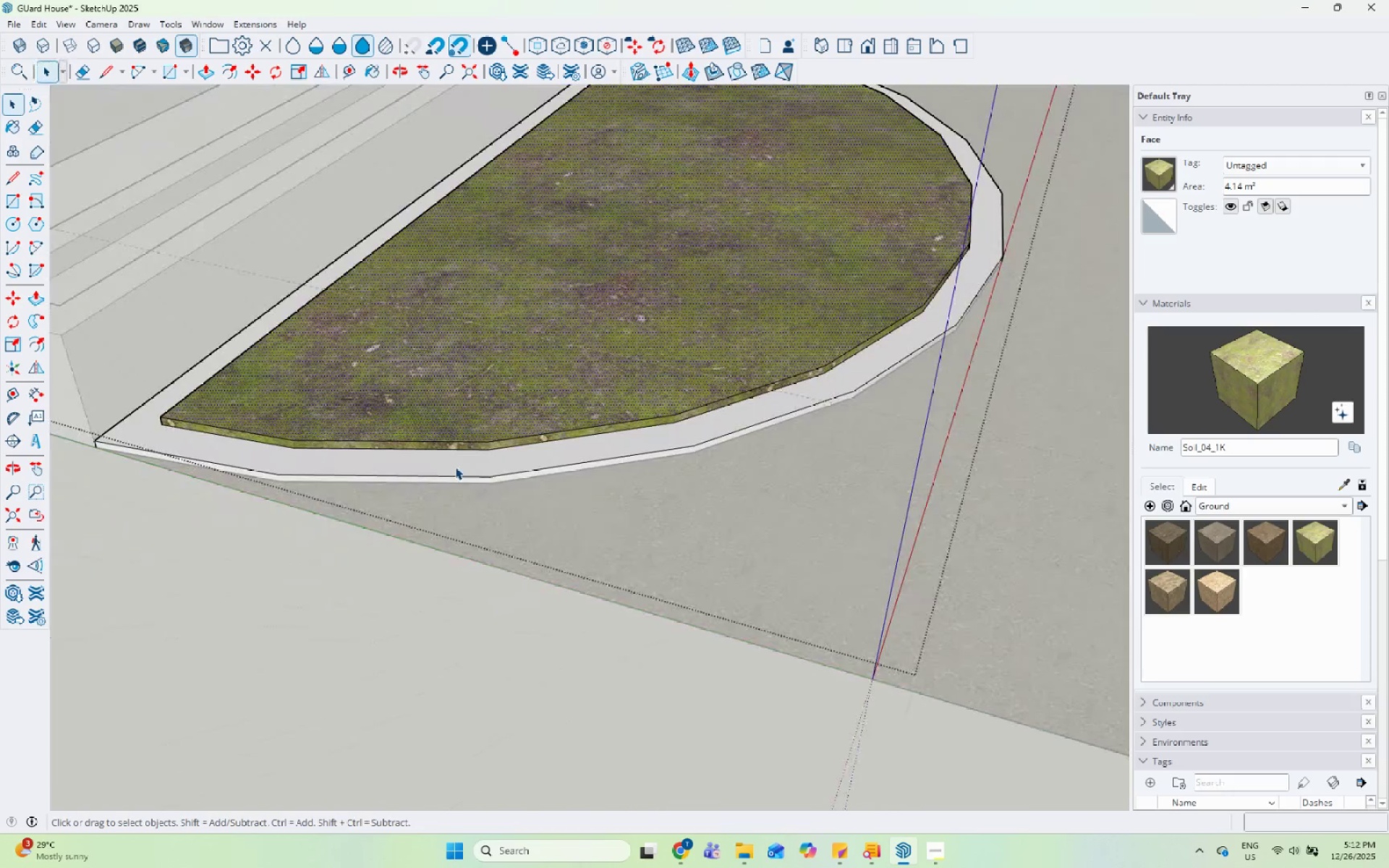 
key(Escape)
 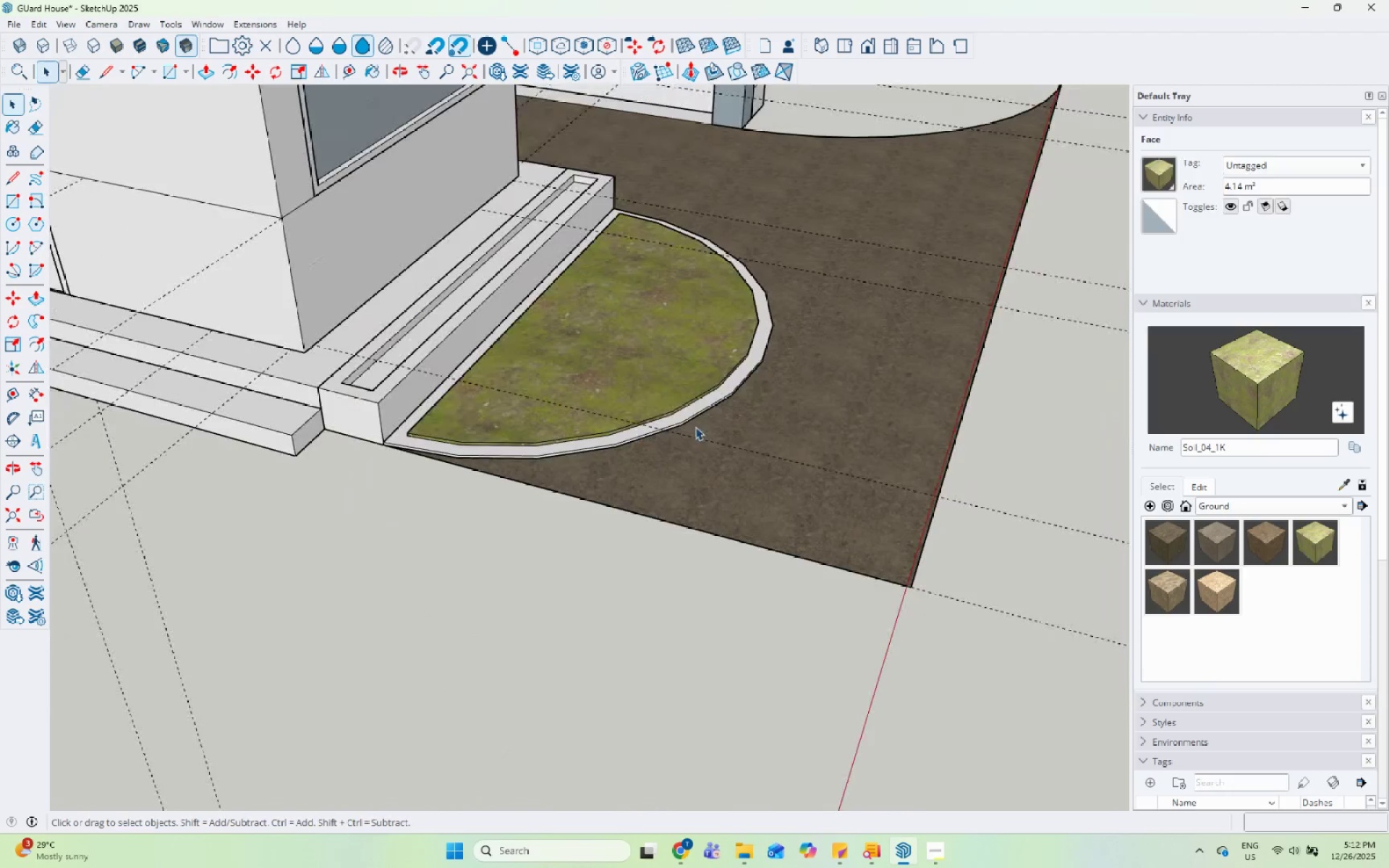 
key(Escape)
 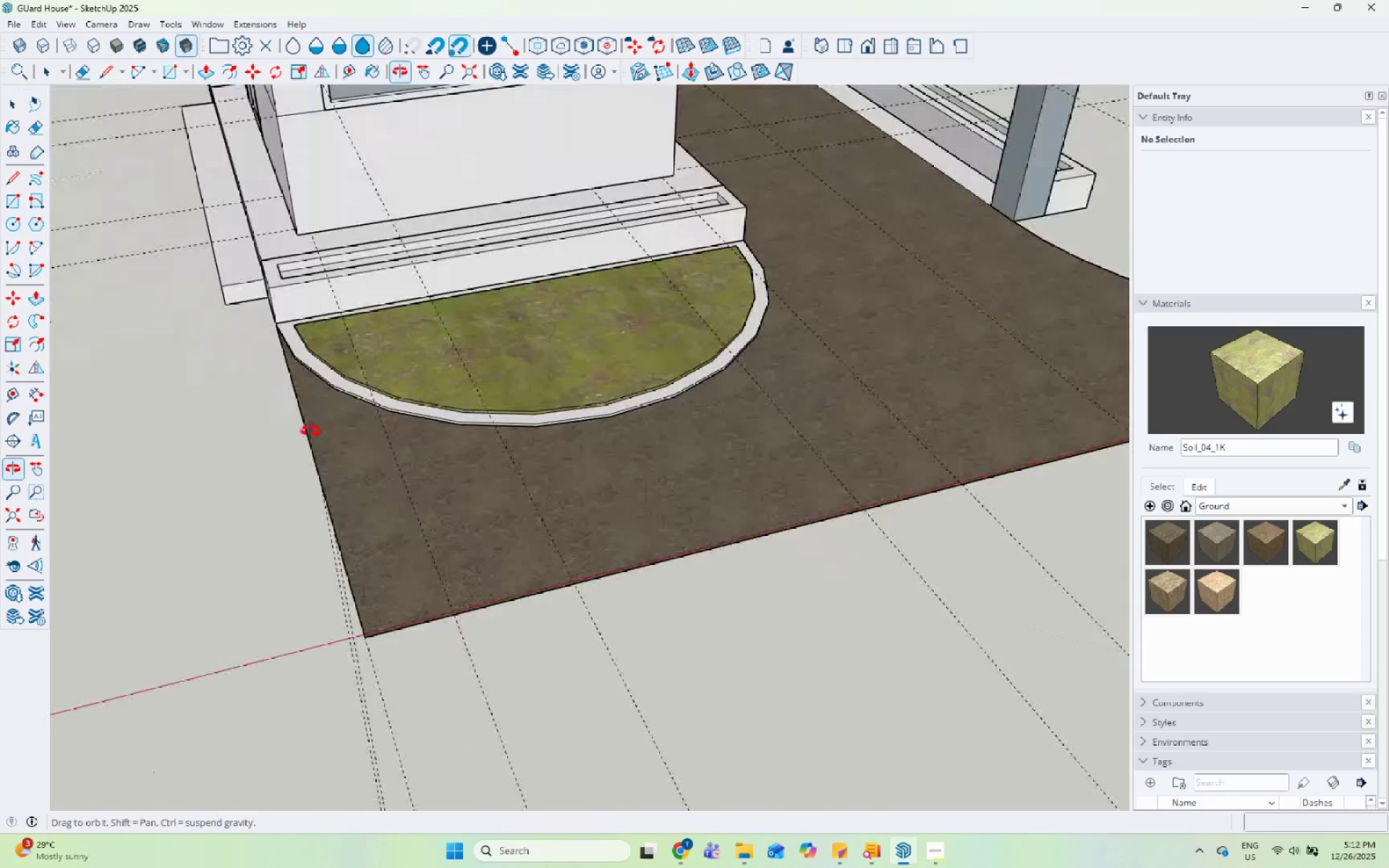 
scroll: coordinate [640, 434], scroll_direction: down, amount: 10.0
 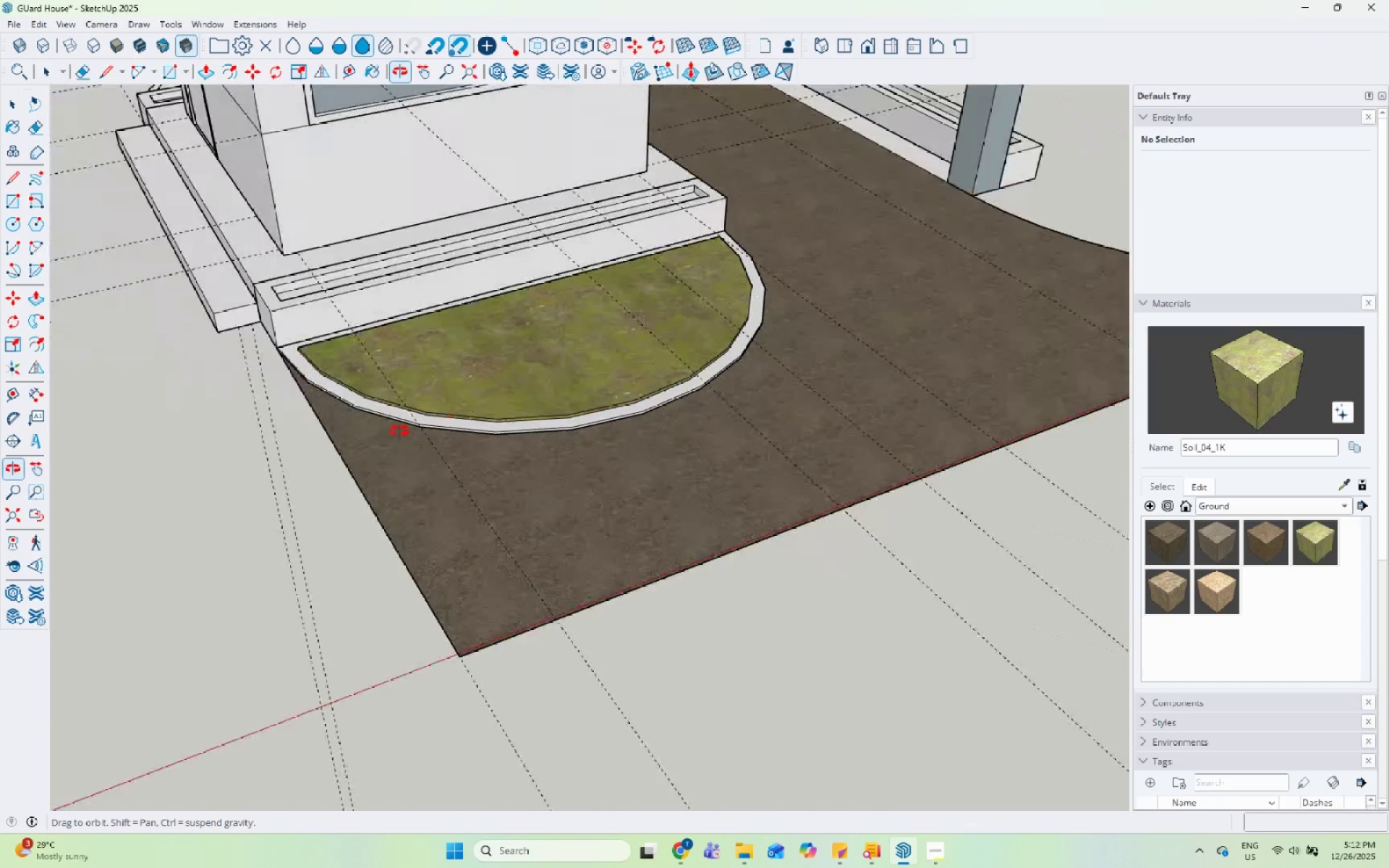 
scroll: coordinate [889, 508], scroll_direction: up, amount: 10.0
 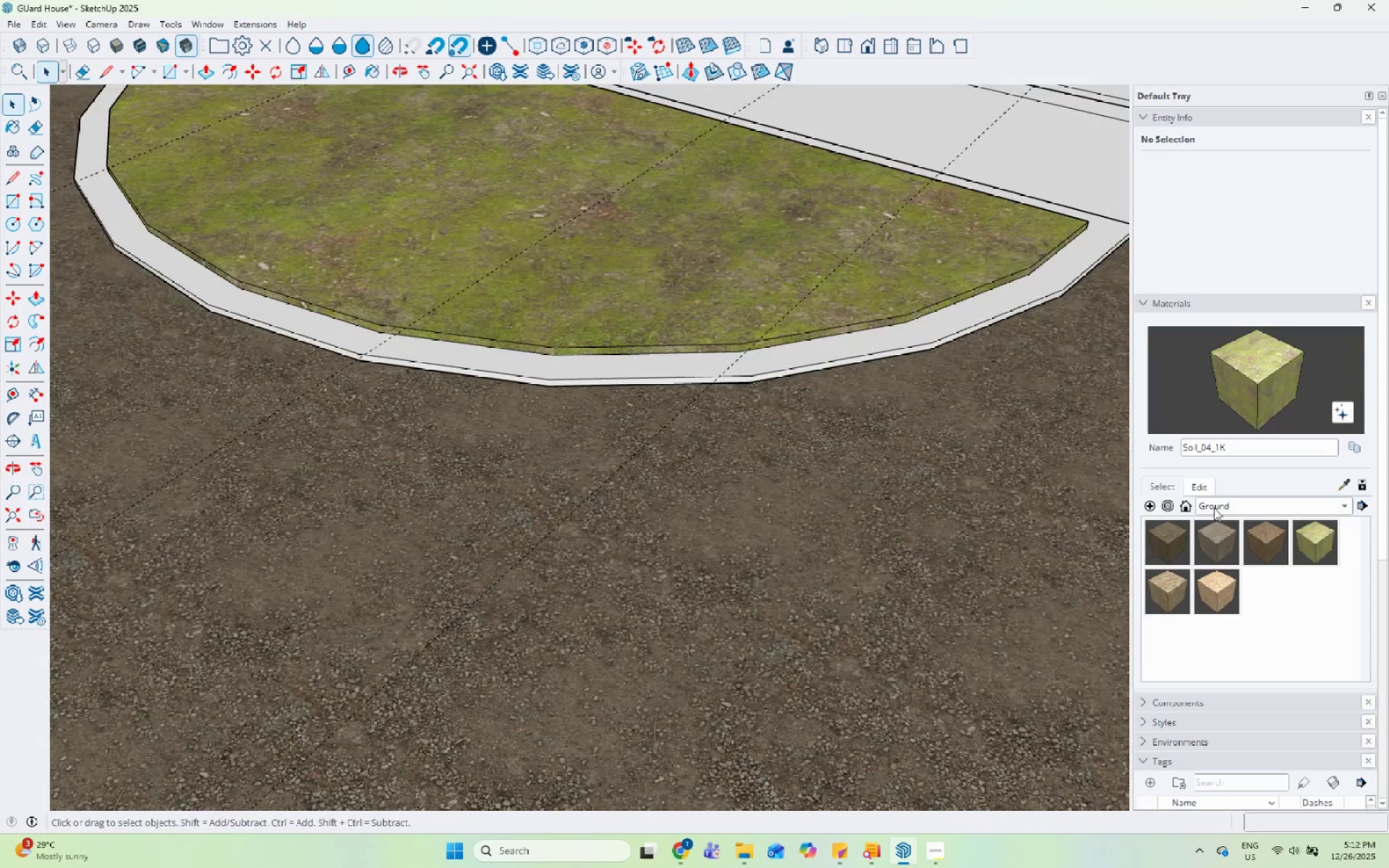 
left_click([1243, 506])
 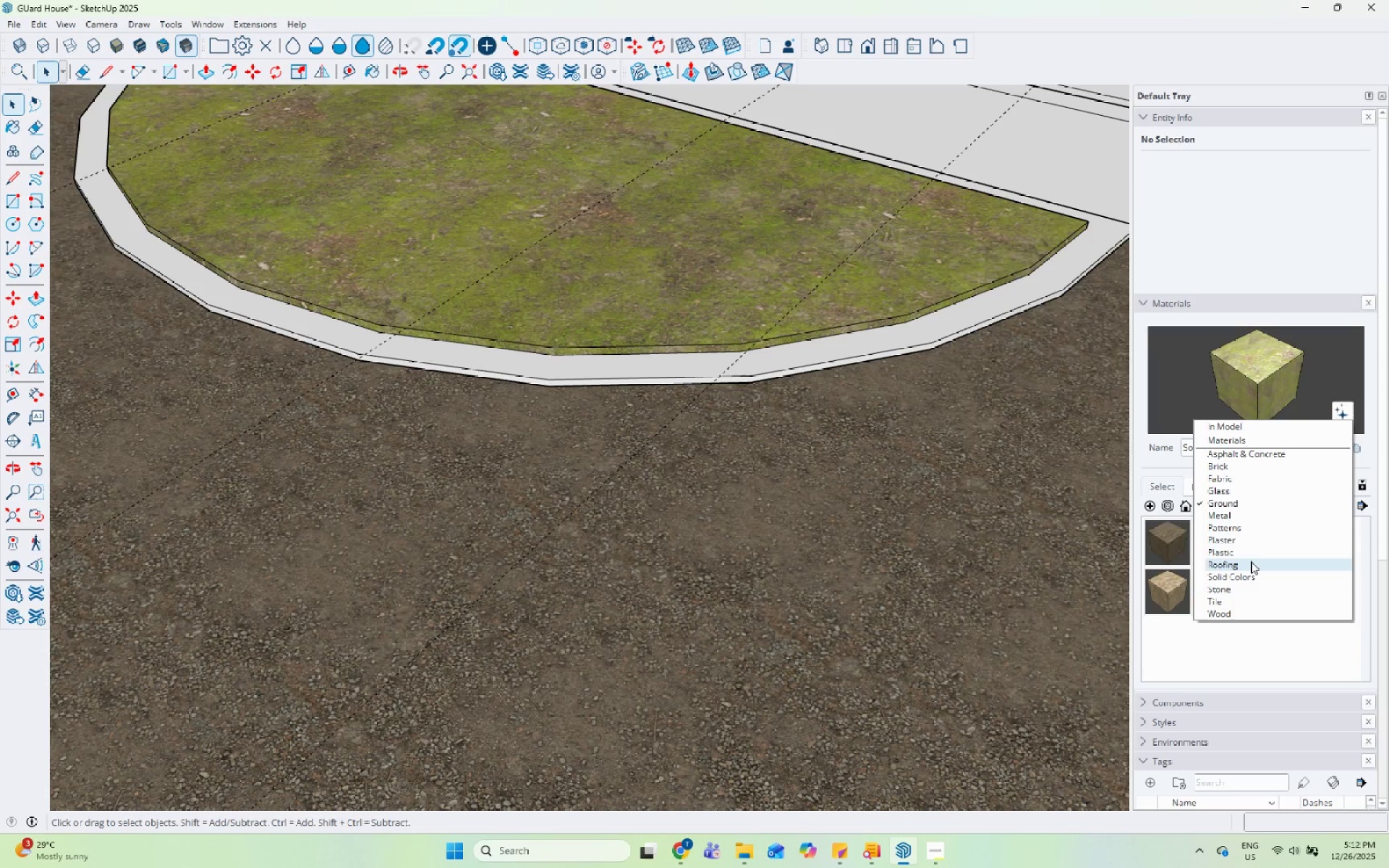 
left_click([1260, 536])
 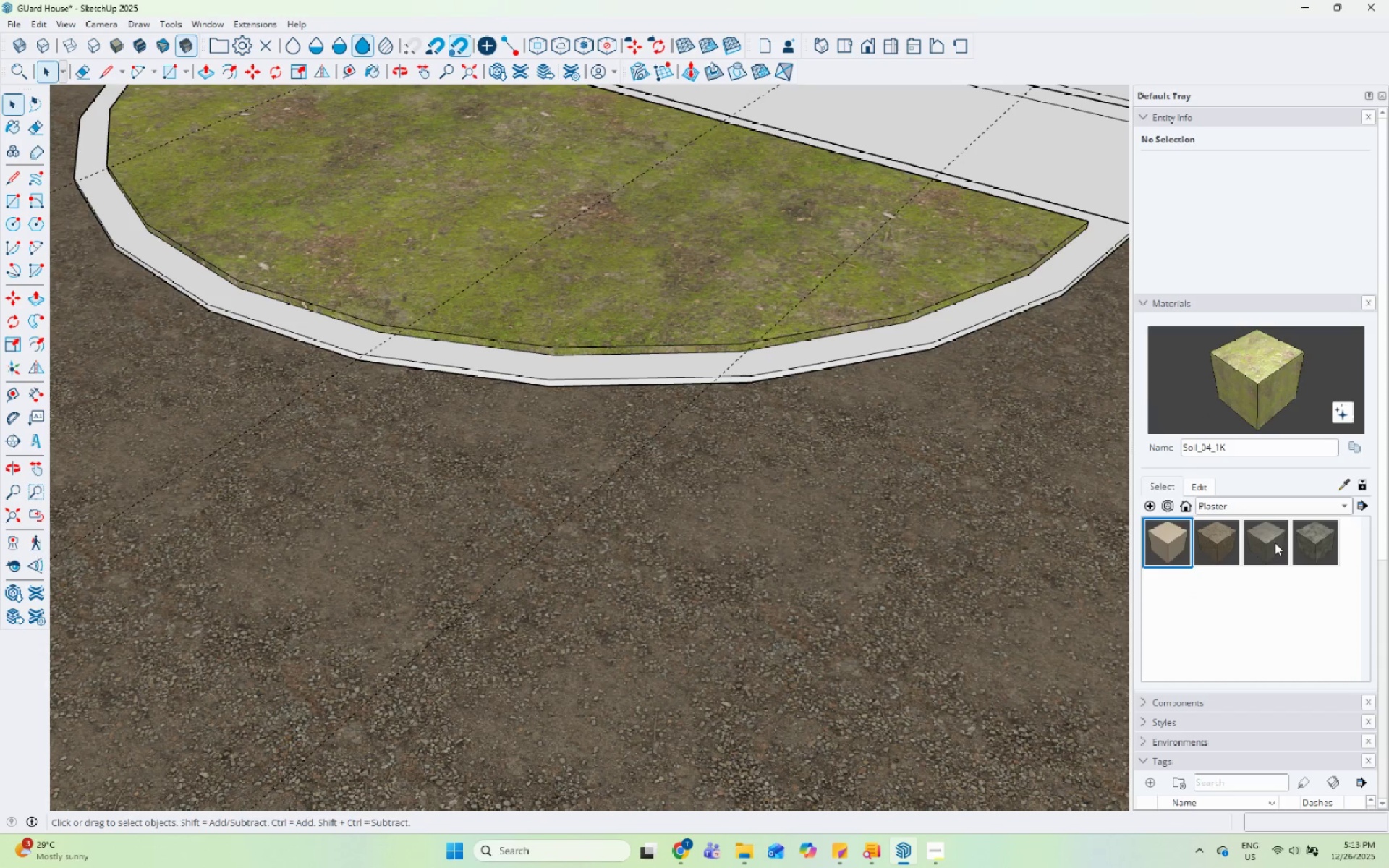 
left_click([1306, 536])
 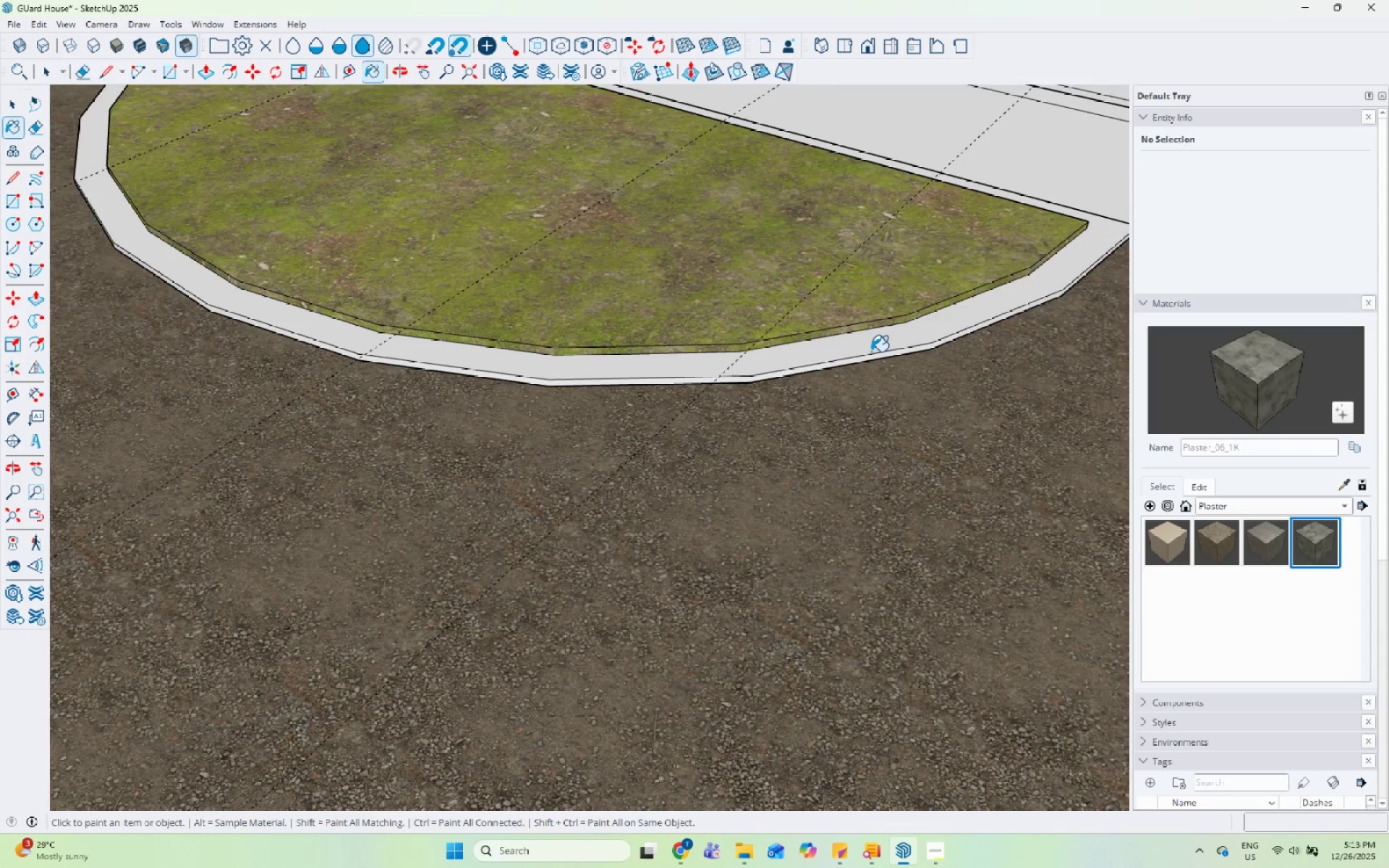 
left_click([872, 349])
 